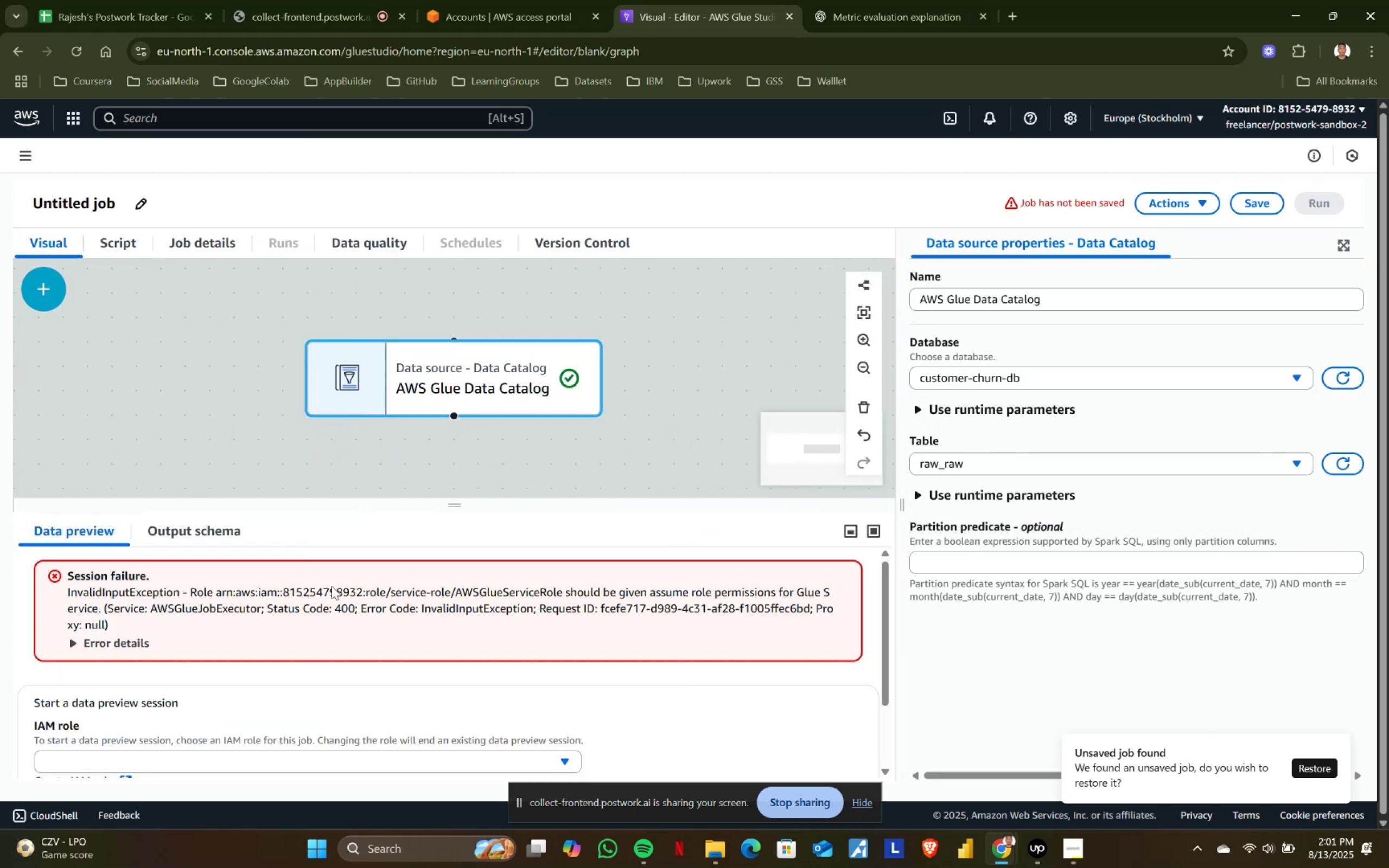 
scroll: coordinate [239, 674], scroll_direction: down, amount: 1.0
 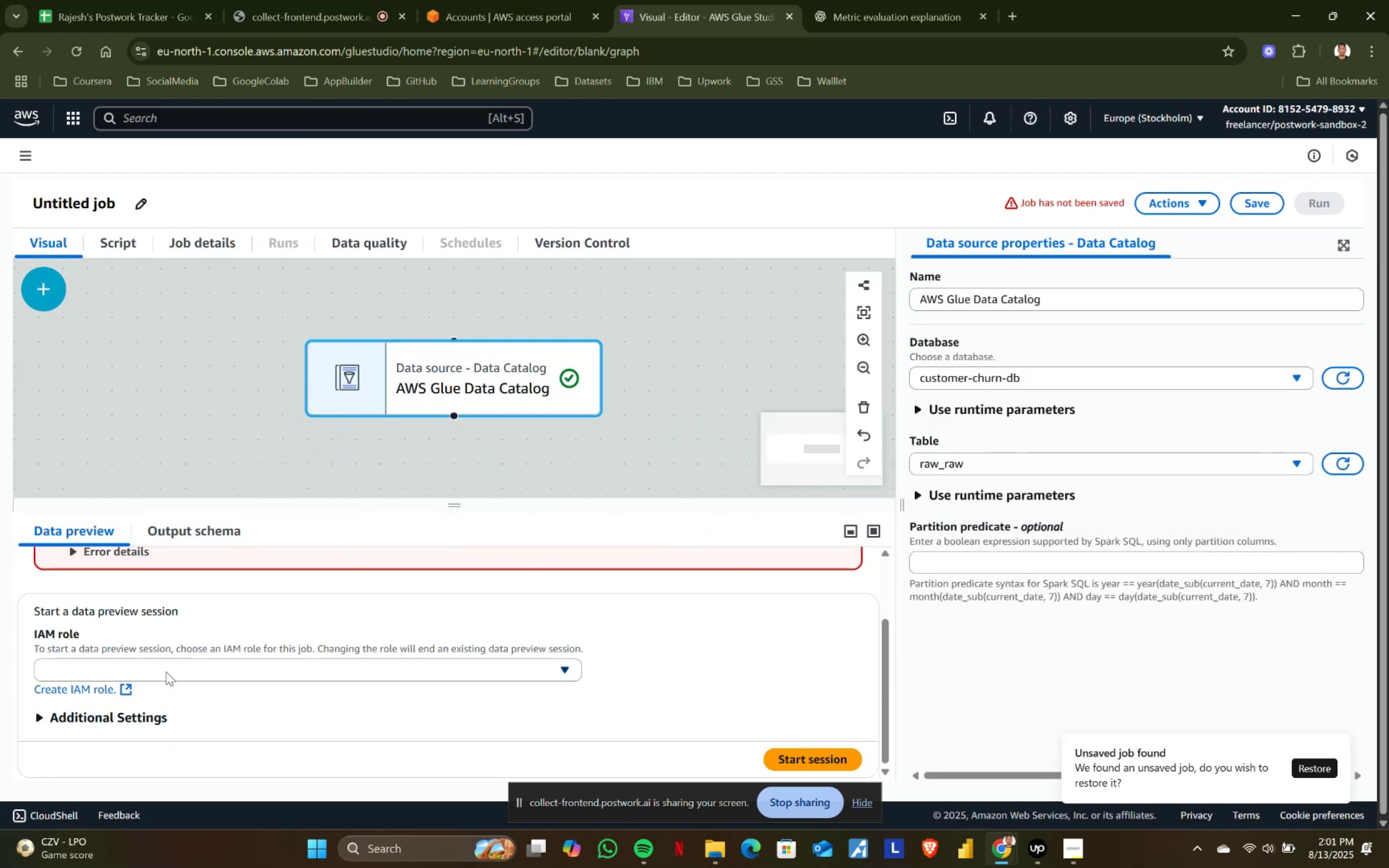 
left_click([167, 664])
 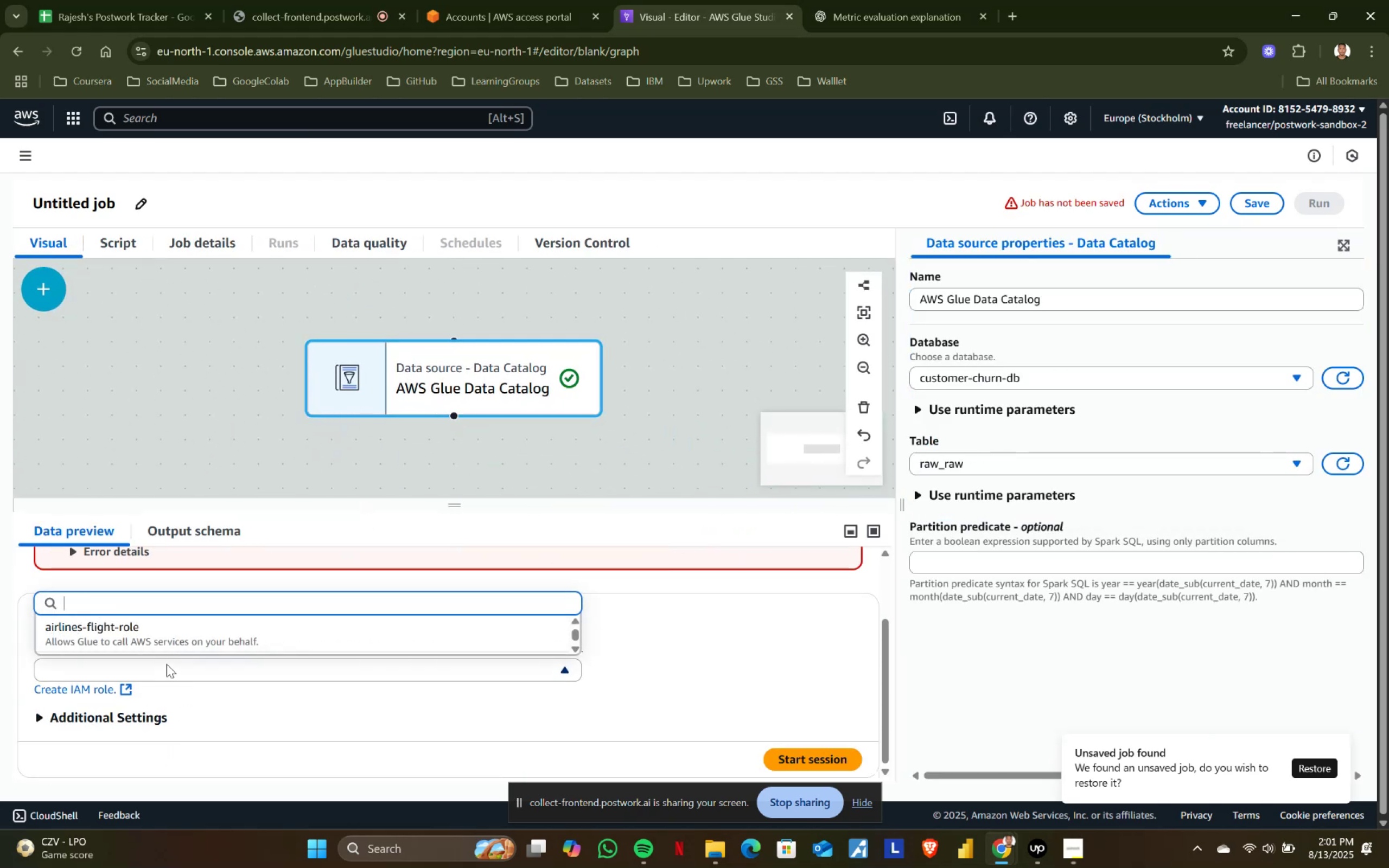 
type(cu)
 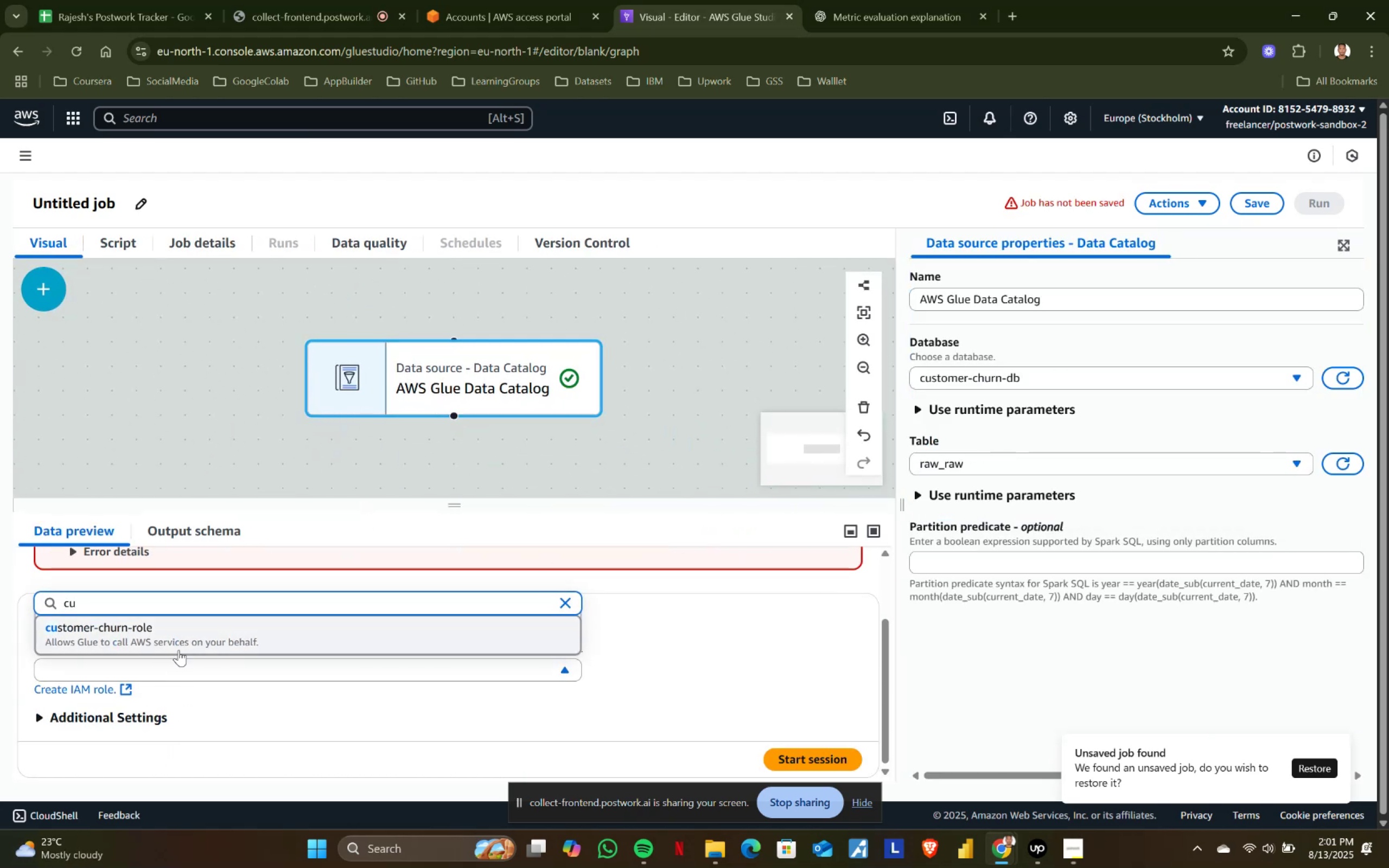 
left_click([183, 642])
 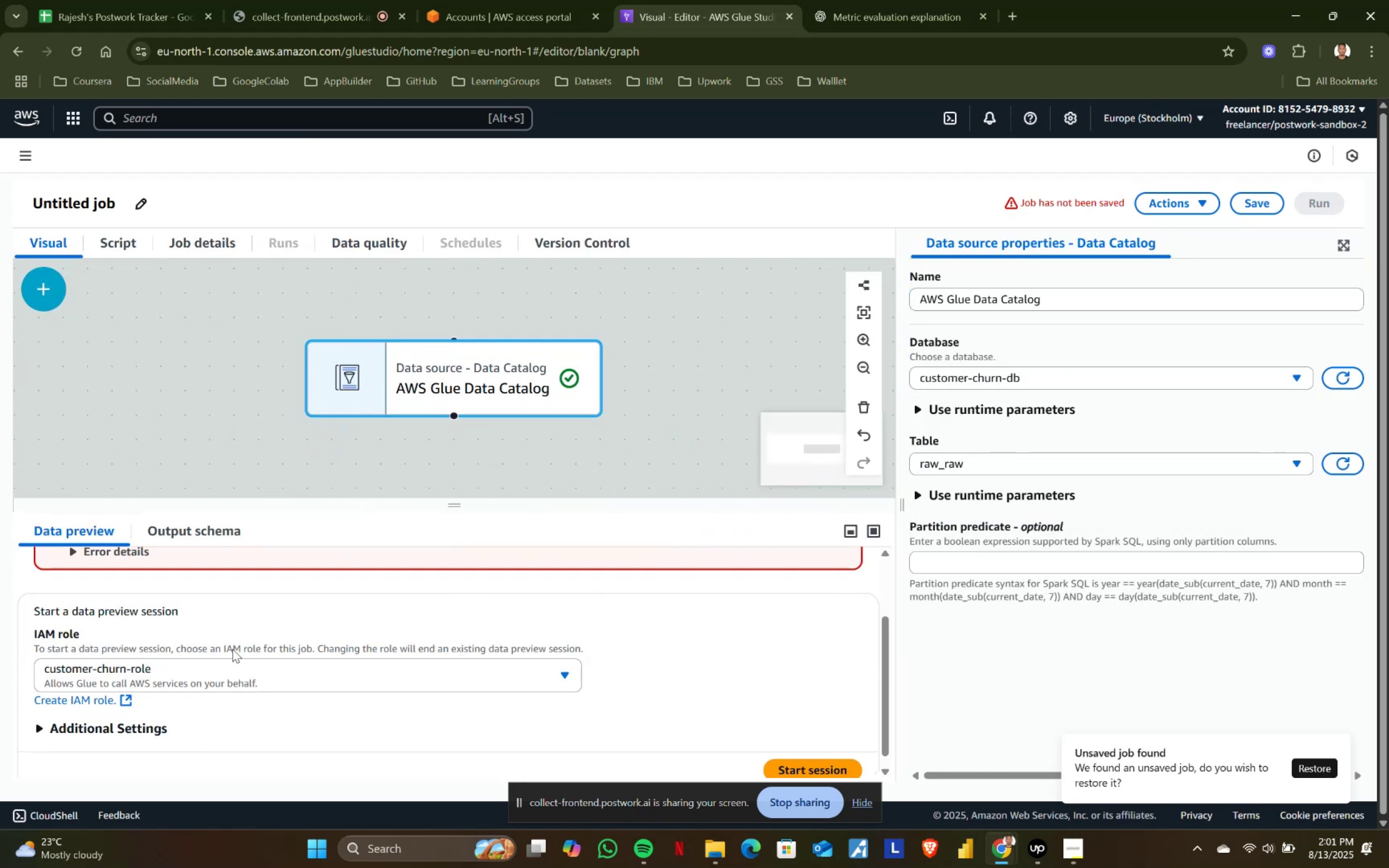 
scroll: coordinate [428, 695], scroll_direction: down, amount: 2.0
 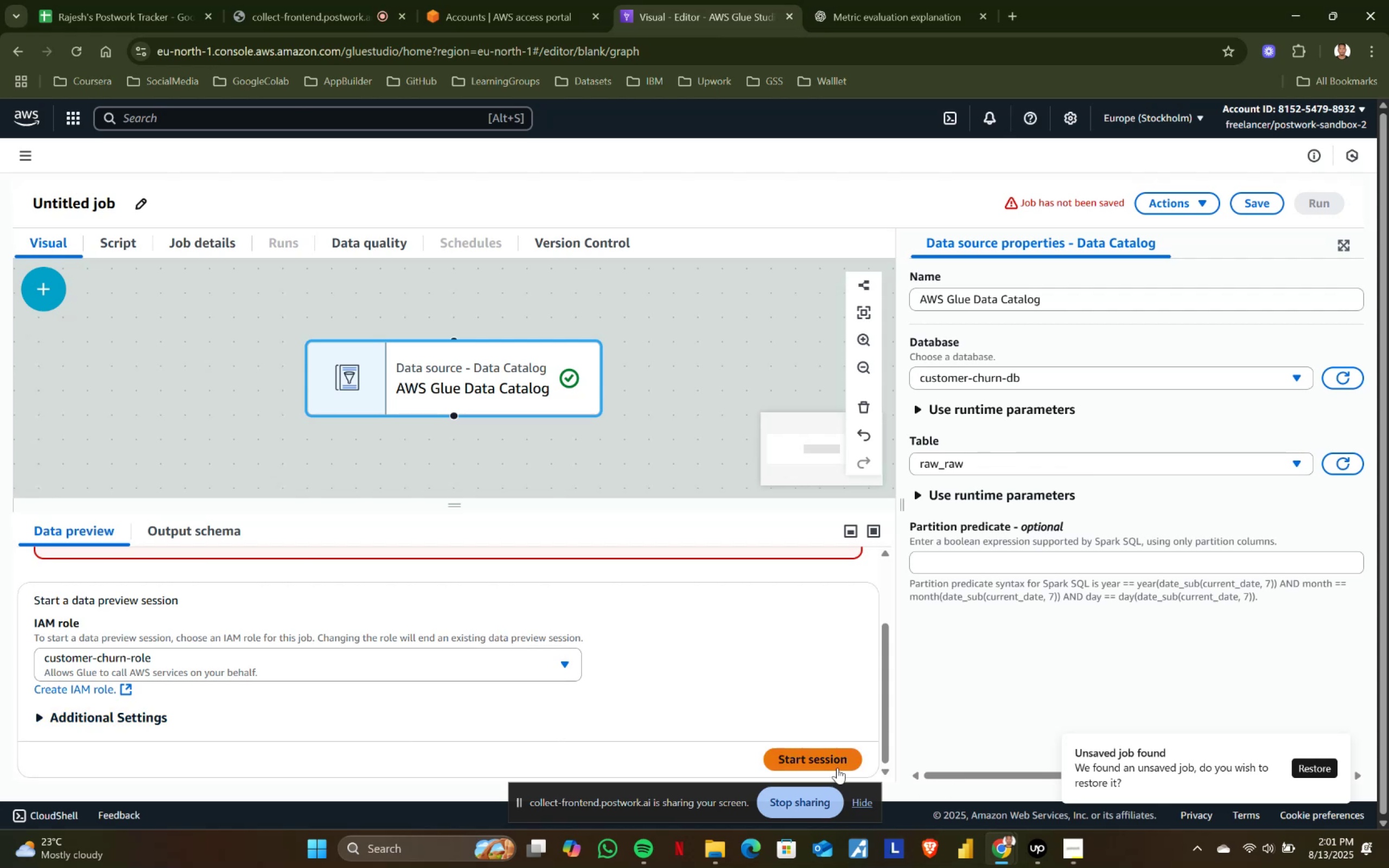 
left_click([840, 757])
 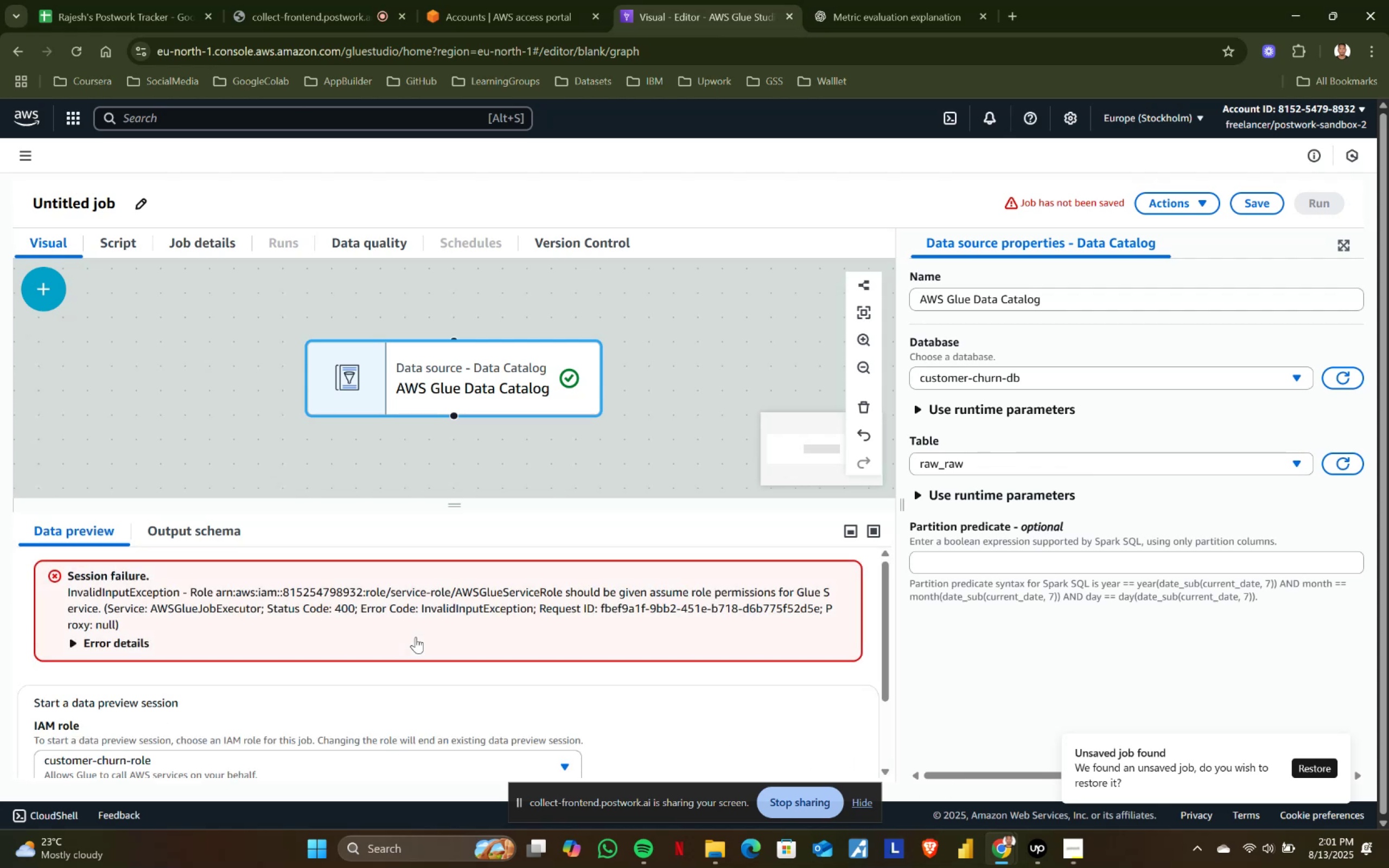 
scroll: coordinate [912, 682], scroll_direction: down, amount: 4.0
 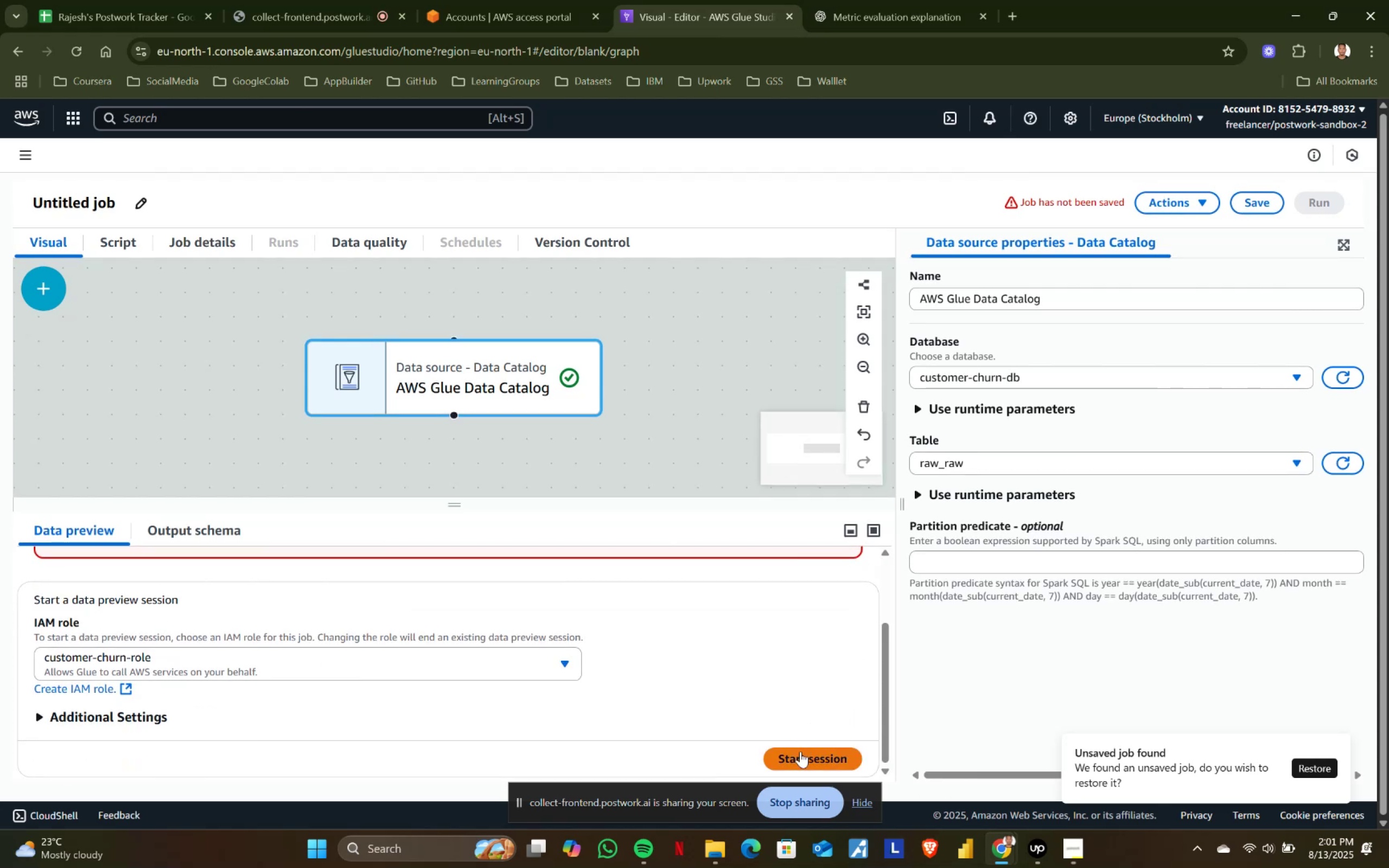 
left_click([800, 753])
 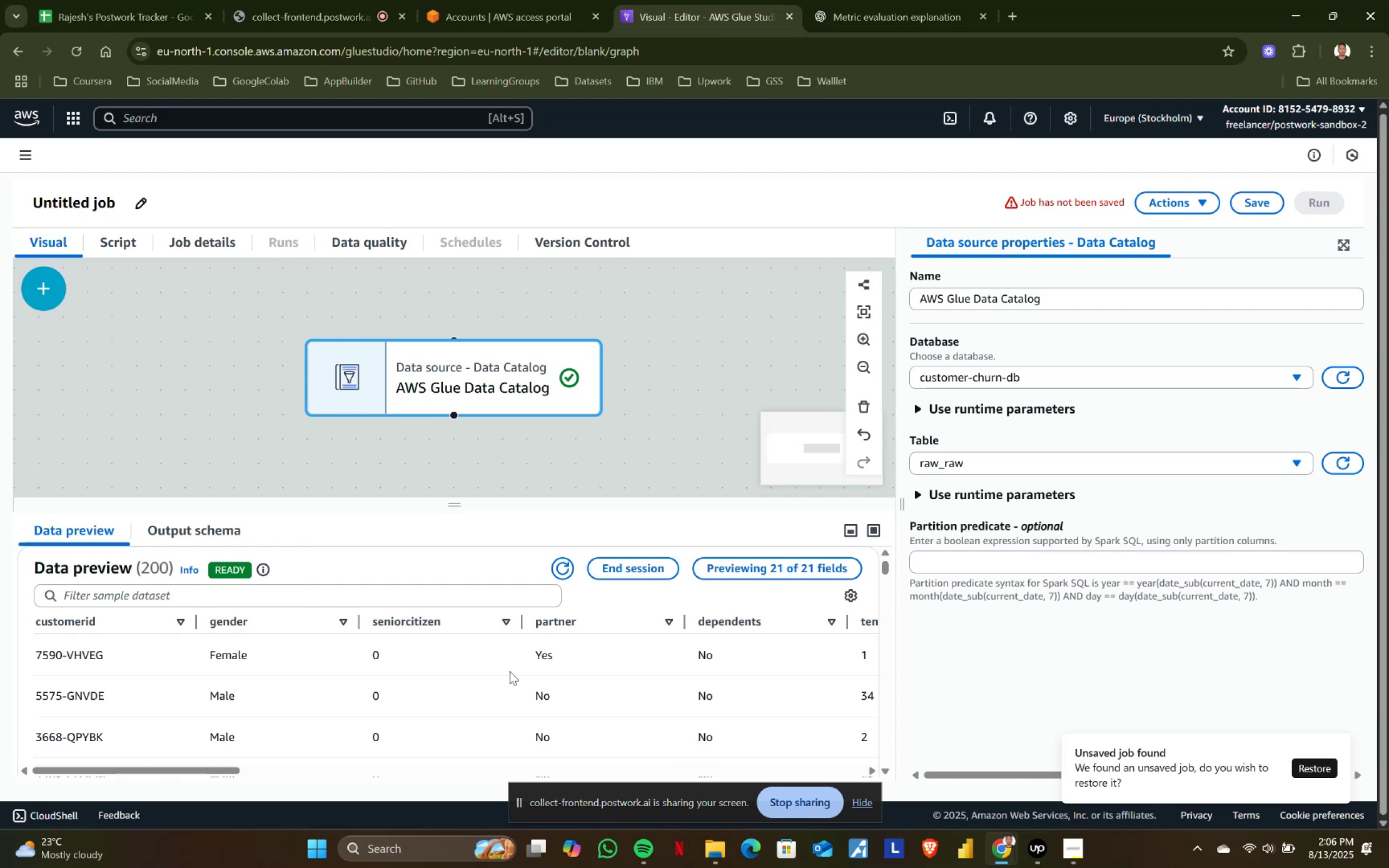 
wait(299.5)
 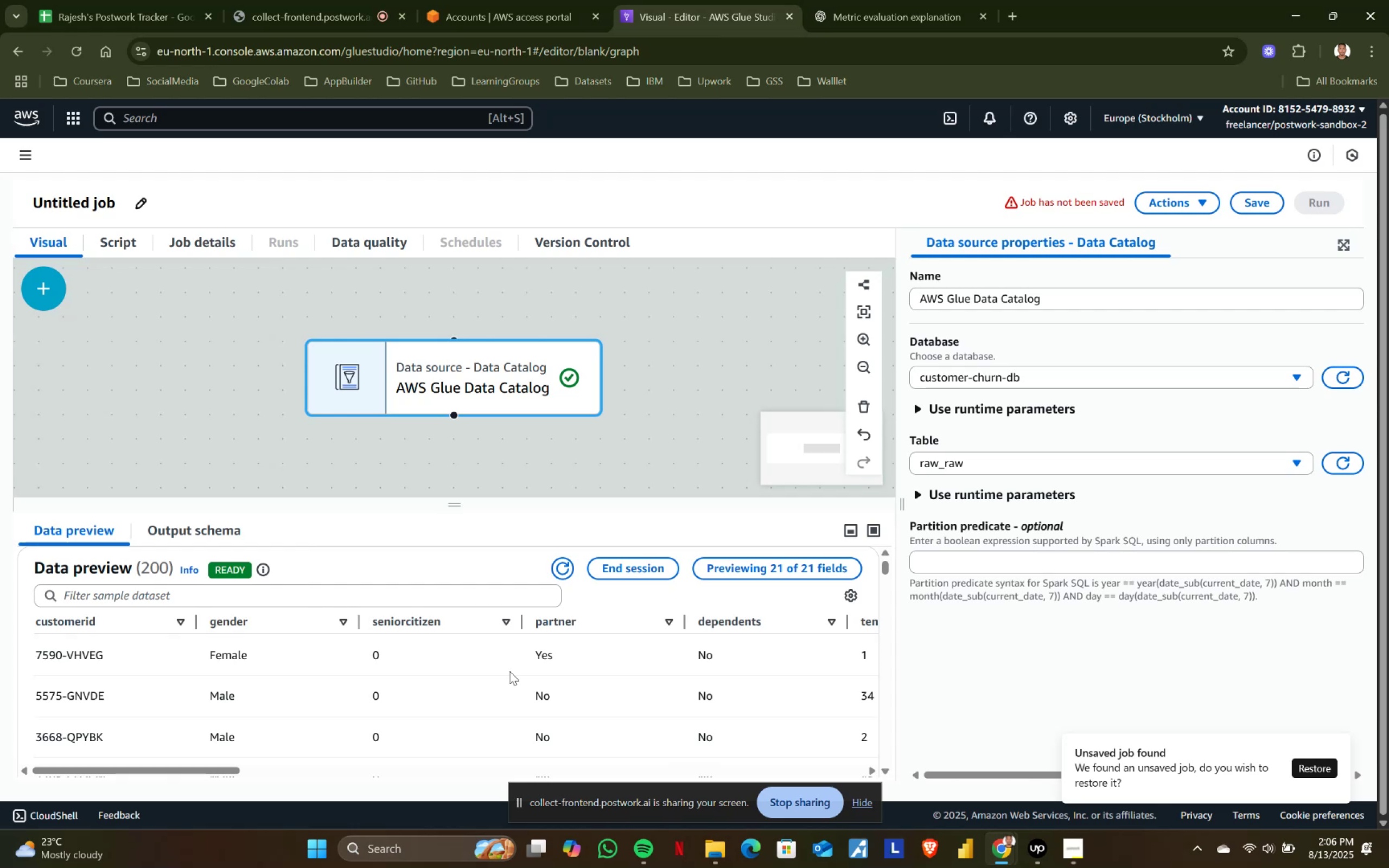 
left_click([51, 304])
 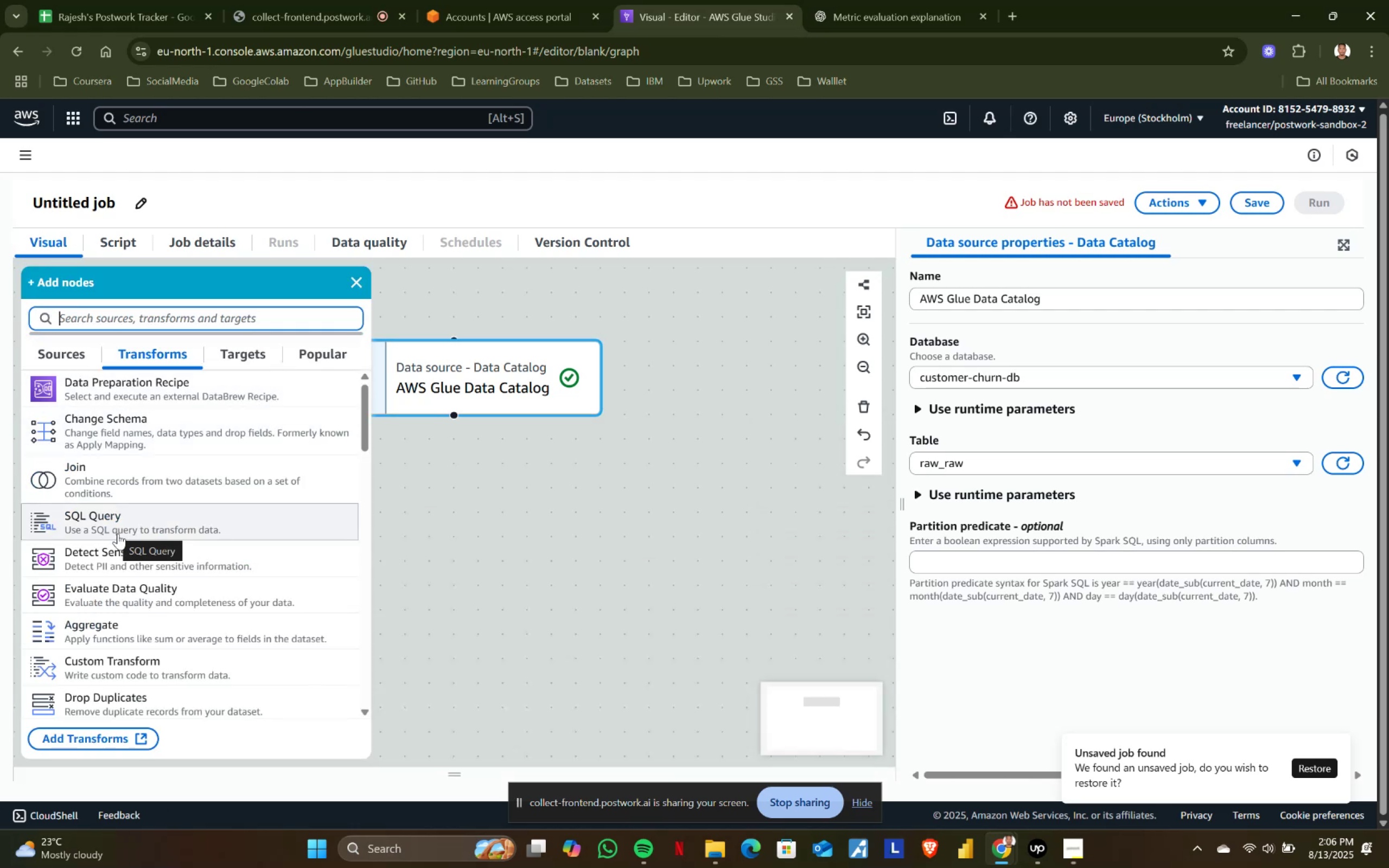 
scroll: coordinate [91, 580], scroll_direction: down, amount: 1.0
 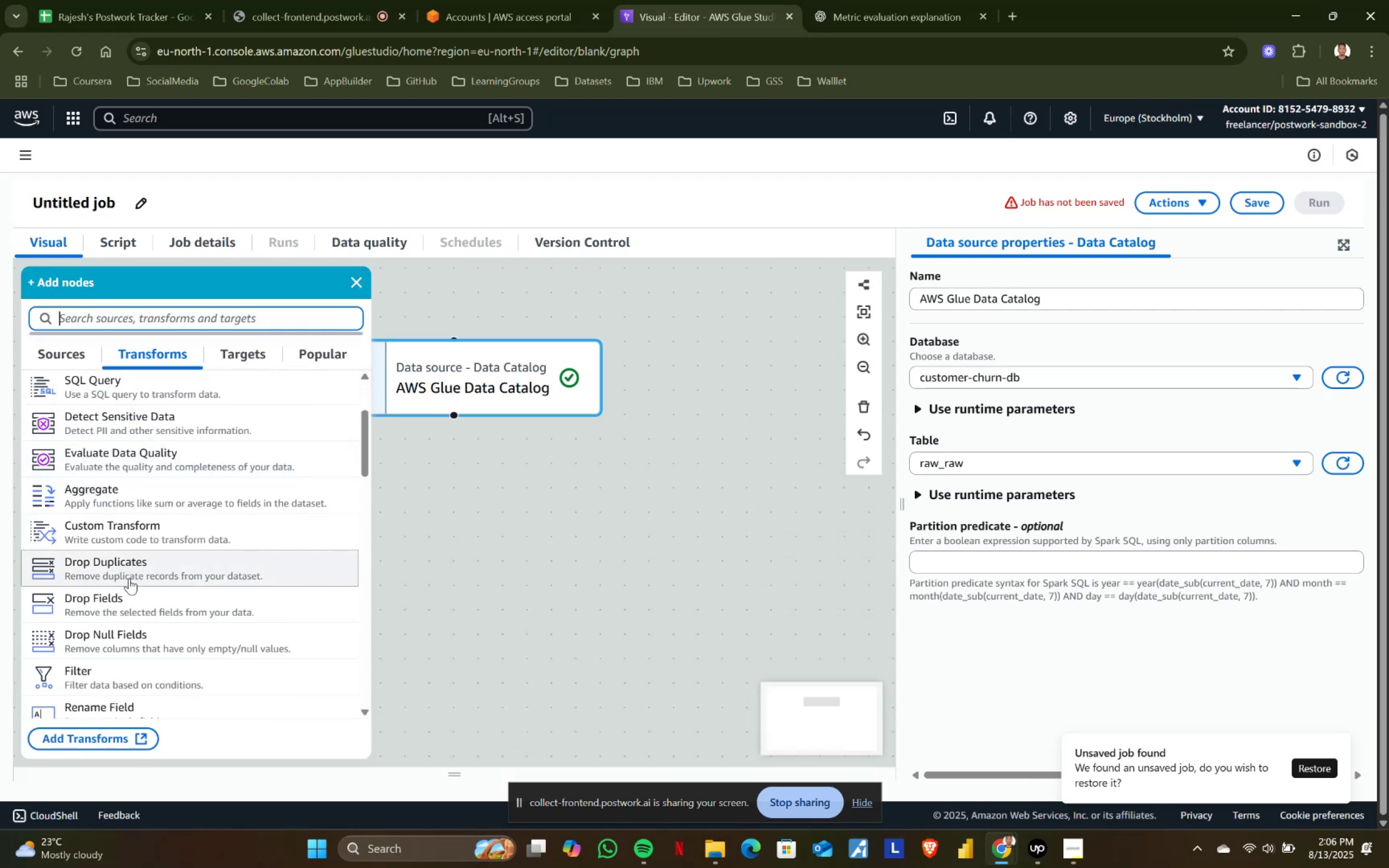 
left_click([141, 573])
 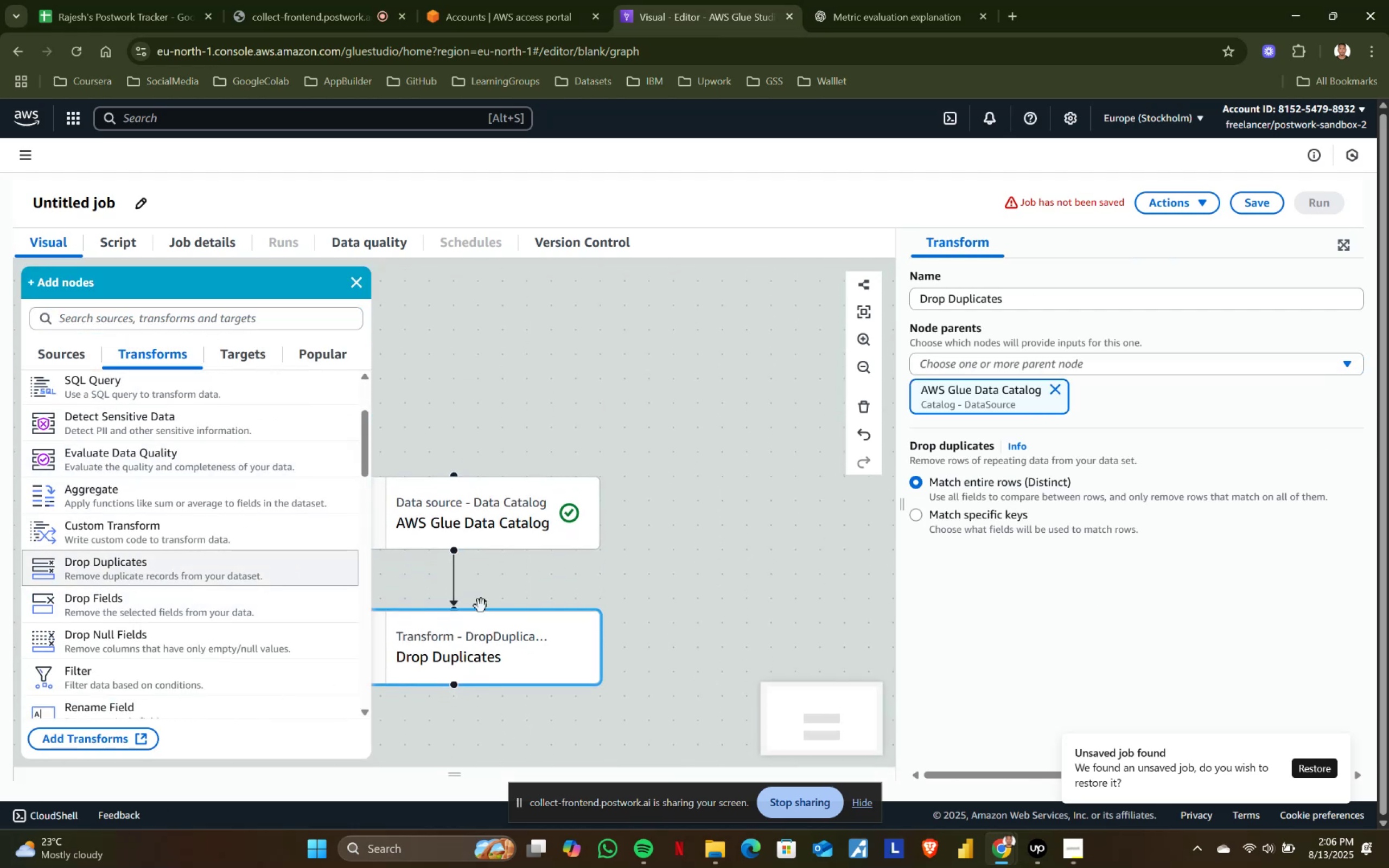 
left_click([480, 630])
 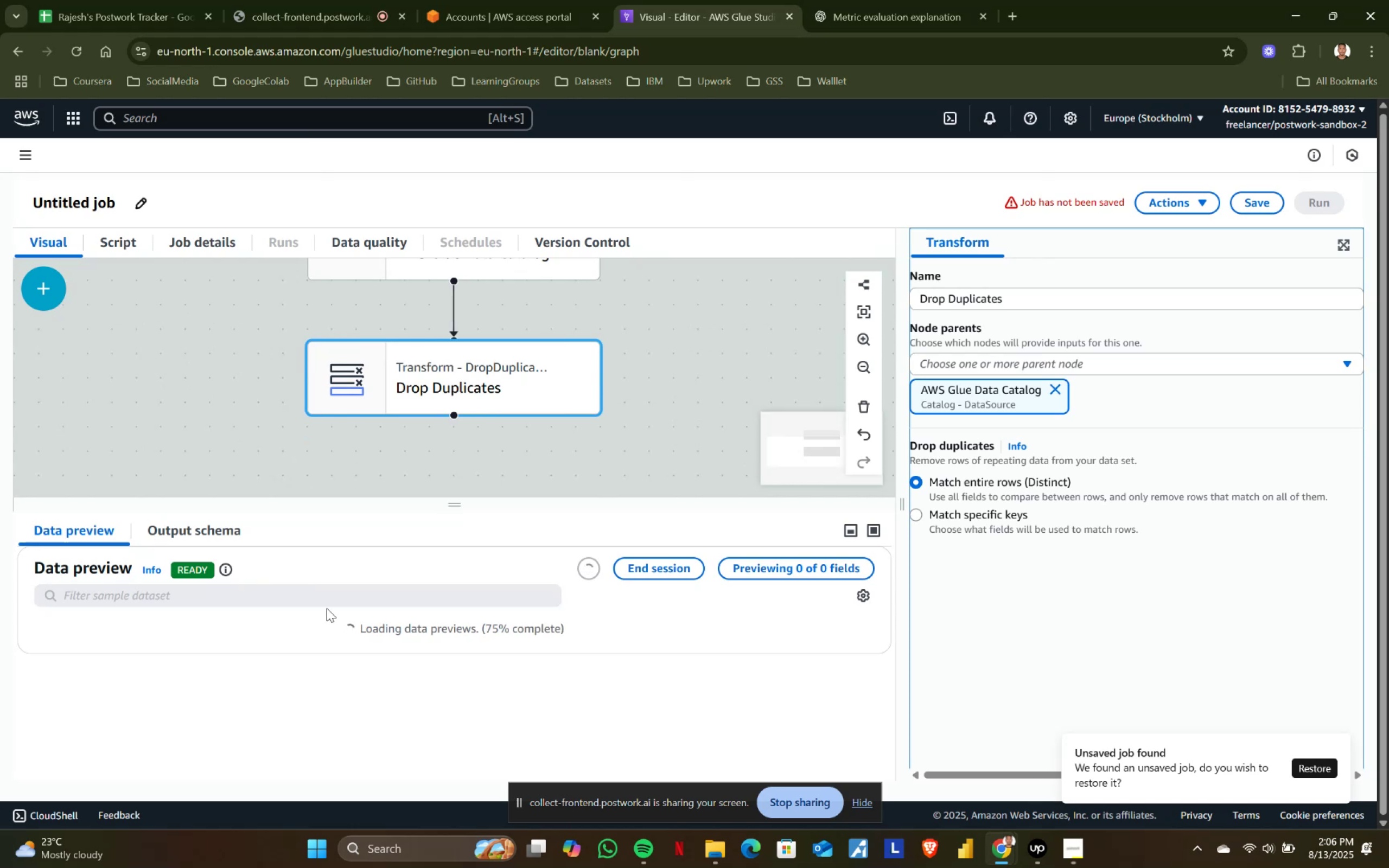 
wait(7.99)
 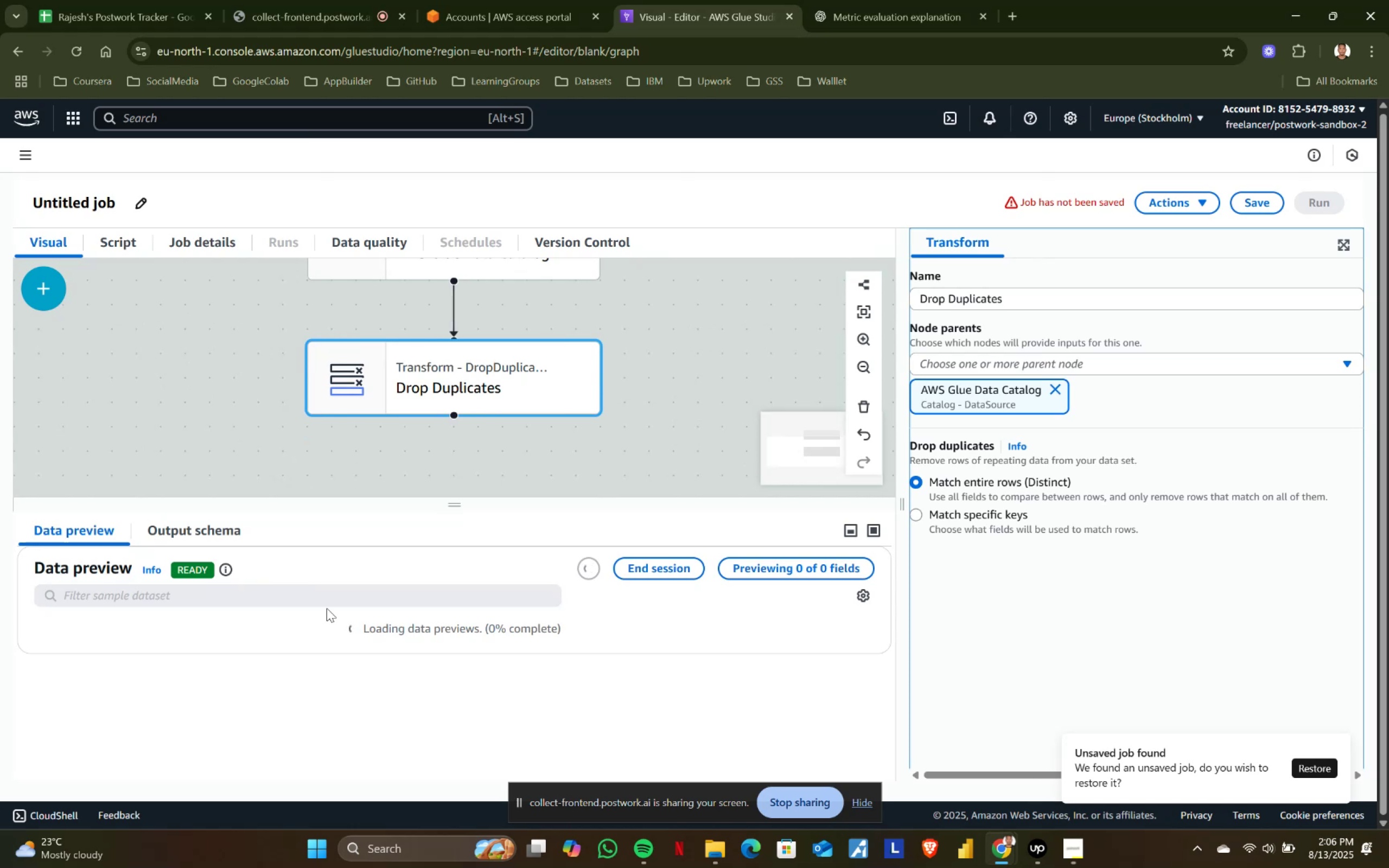 
mouse_move([316, 581])
 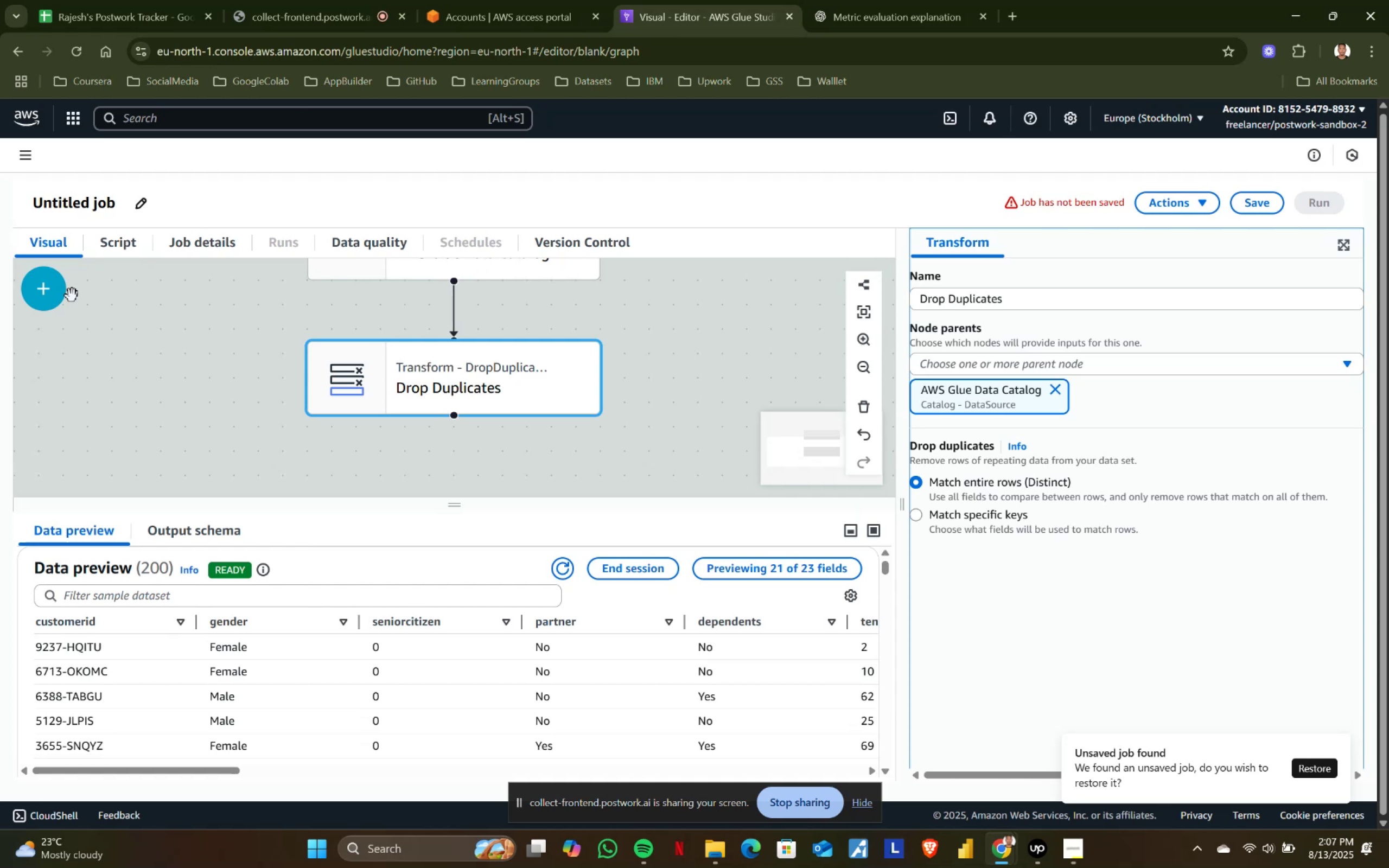 
wait(40.05)
 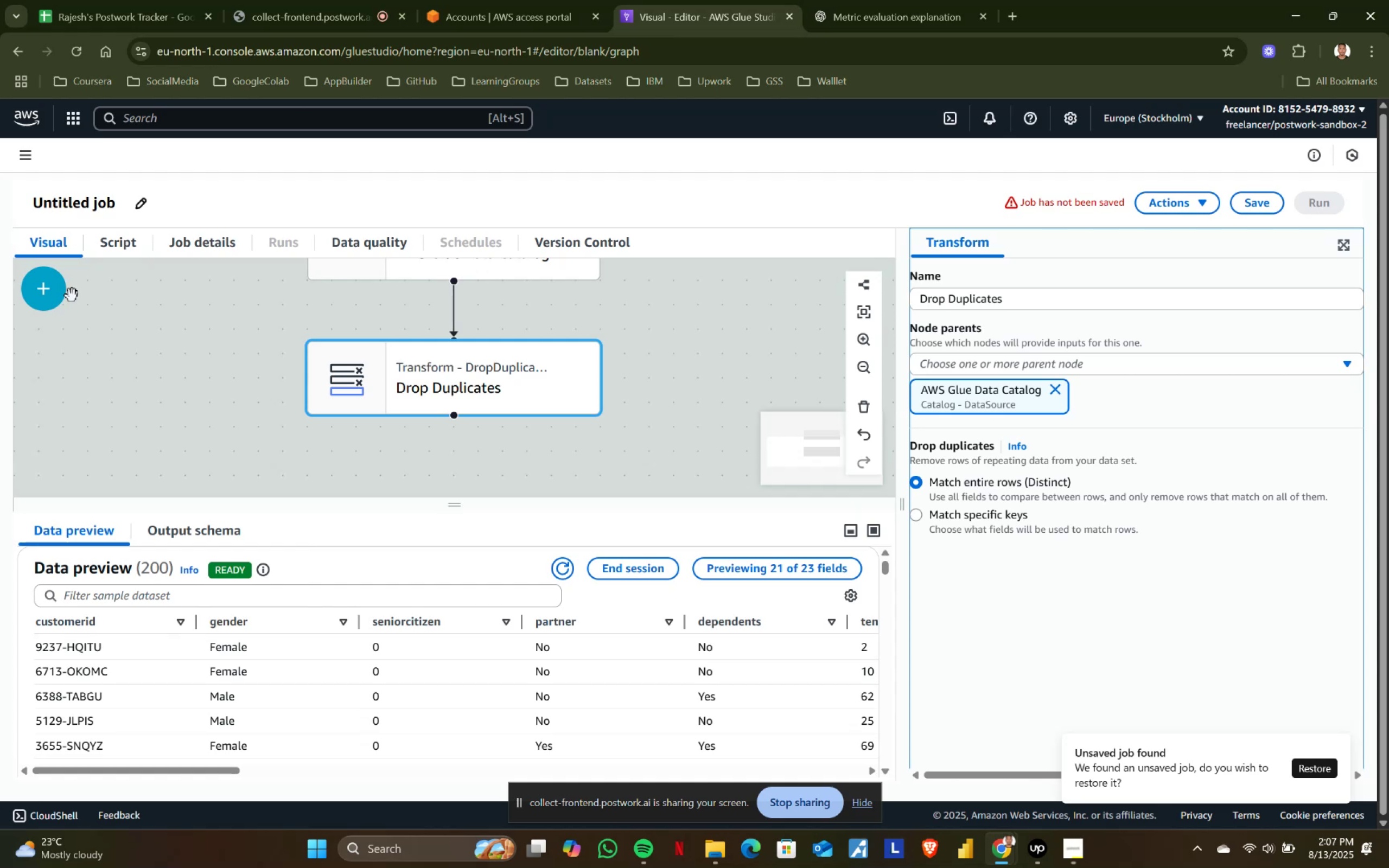 
scroll: coordinate [254, 682], scroll_direction: up, amount: 1.0
 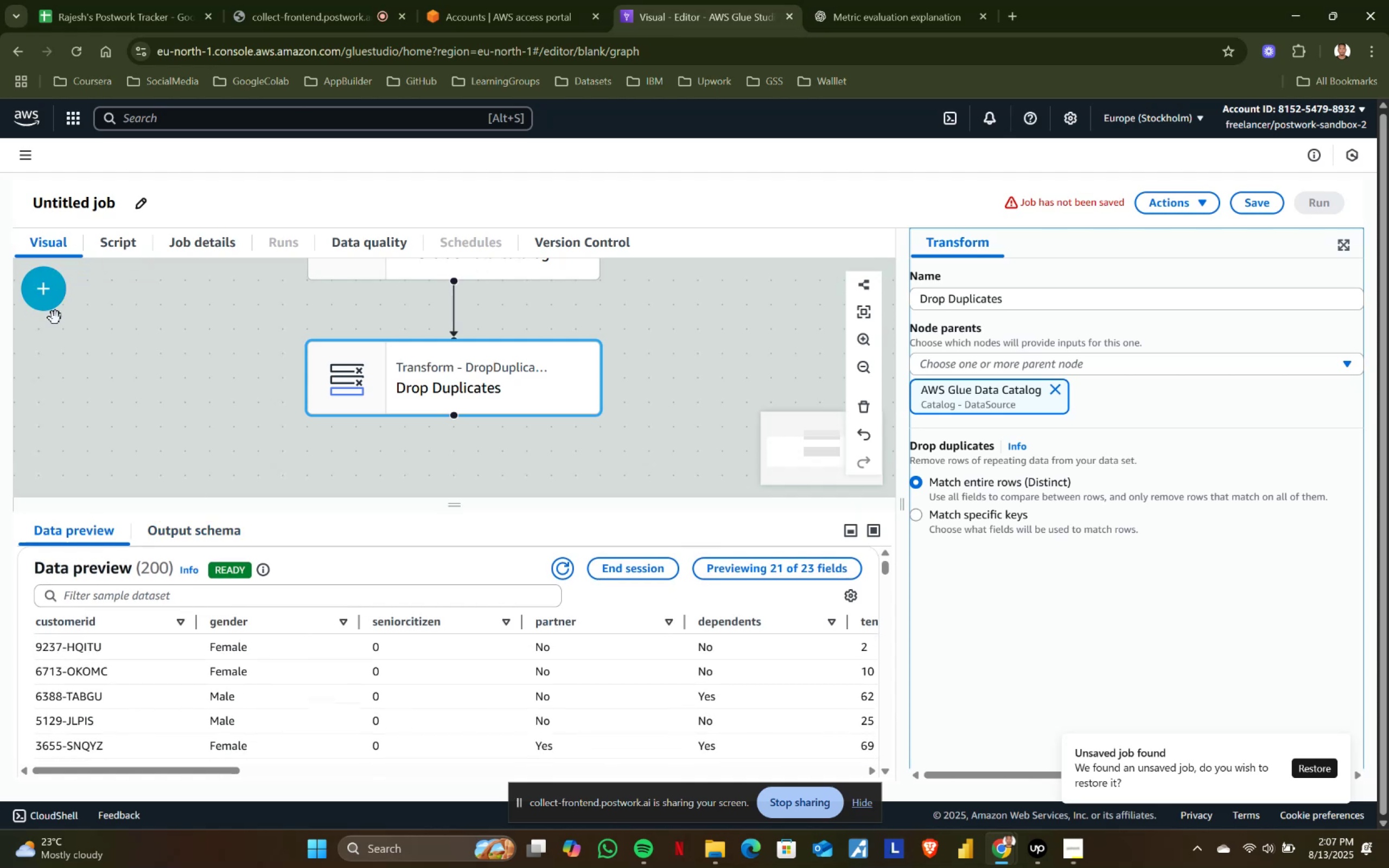 
left_click([59, 295])
 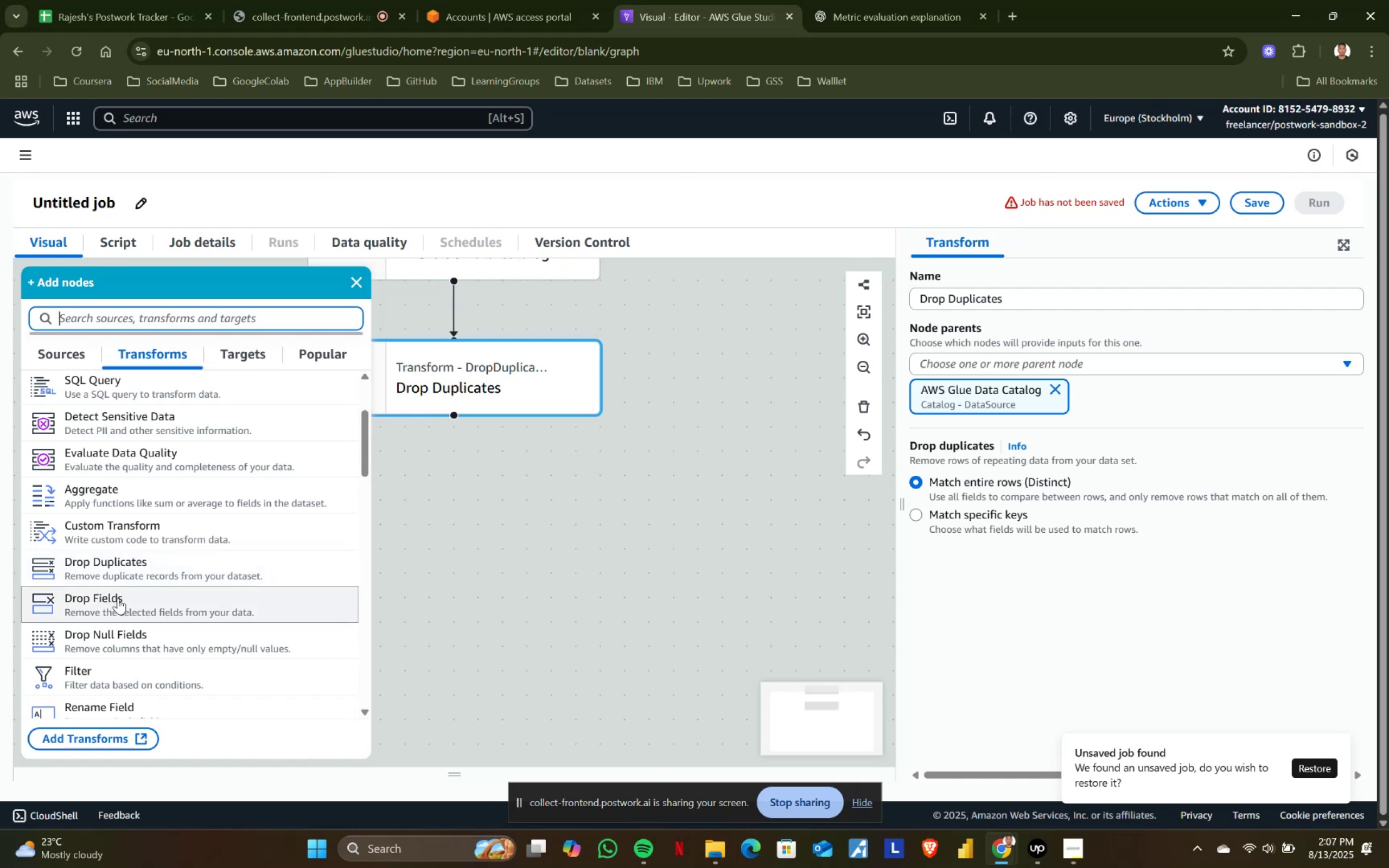 
left_click([120, 635])
 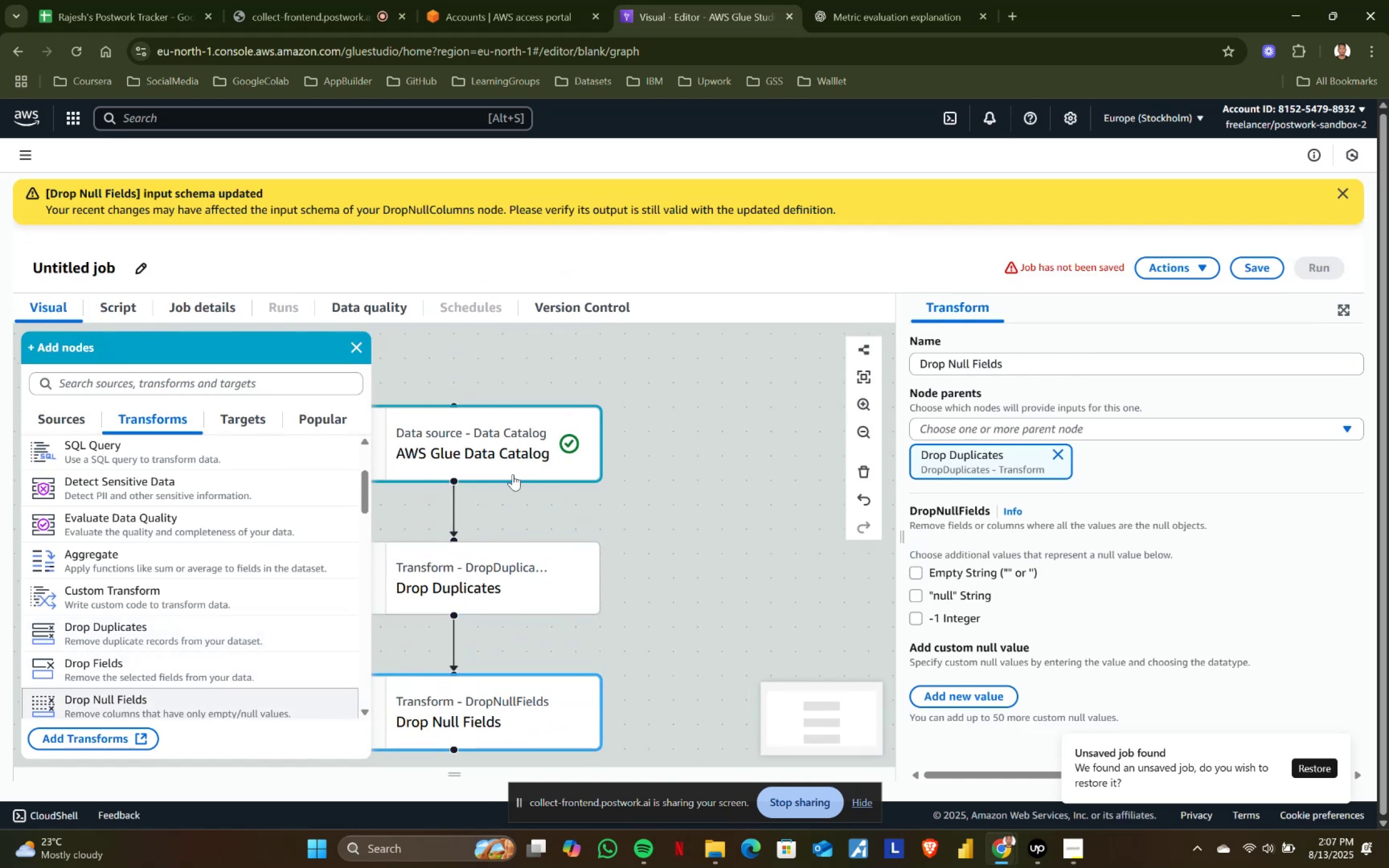 
scroll: coordinate [498, 632], scroll_direction: down, amount: 1.0
 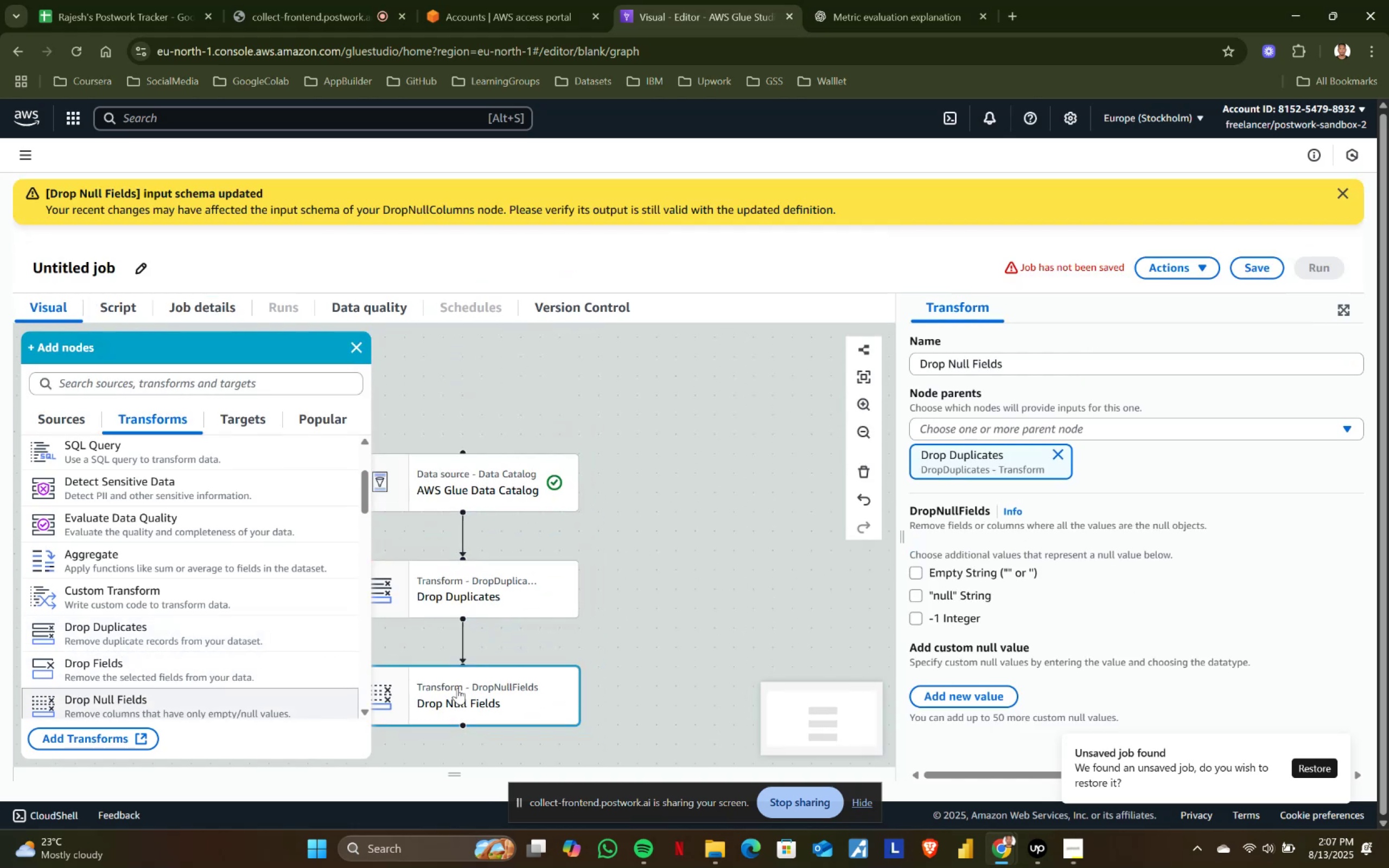 
left_click([460, 688])
 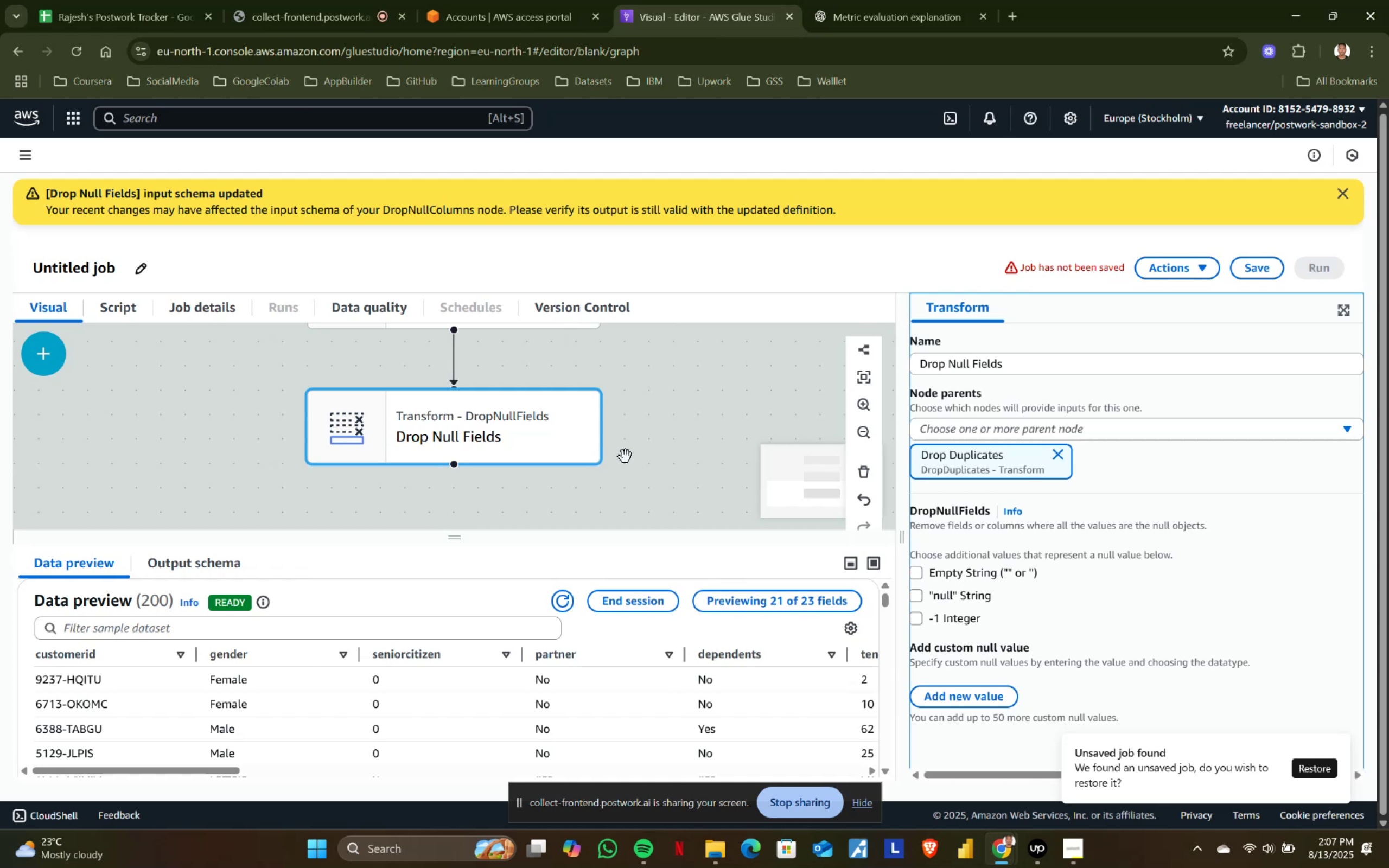 
wait(24.97)
 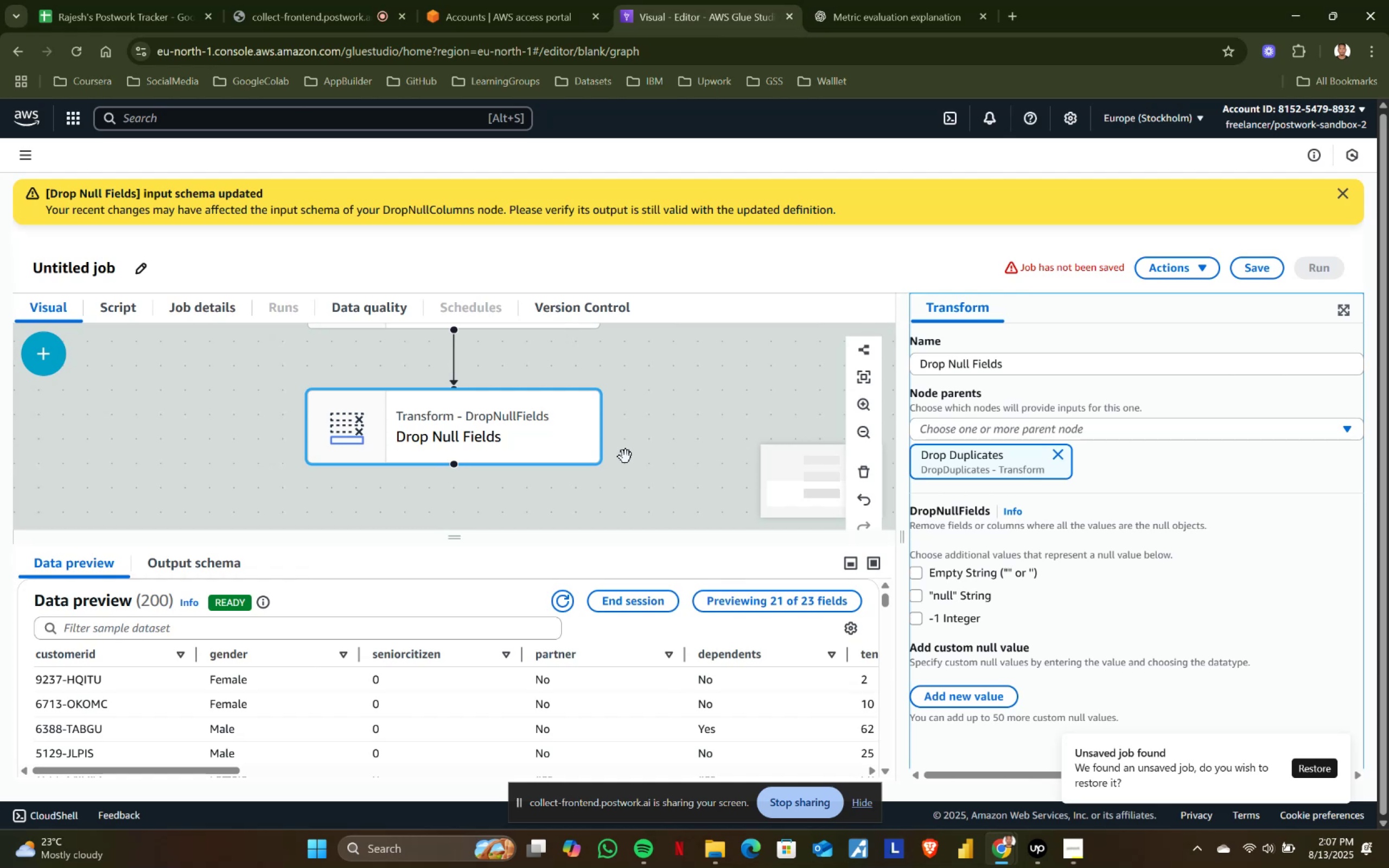 
left_click([46, 365])
 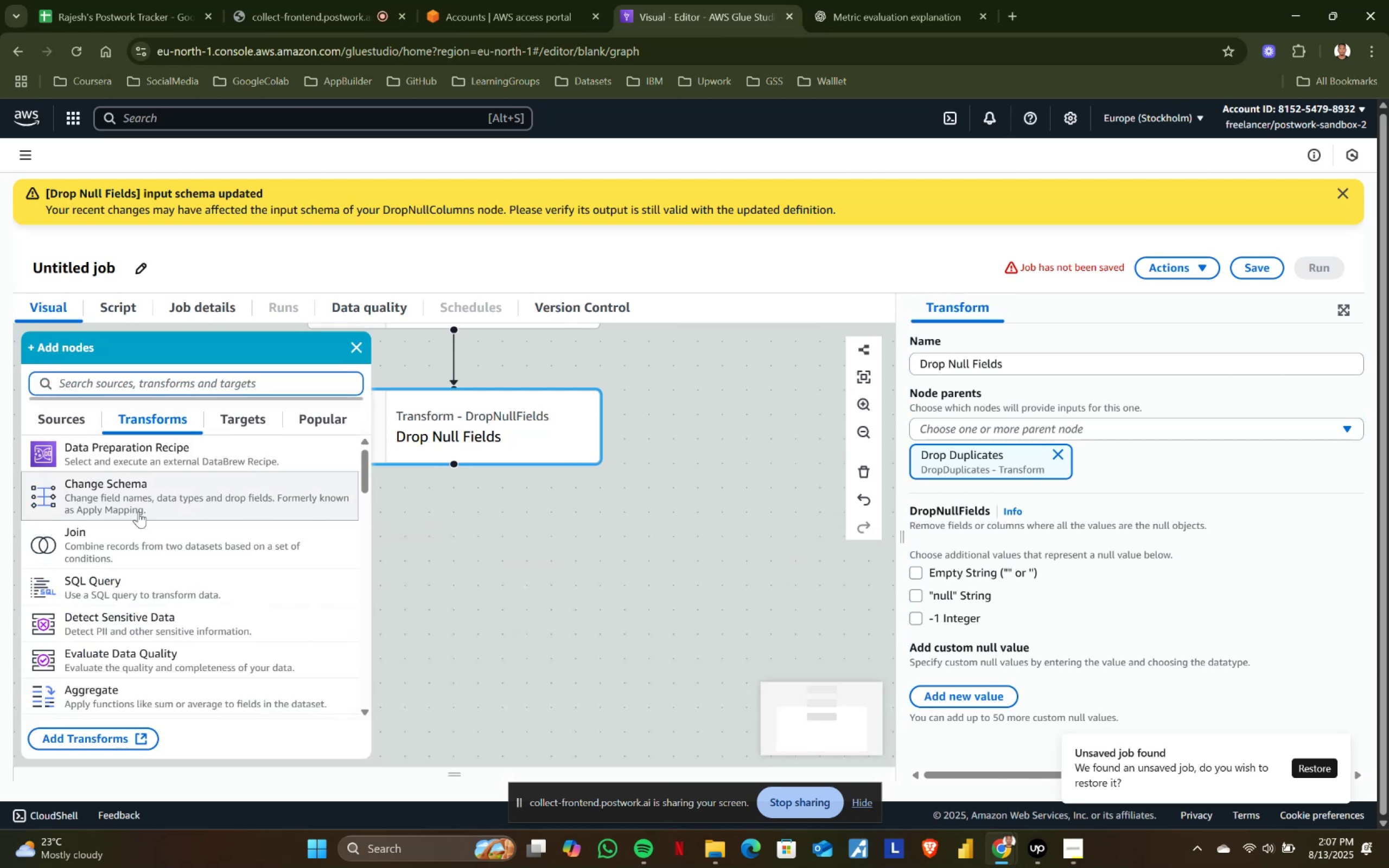 
scroll: coordinate [122, 643], scroll_direction: down, amount: 2.0
 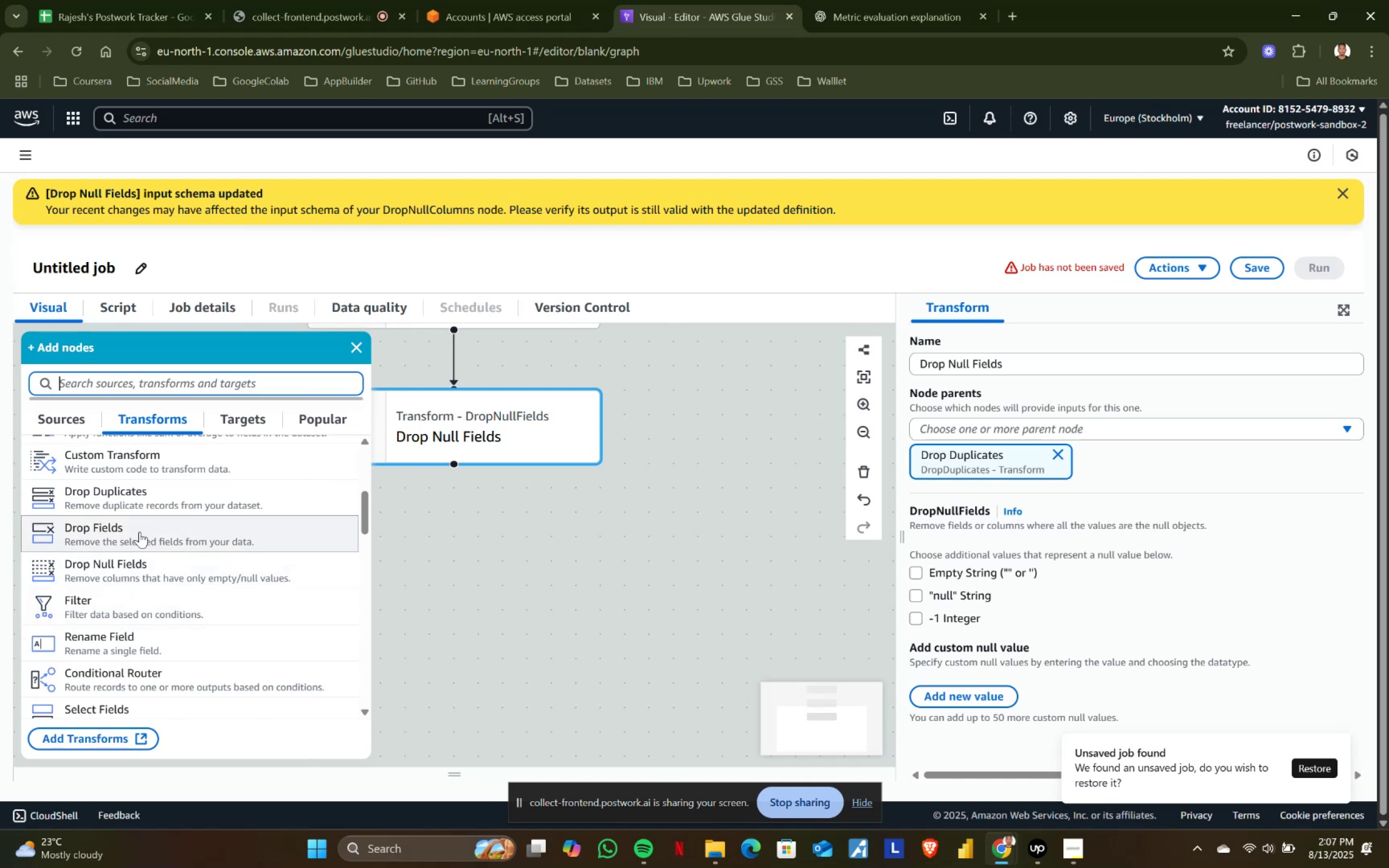 
left_click([139, 534])
 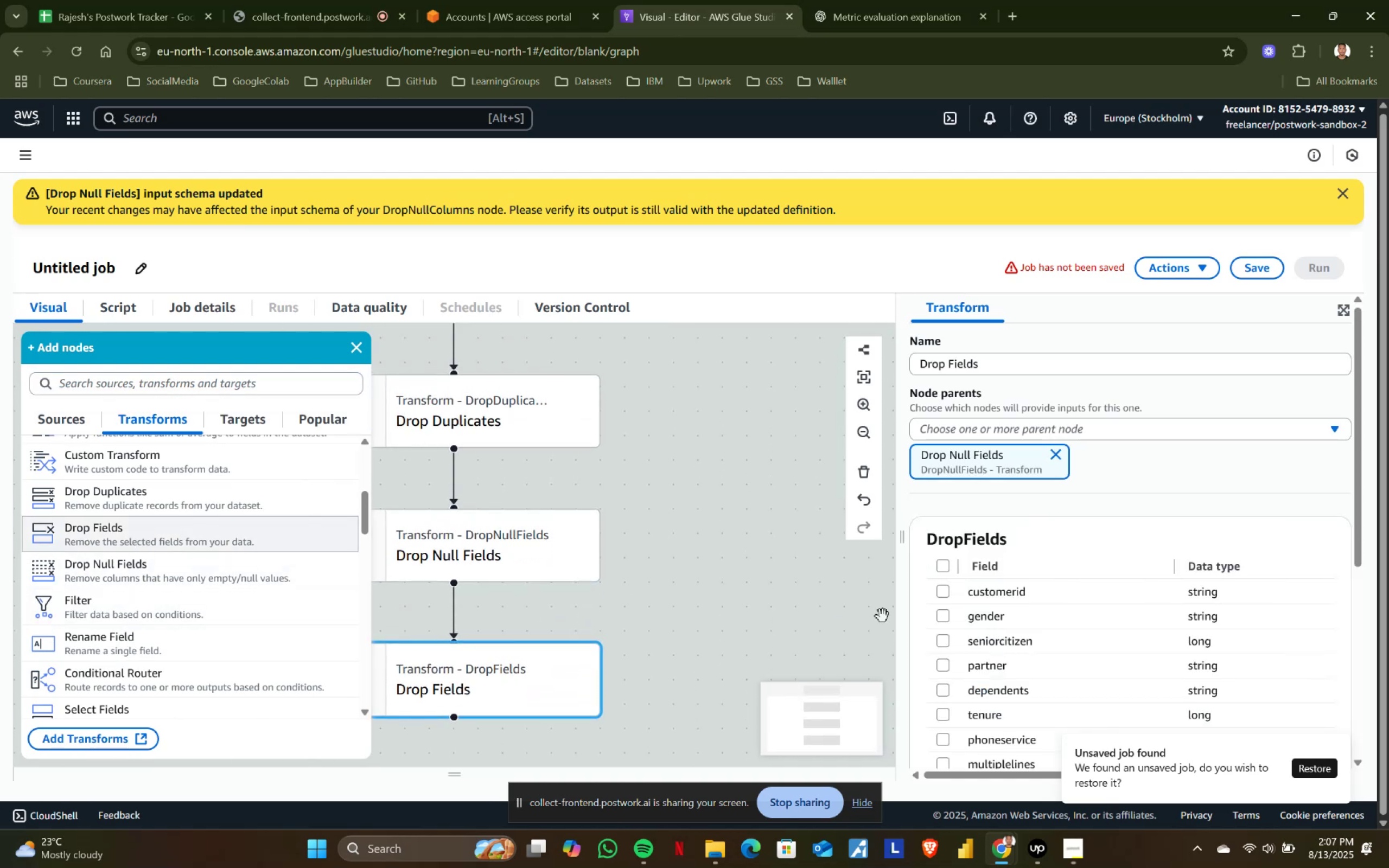 
scroll: coordinate [990, 617], scroll_direction: down, amount: 1.0
 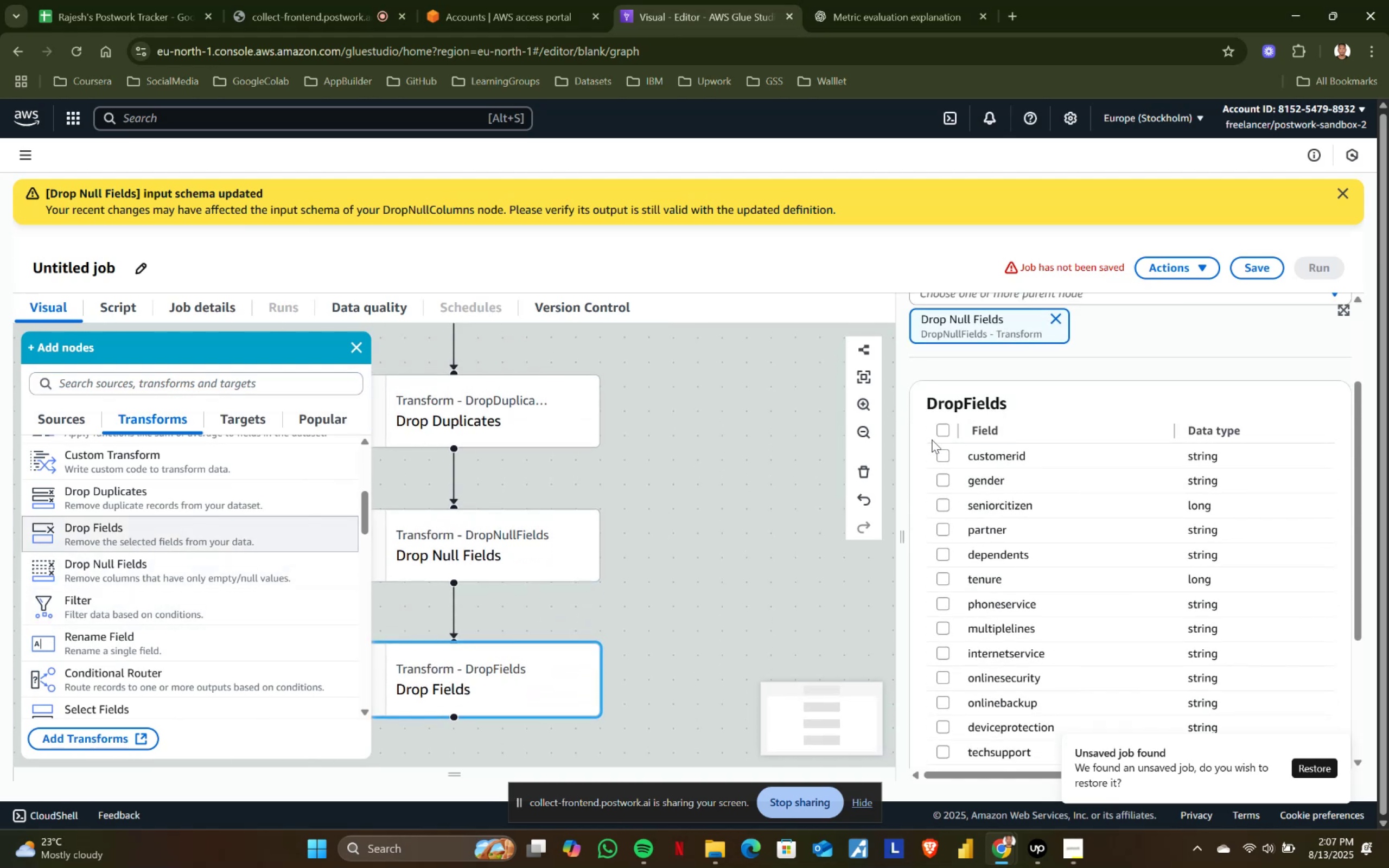 
left_click([939, 432])
 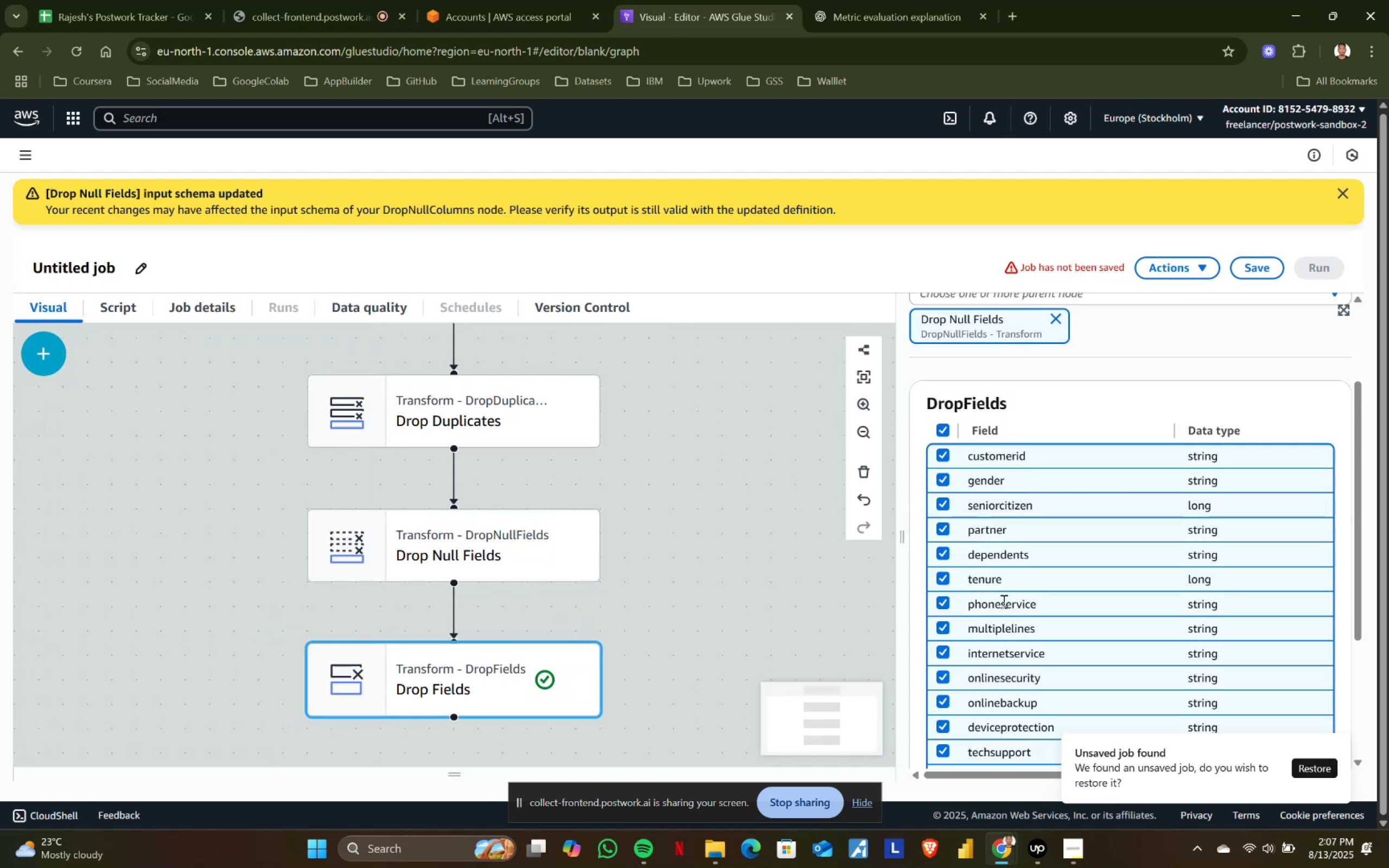 
scroll: coordinate [1003, 636], scroll_direction: down, amount: 5.0
 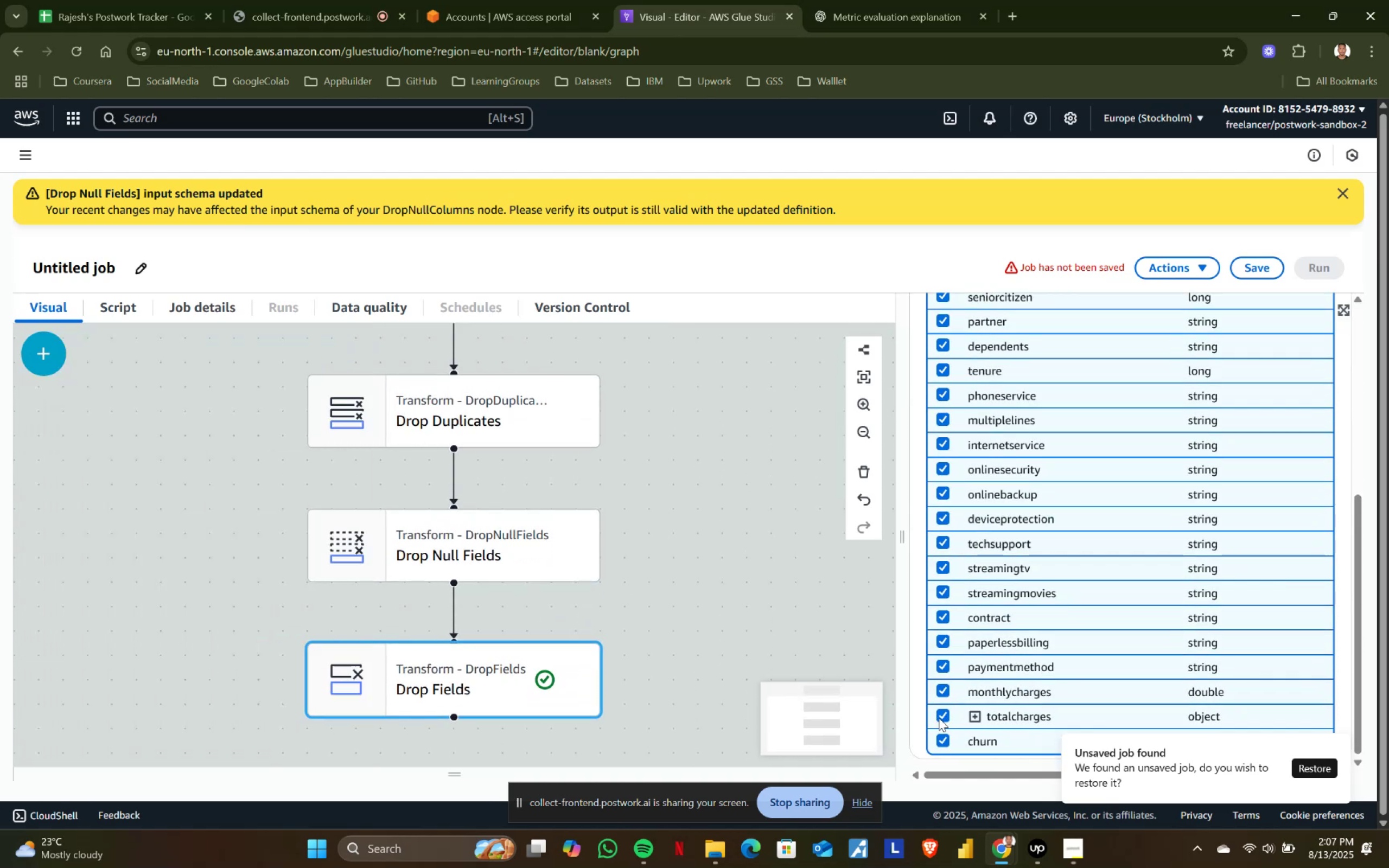 
left_click([944, 744])
 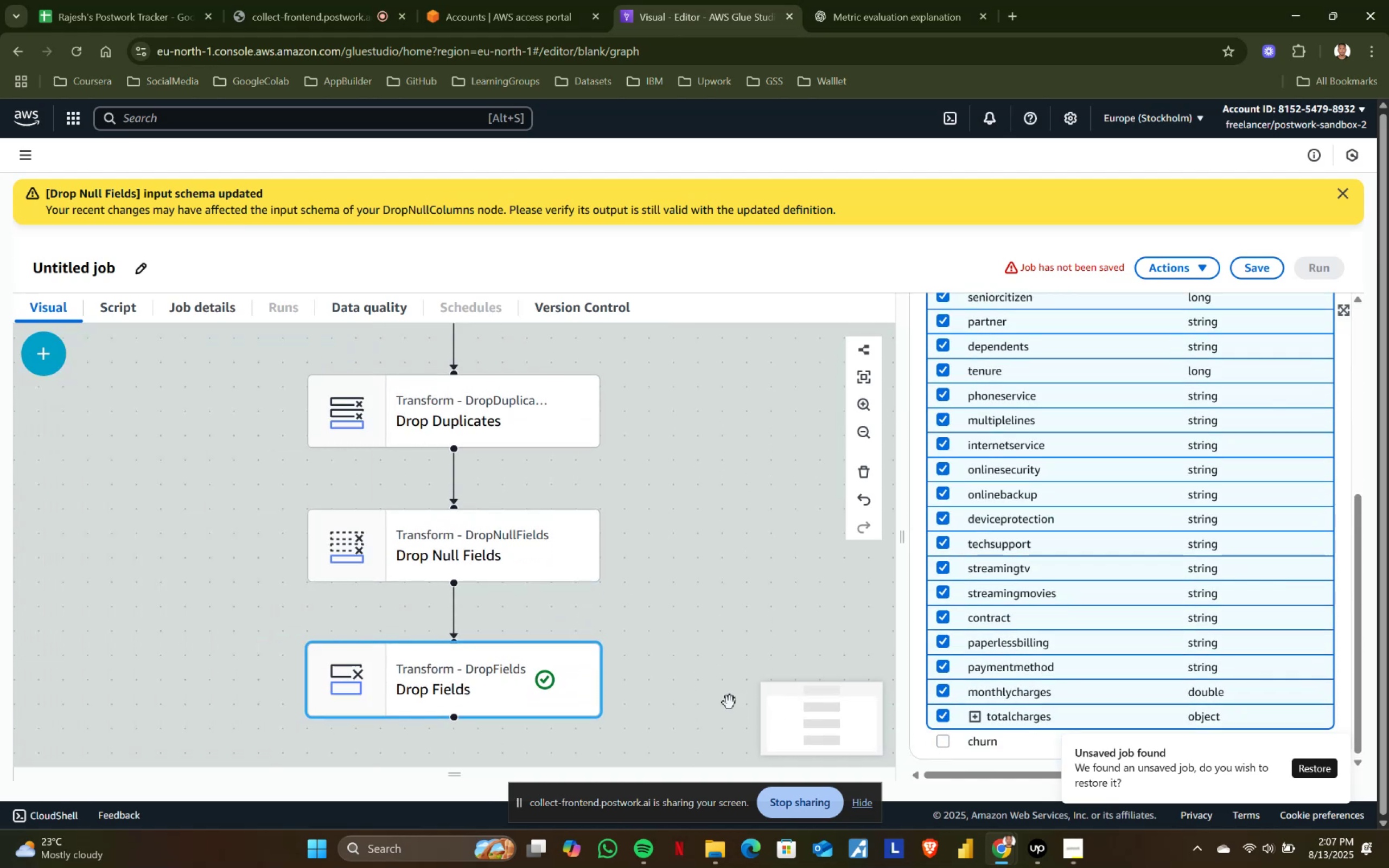 
scroll: coordinate [1007, 747], scroll_direction: down, amount: 2.0
 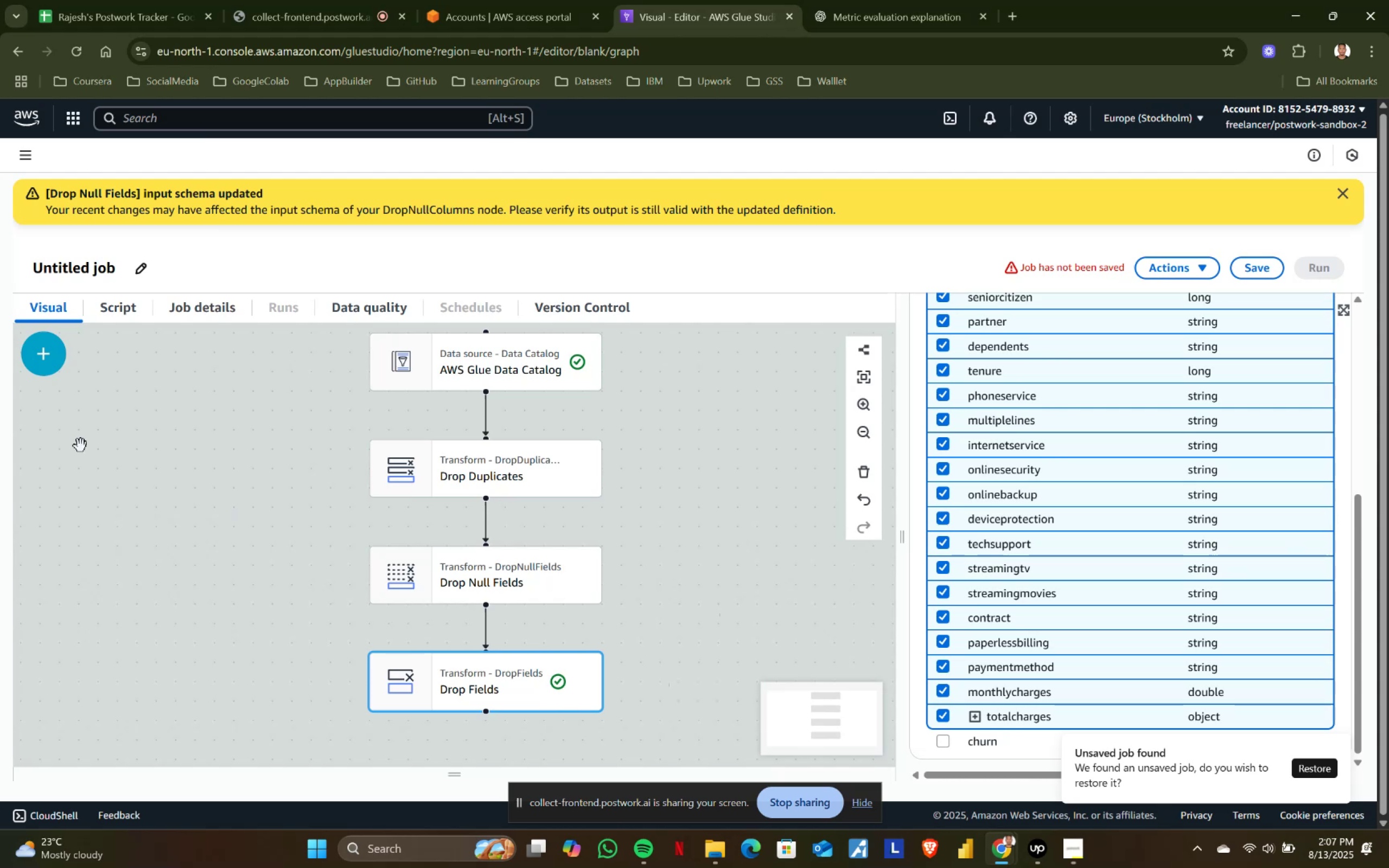 
left_click([52, 374])
 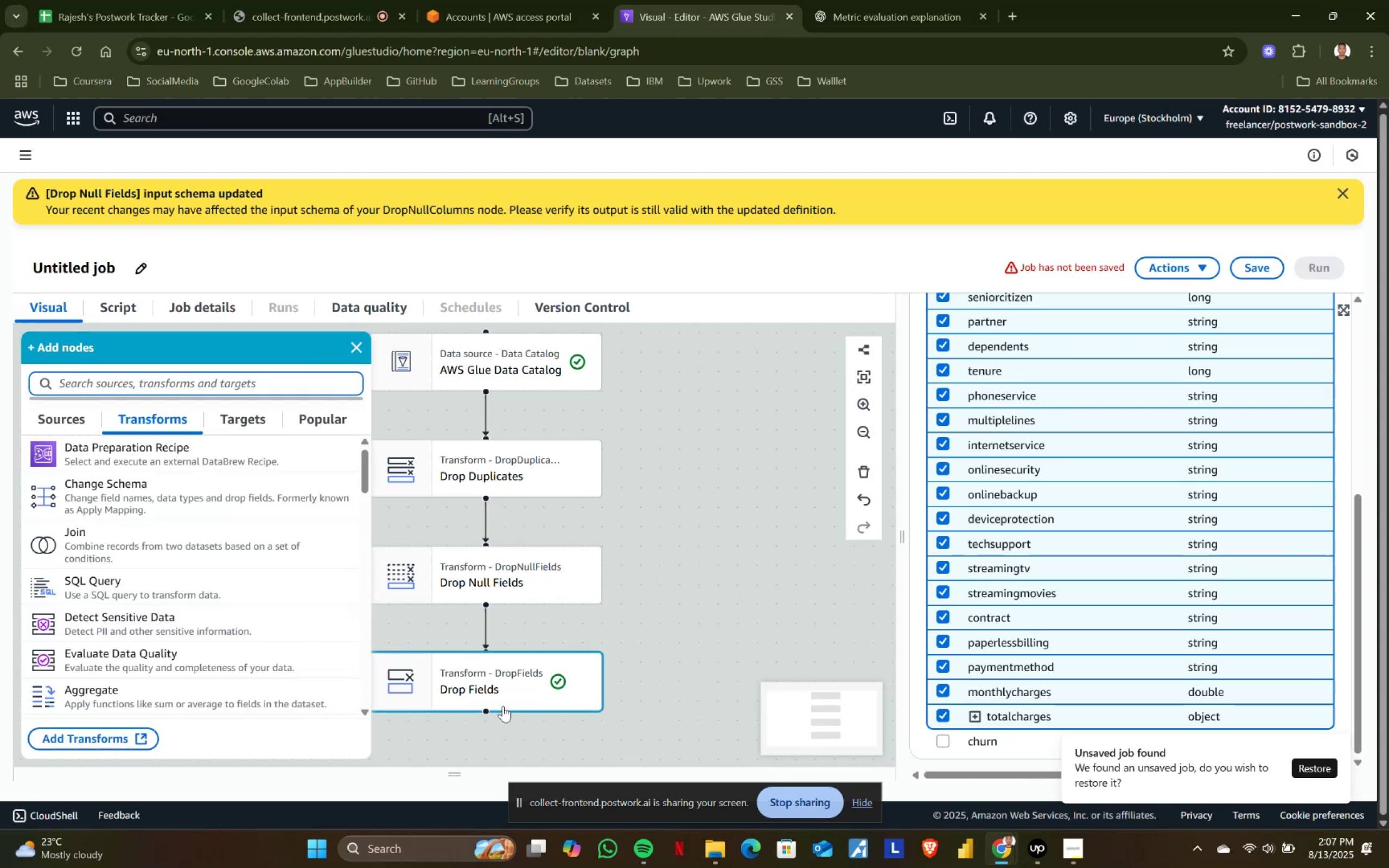 
left_click([505, 665])
 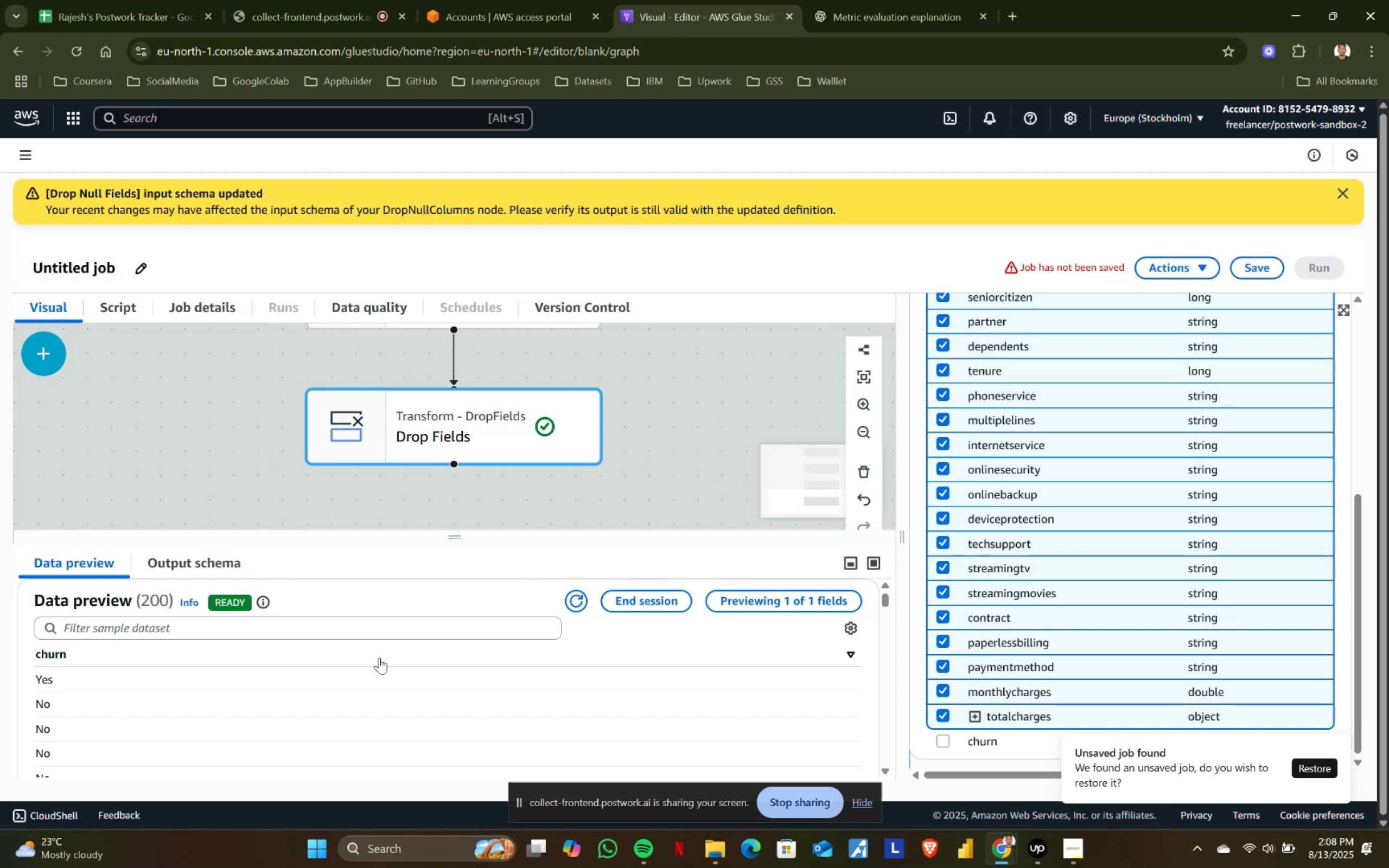 
wait(48.59)
 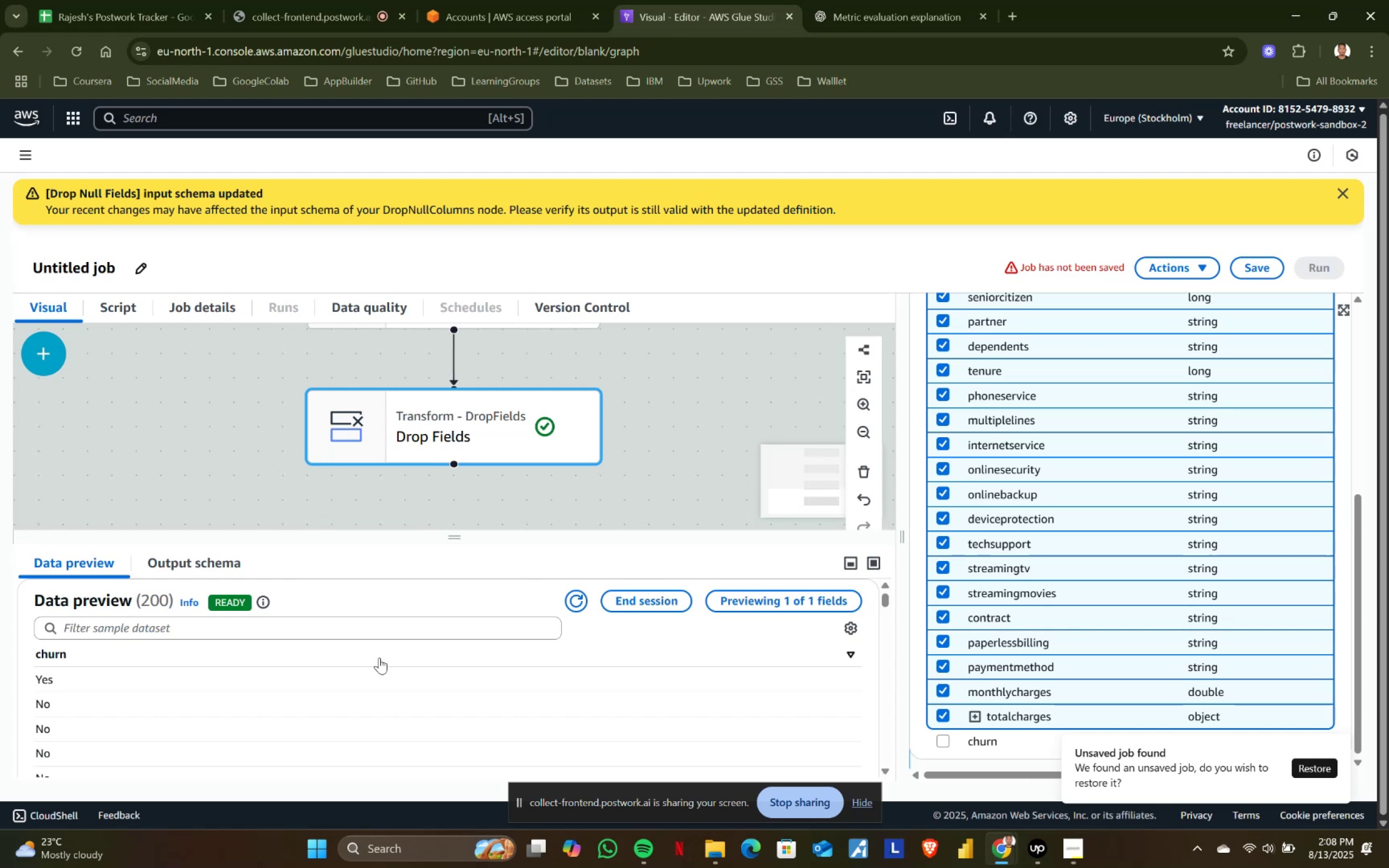 
double_click([85, 265])
 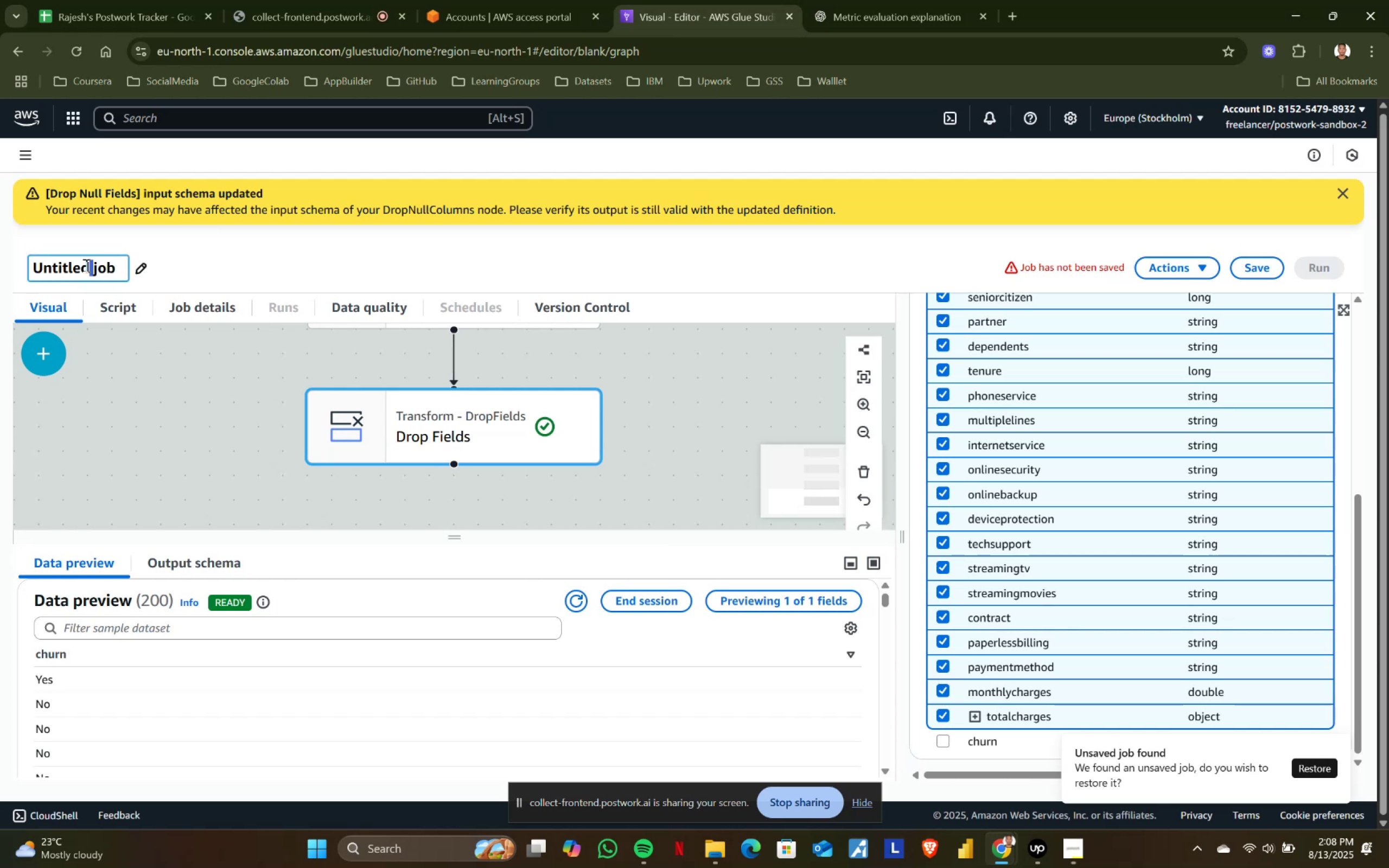 
triple_click([85, 265])
 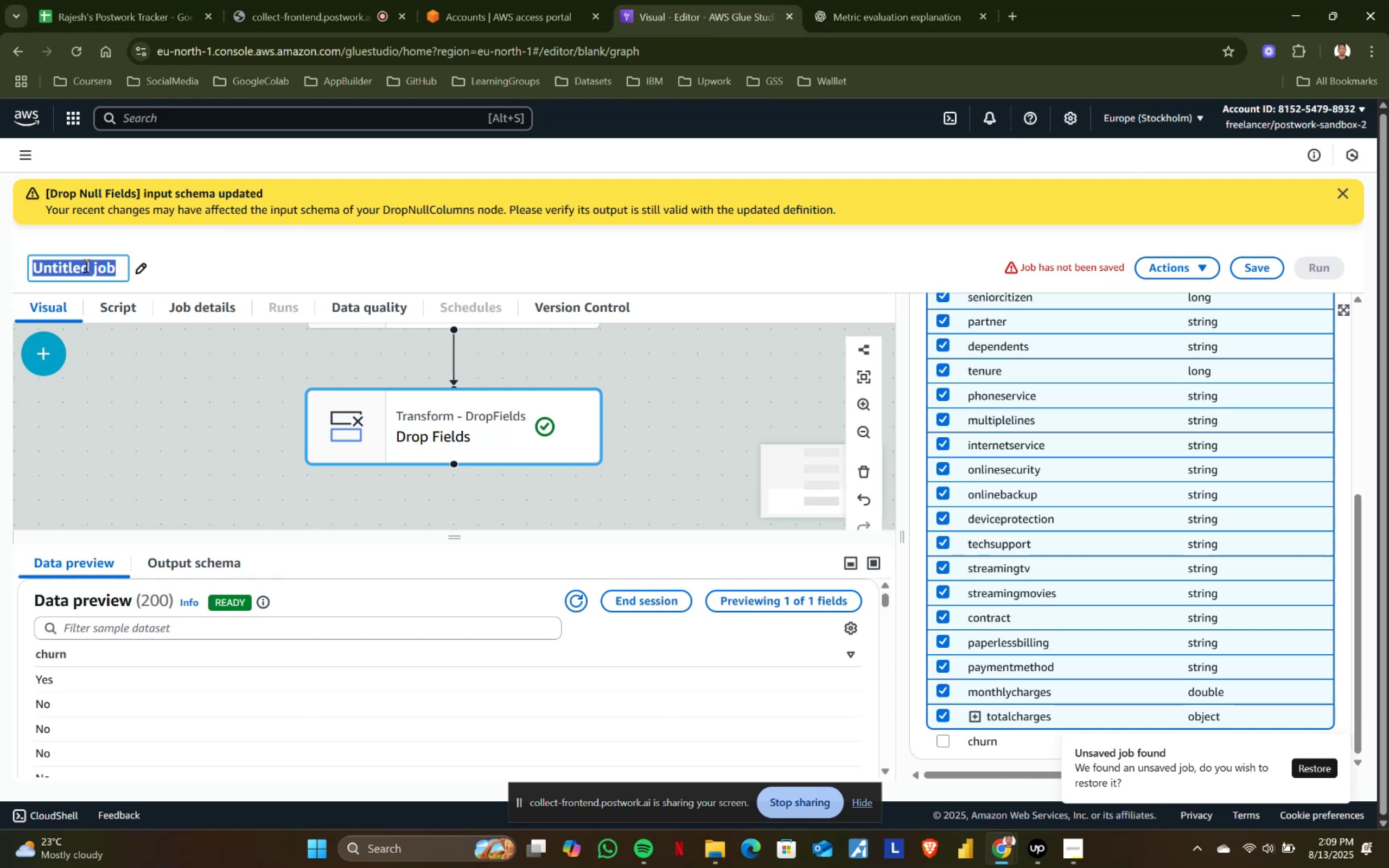 
wait(54.81)
 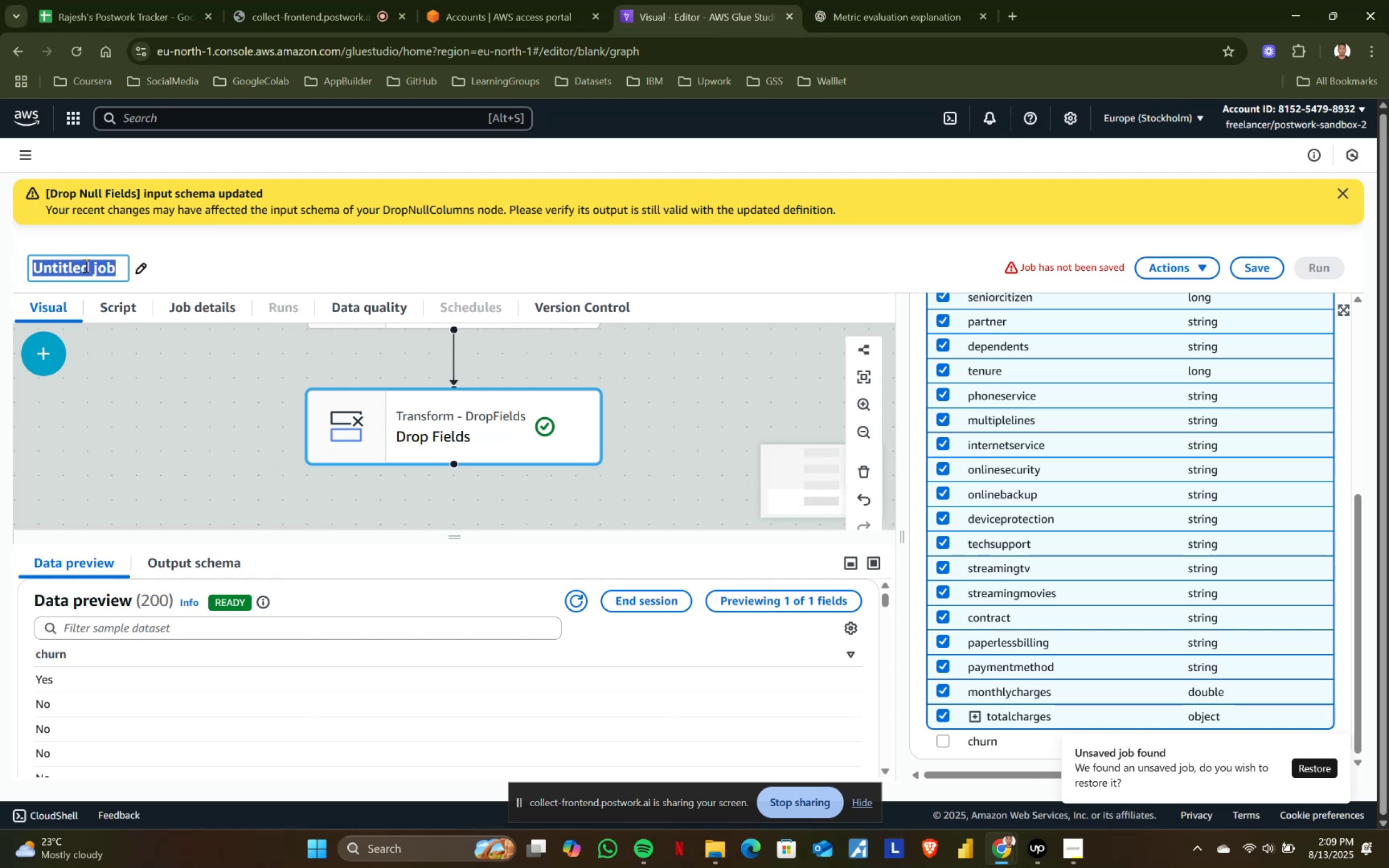 
type(Customer-Churn)
 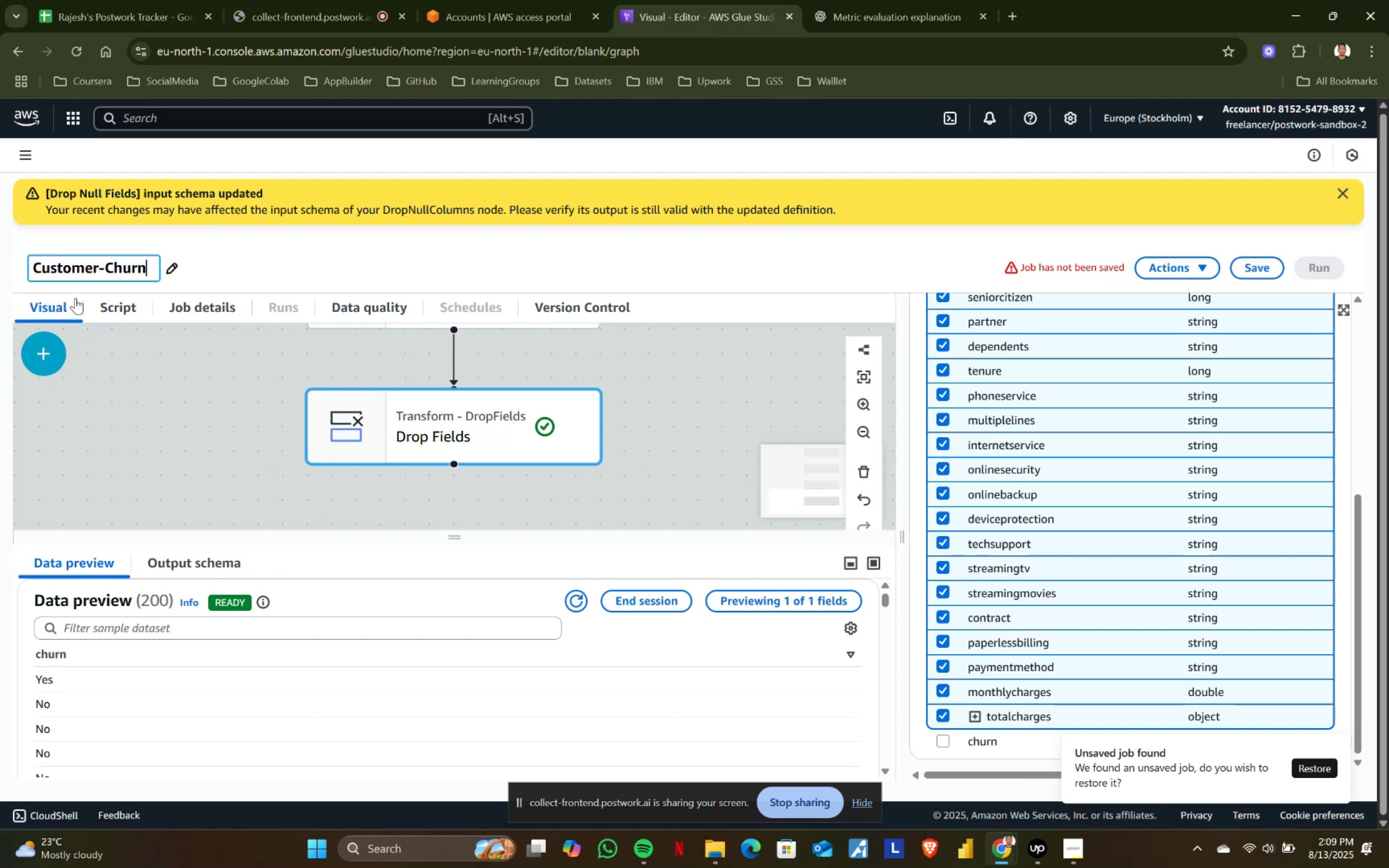 
left_click([1246, 273])
 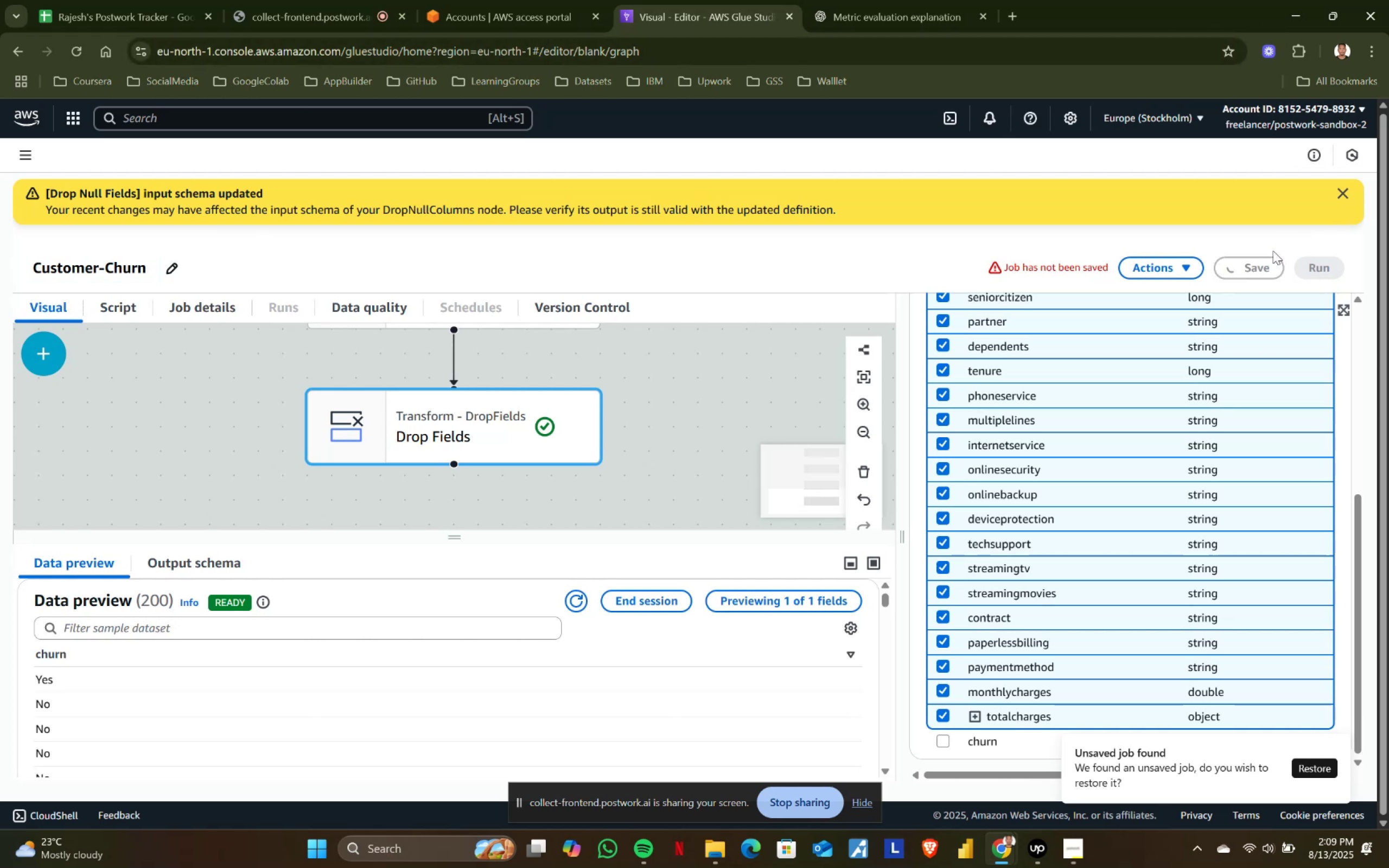 
left_click([1346, 193])
 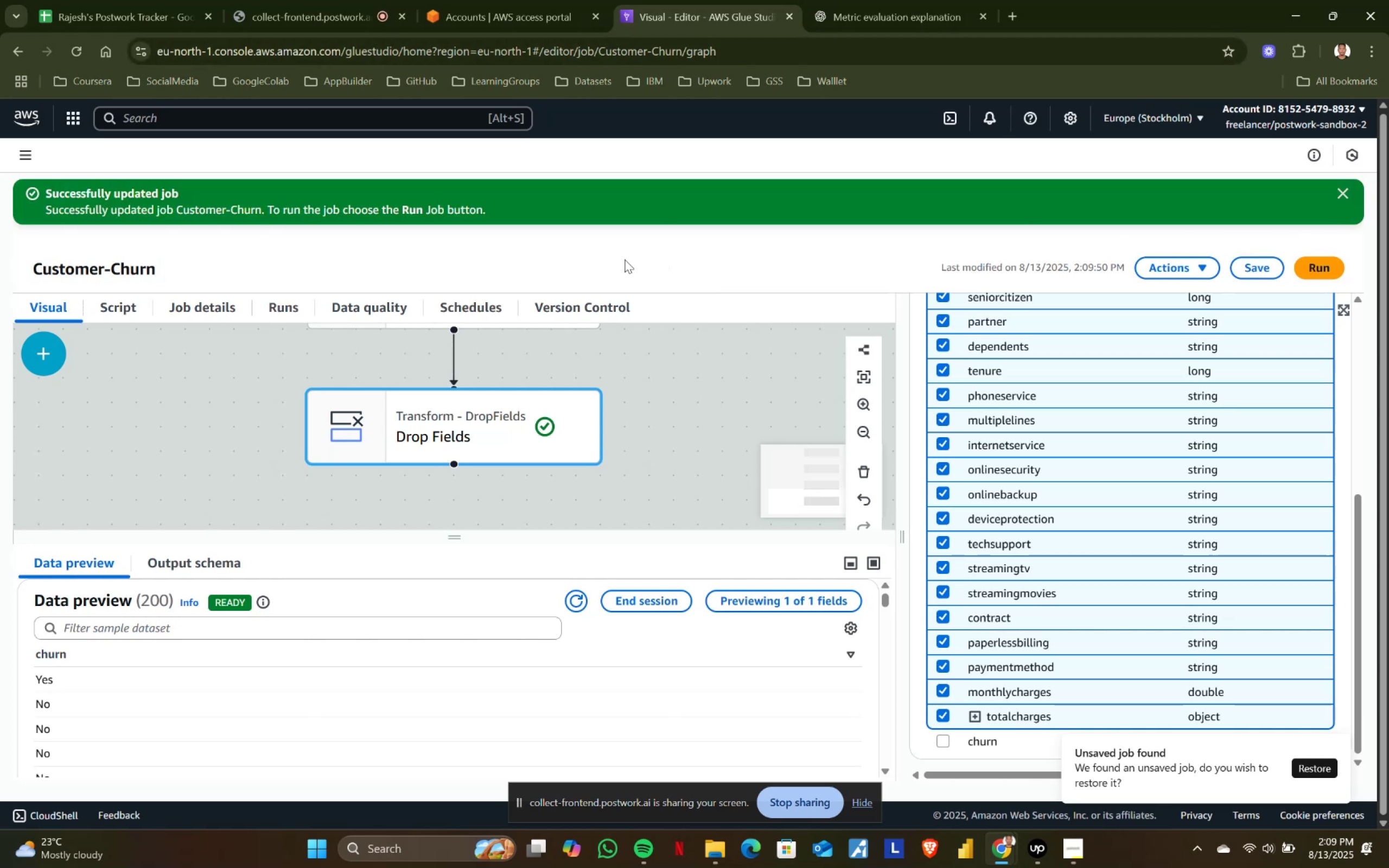 
left_click([1325, 270])
 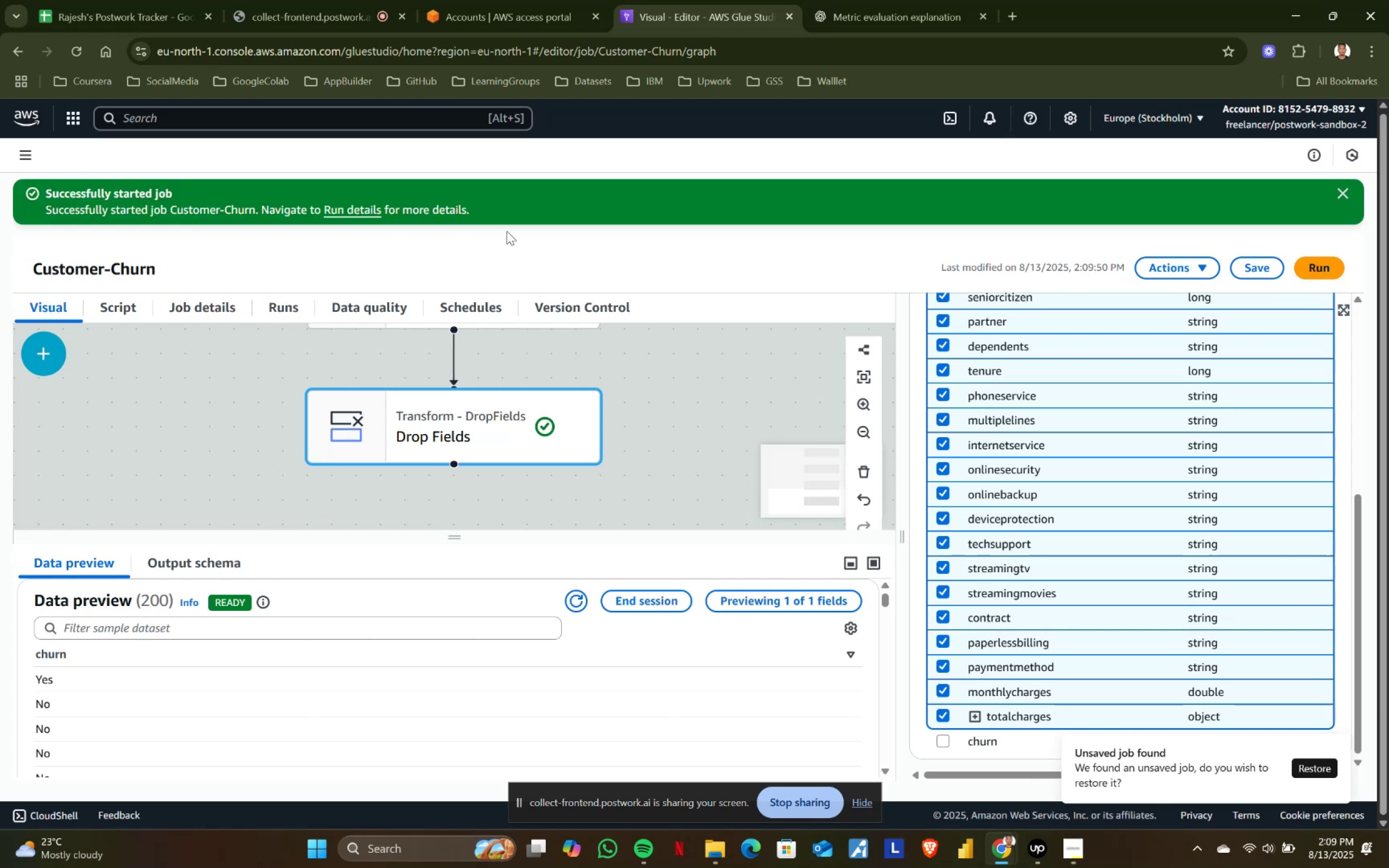 
left_click([355, 217])
 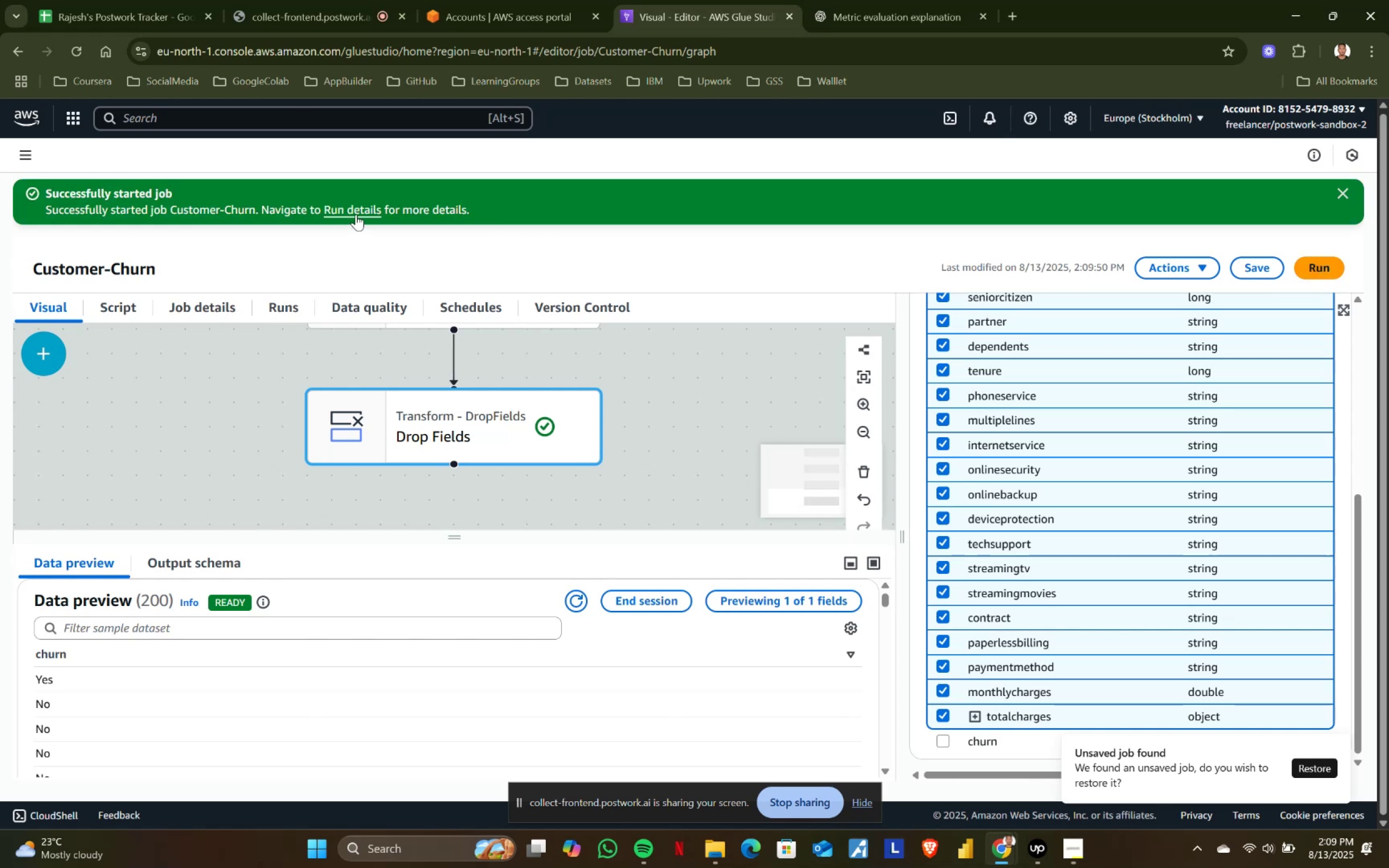 
left_click([357, 212])
 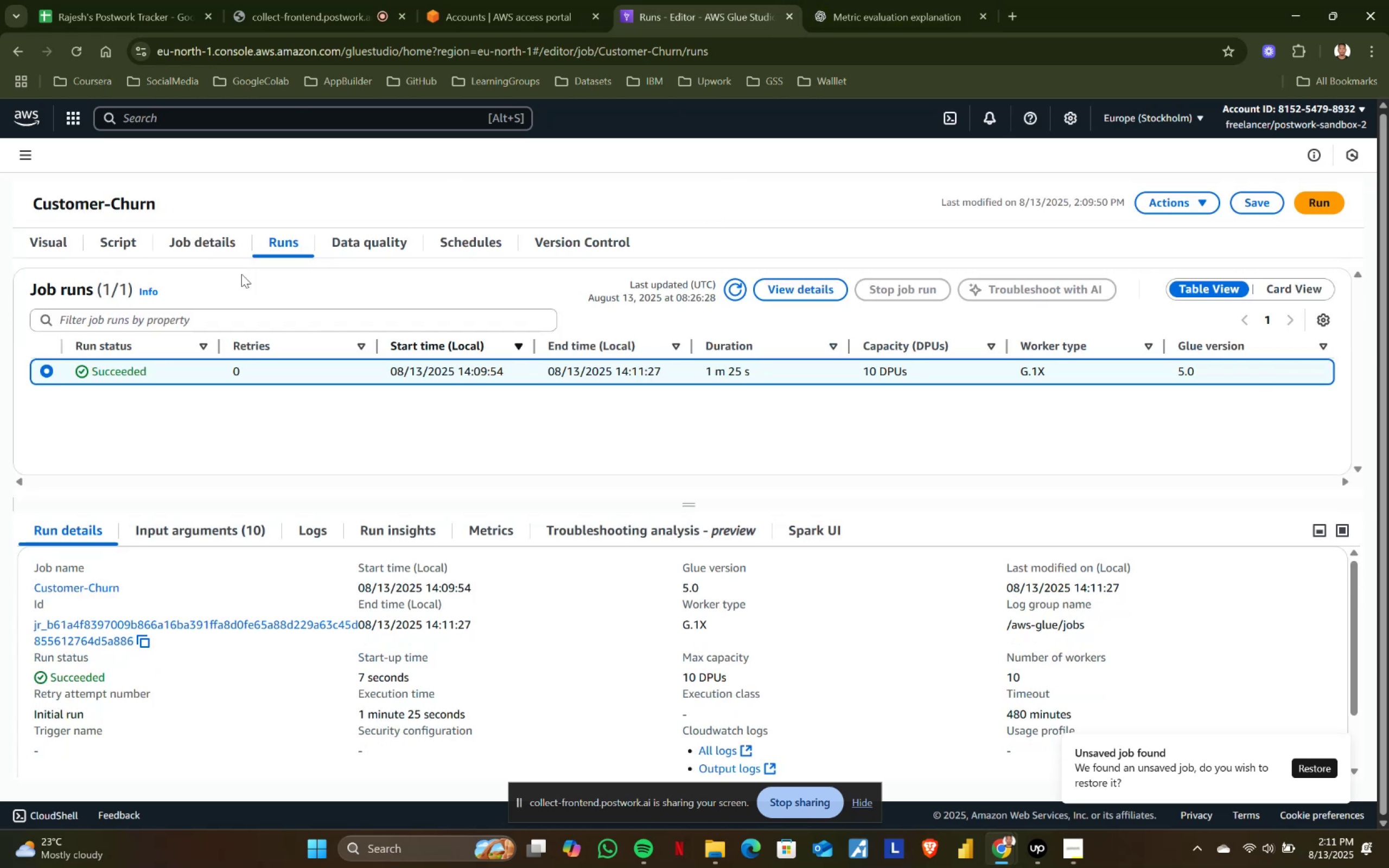 
wait(101.64)
 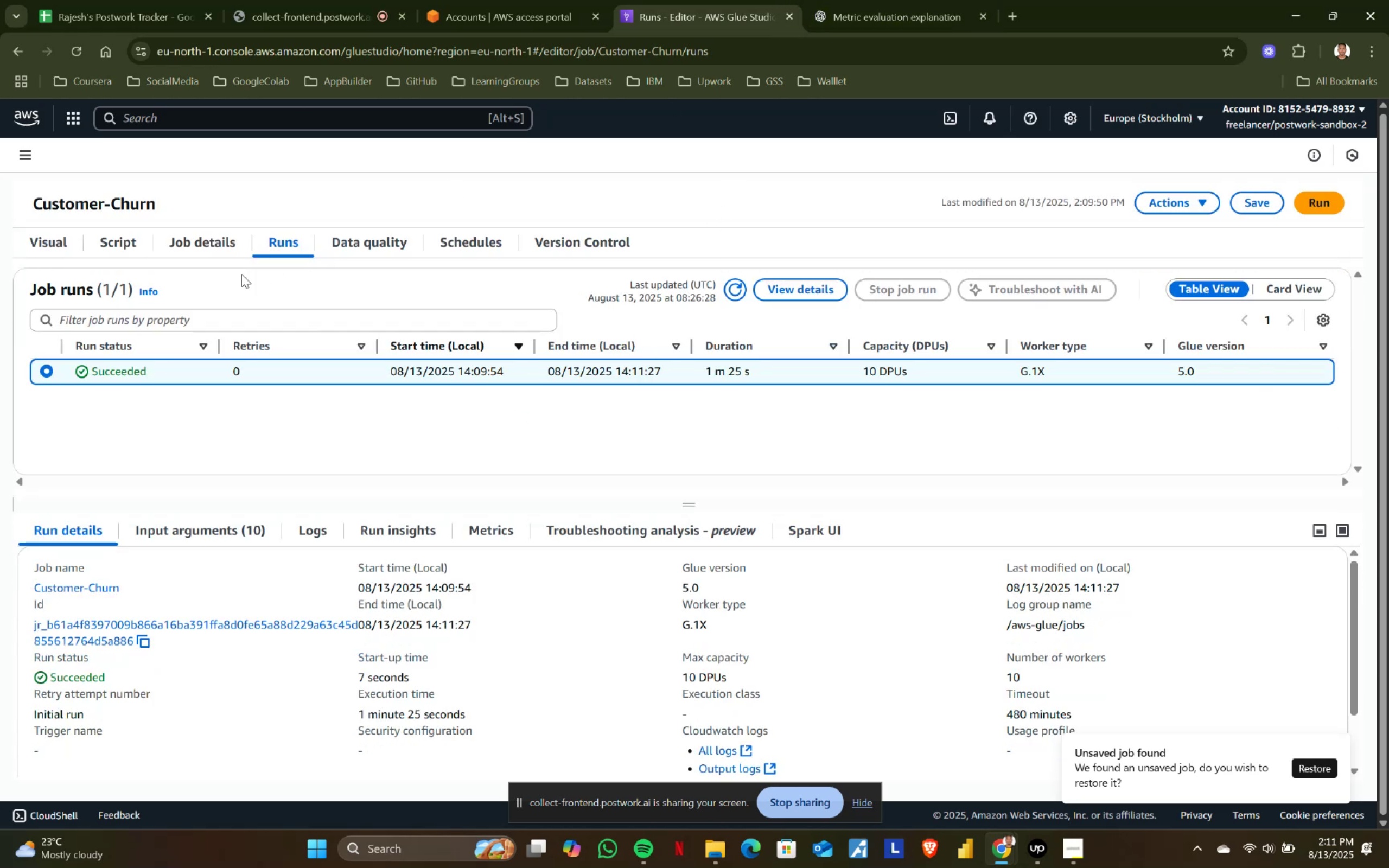 
left_click([40, 122])
 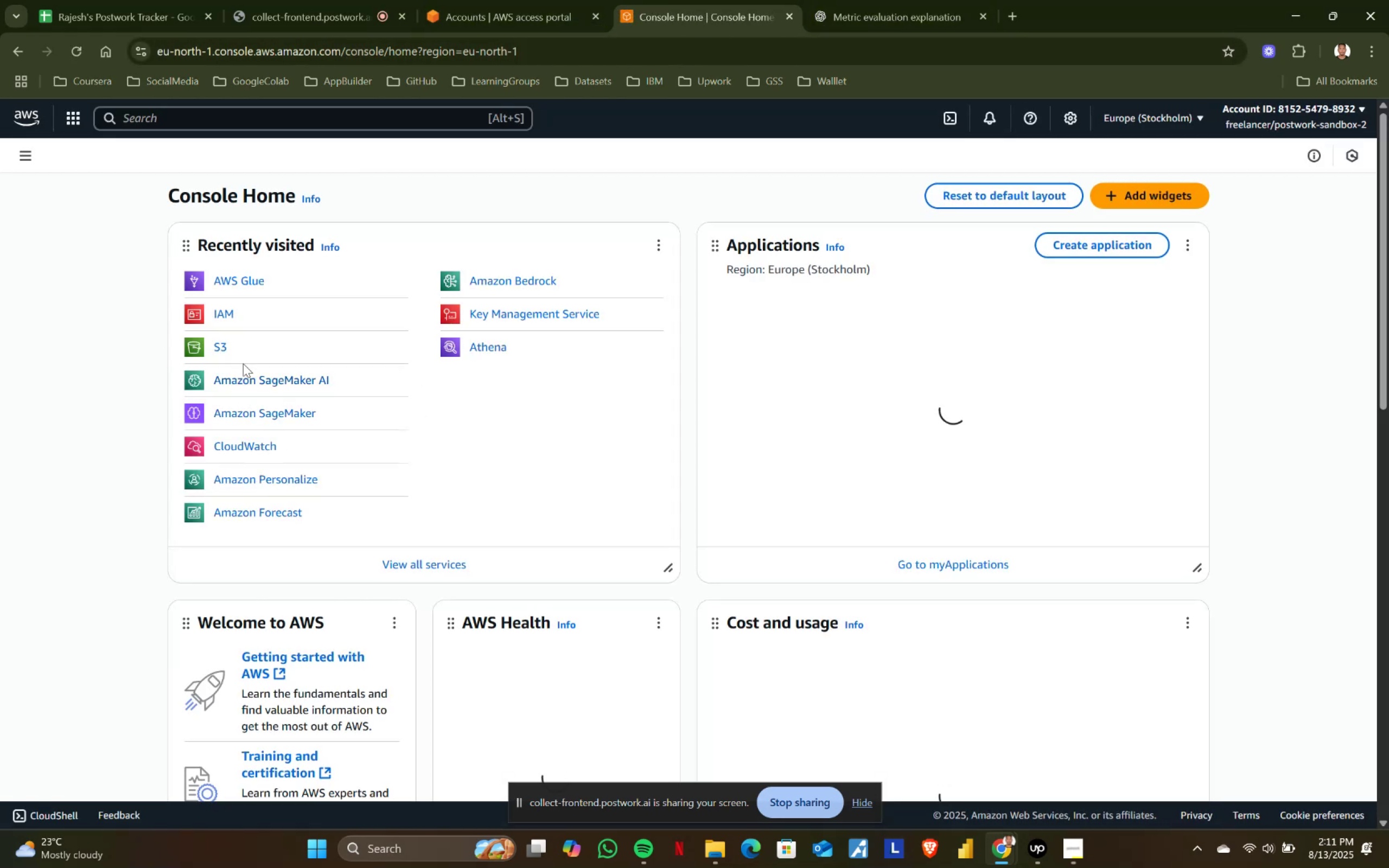 
left_click([266, 382])
 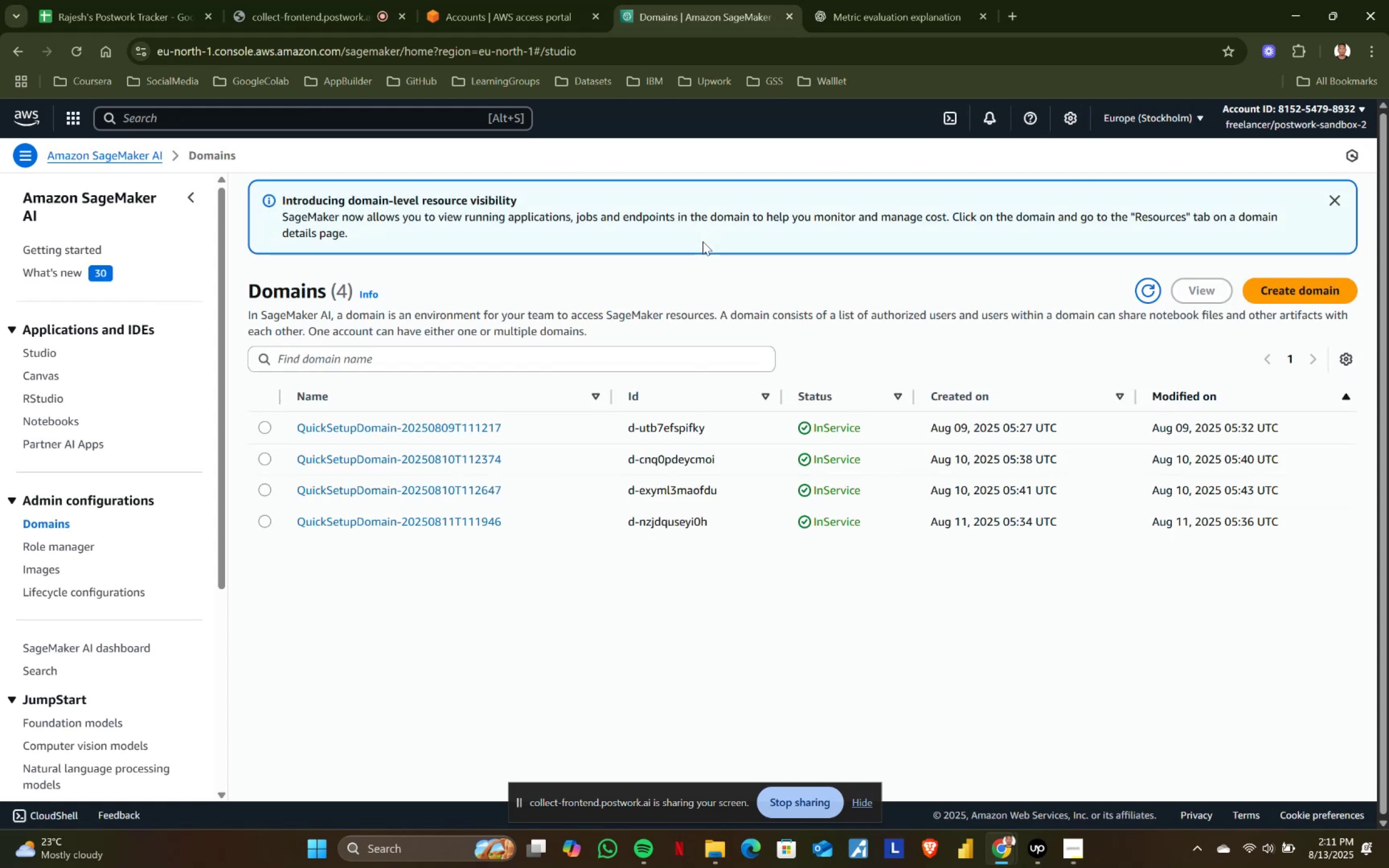 
wait(7.06)
 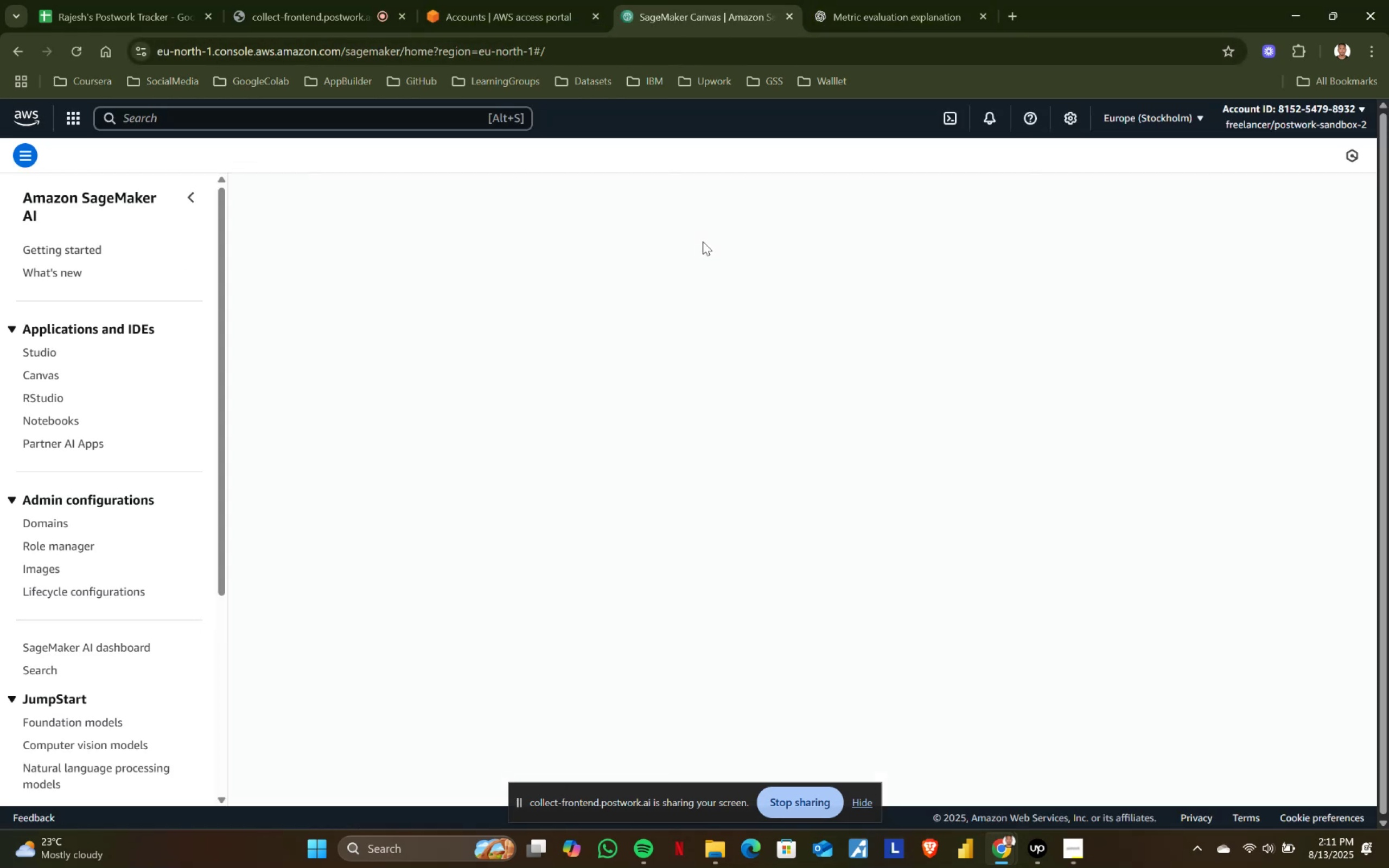 
left_click([430, 526])
 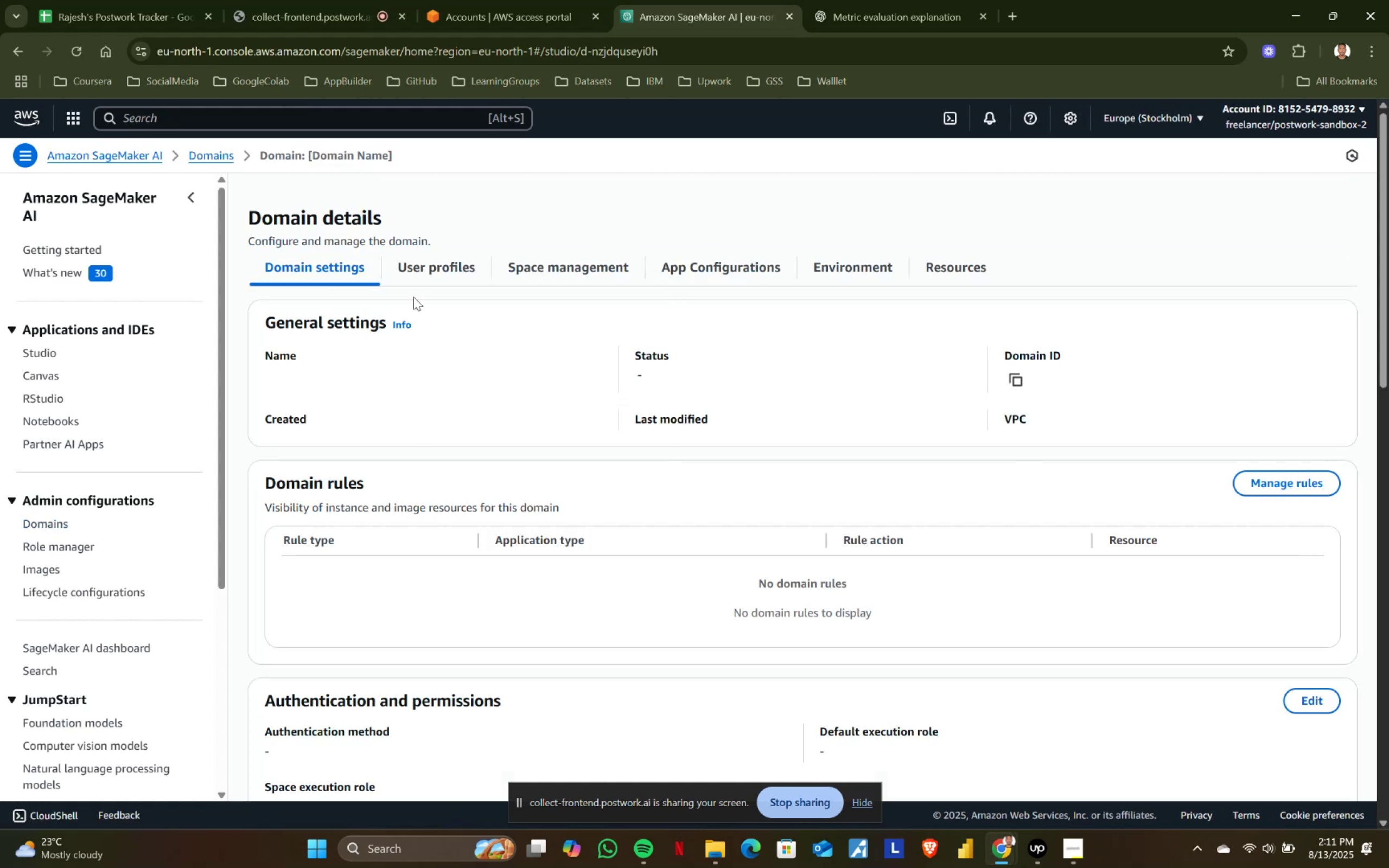 
left_click([425, 267])
 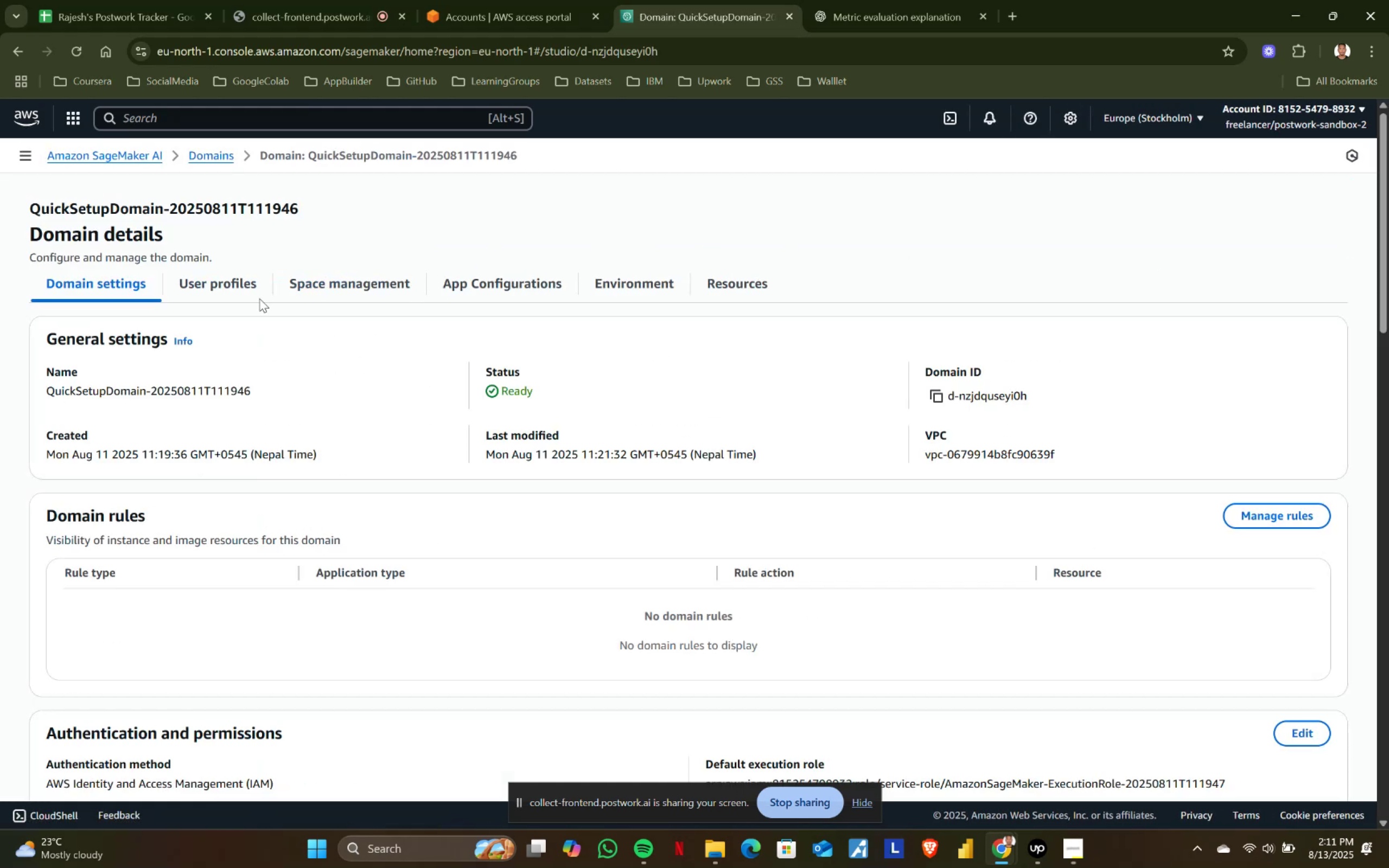 
left_click([241, 283])
 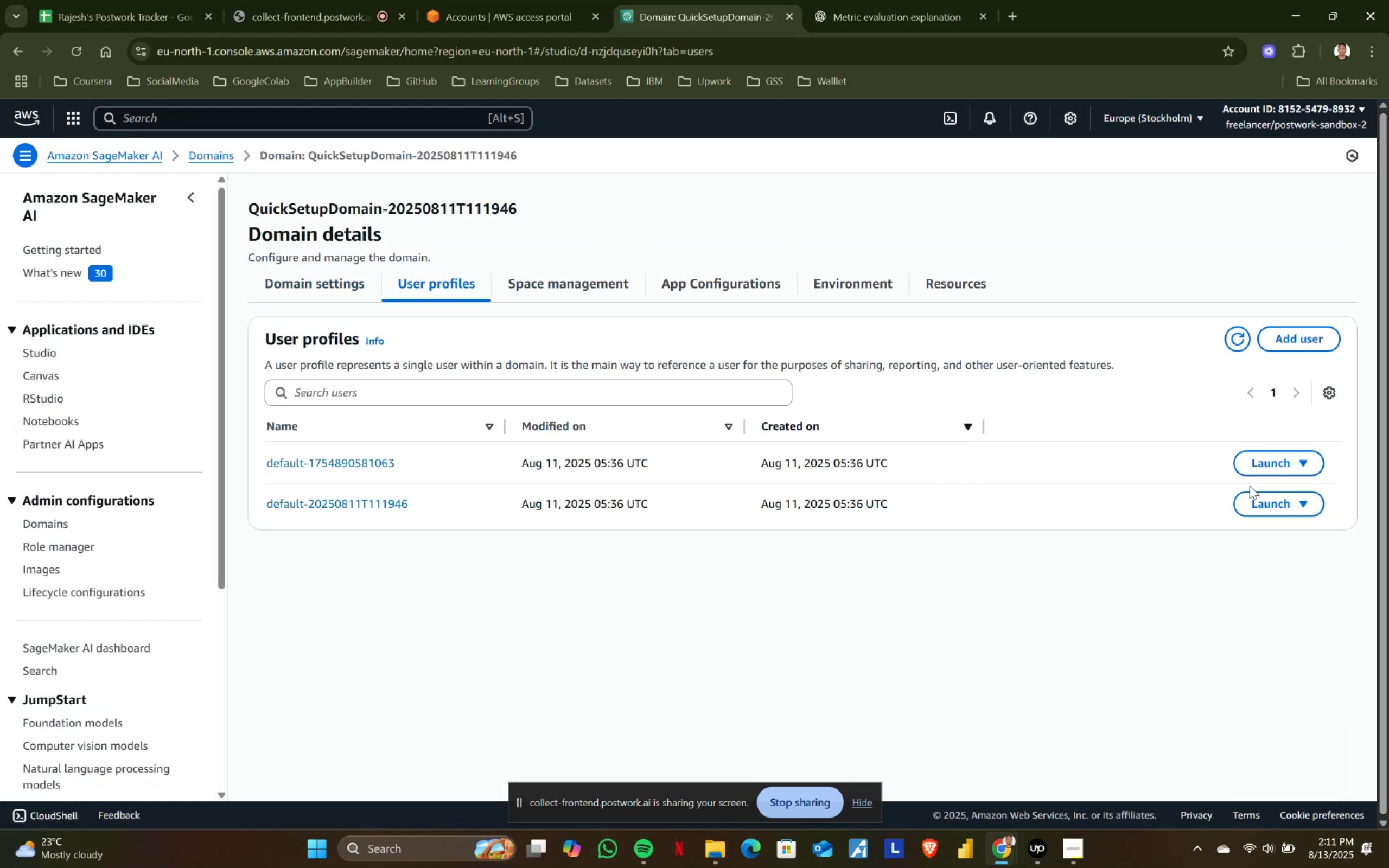 
left_click([1284, 499])
 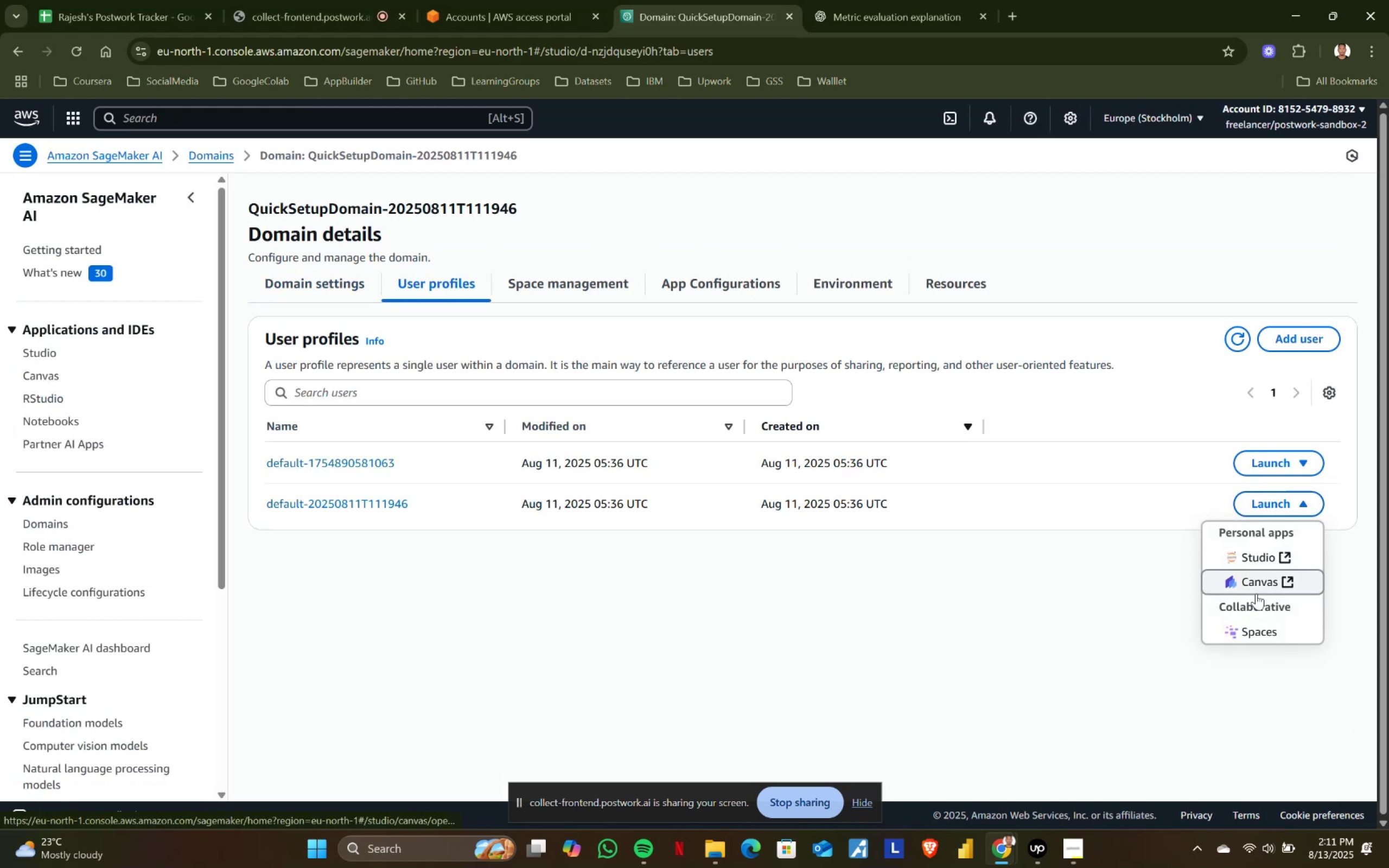 
left_click([1265, 583])
 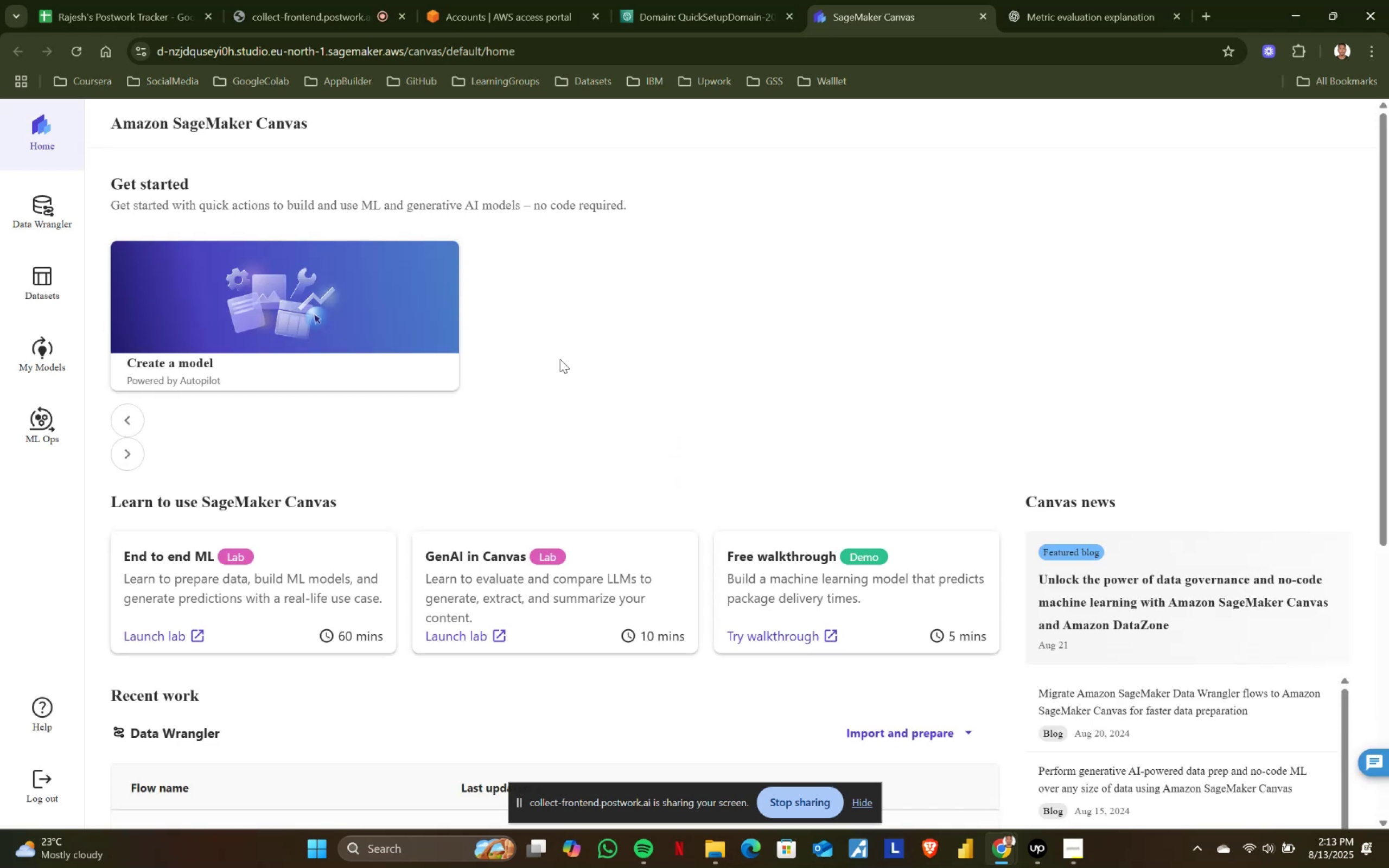 
wait(73.23)
 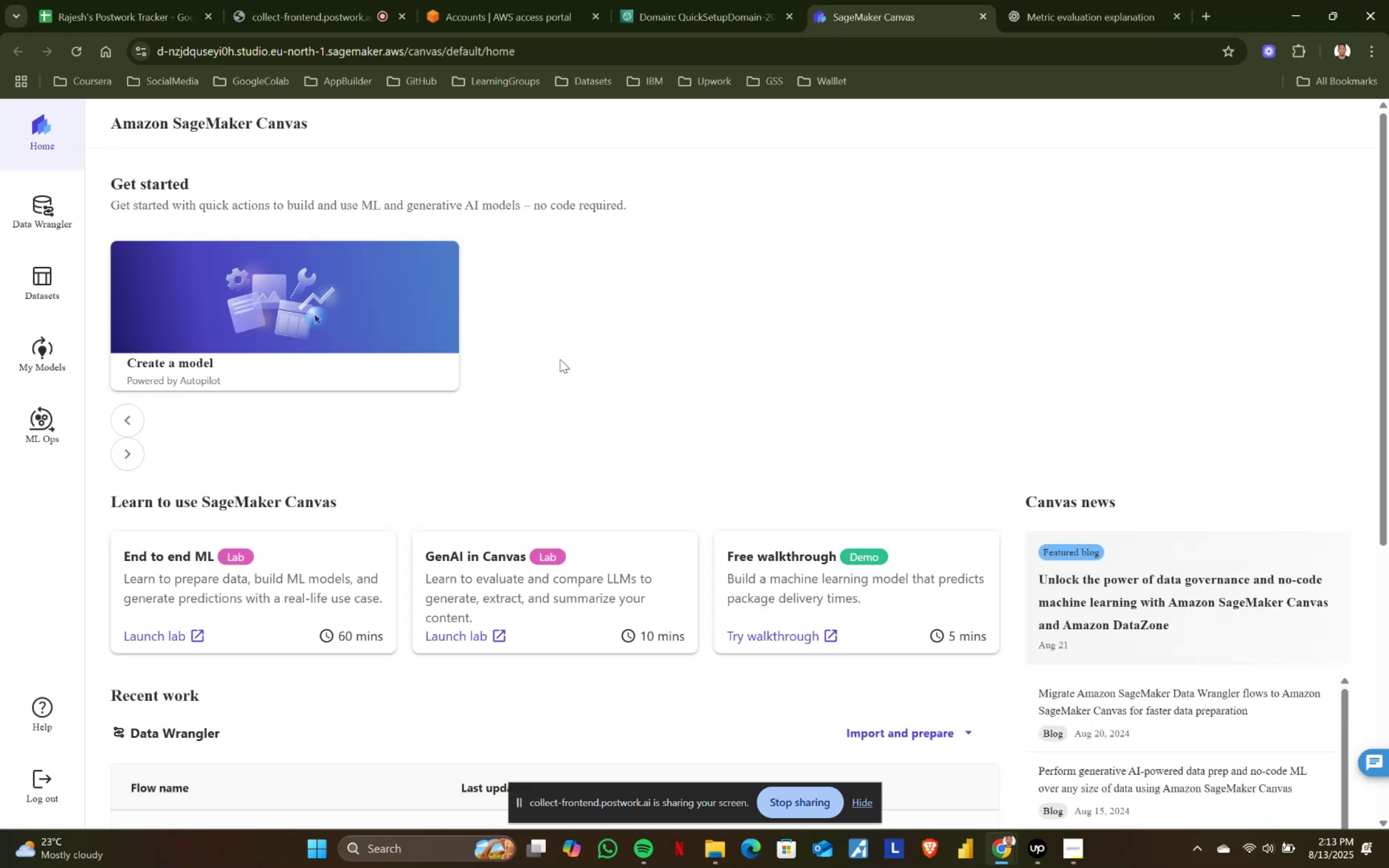 
left_click([46, 341])
 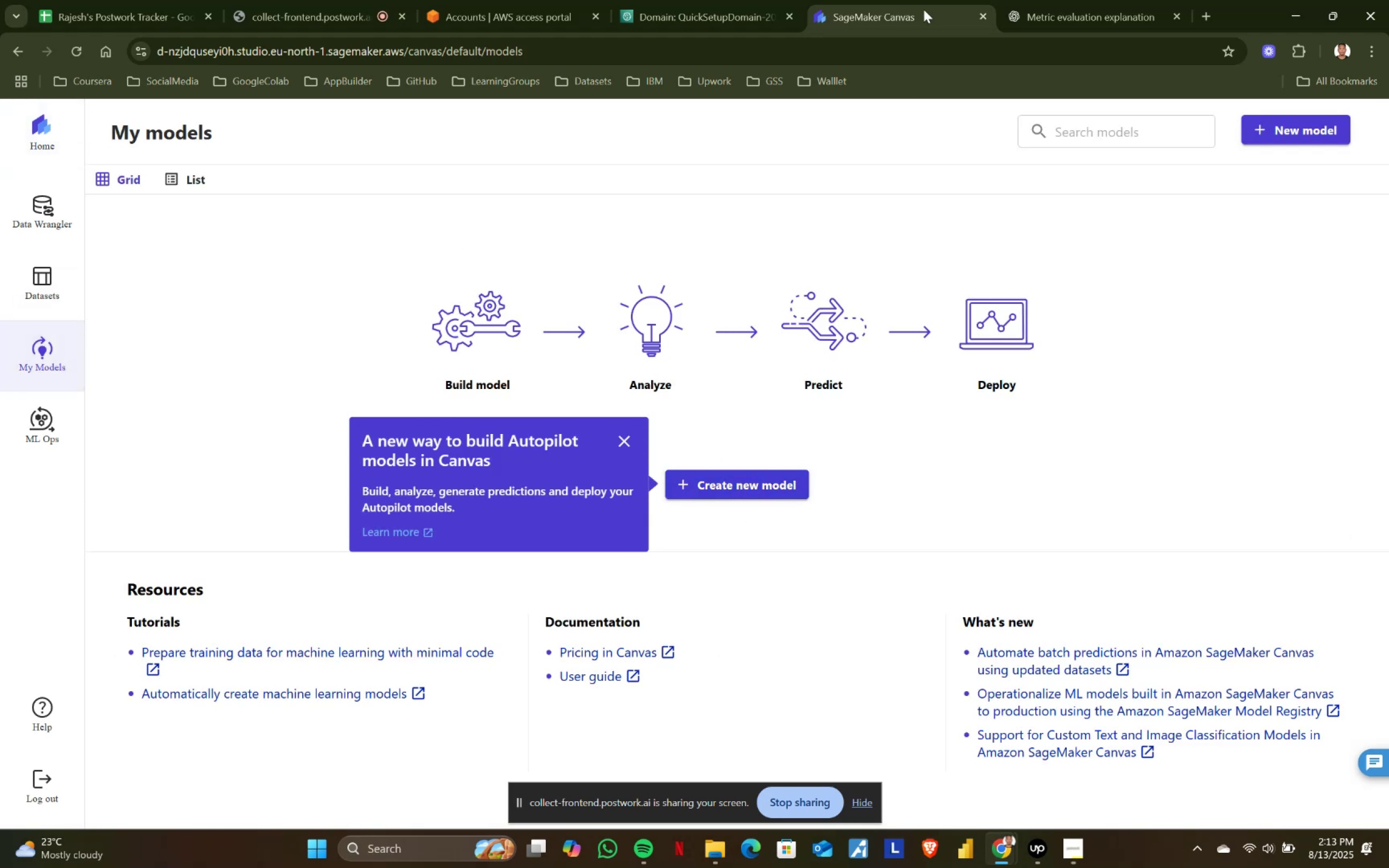 
left_click([681, 0])
 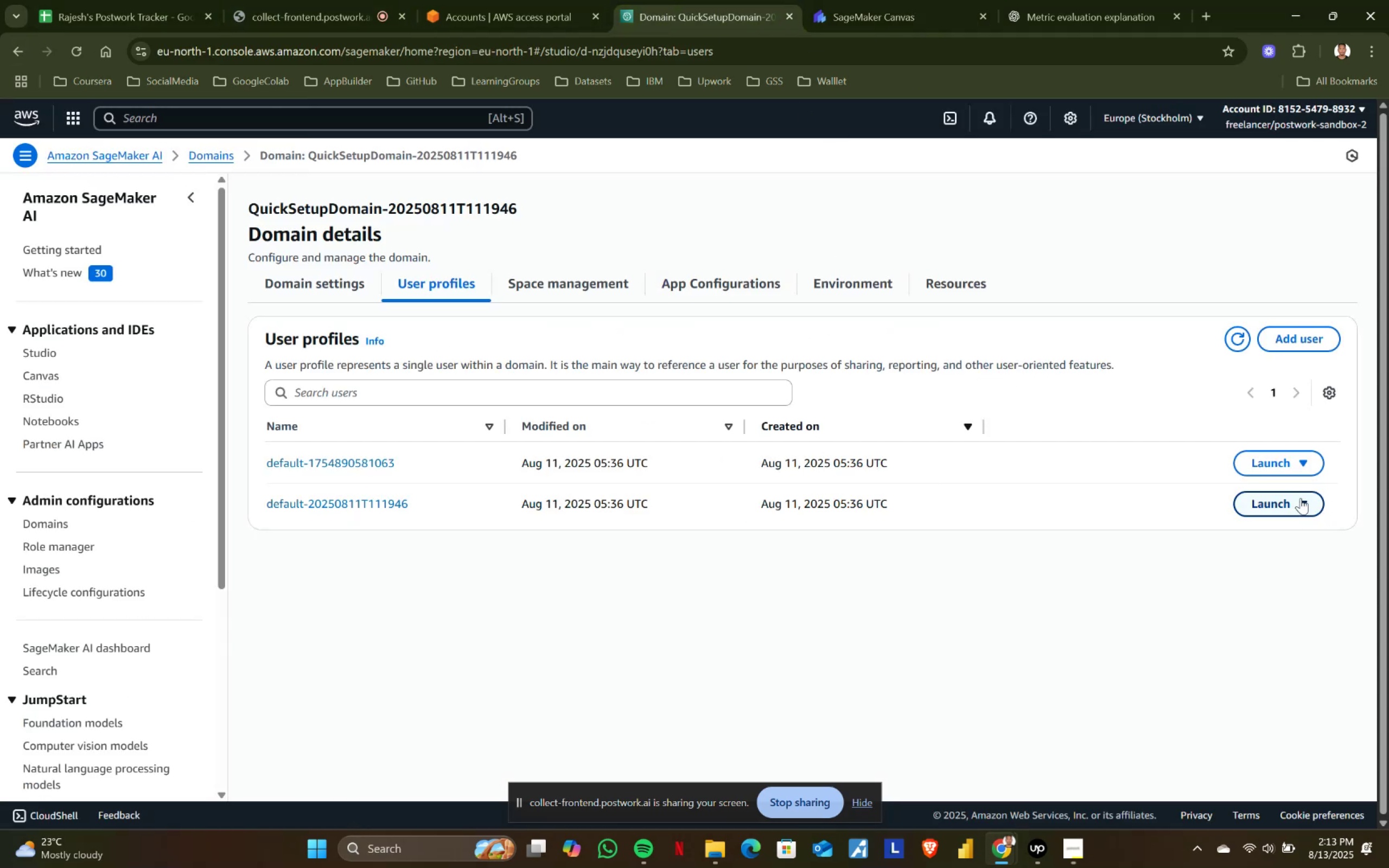 
left_click([1284, 473])
 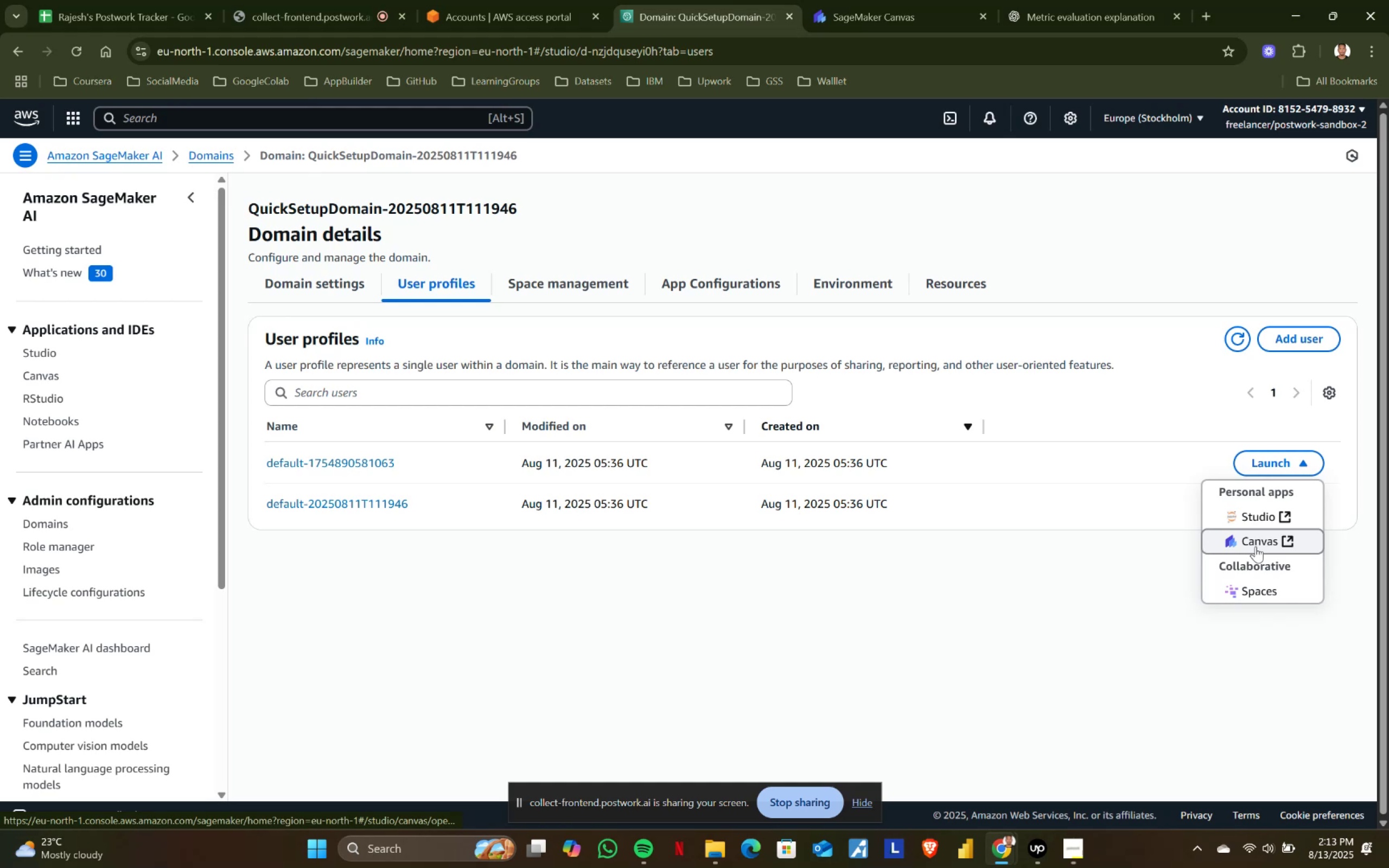 
left_click([1256, 546])
 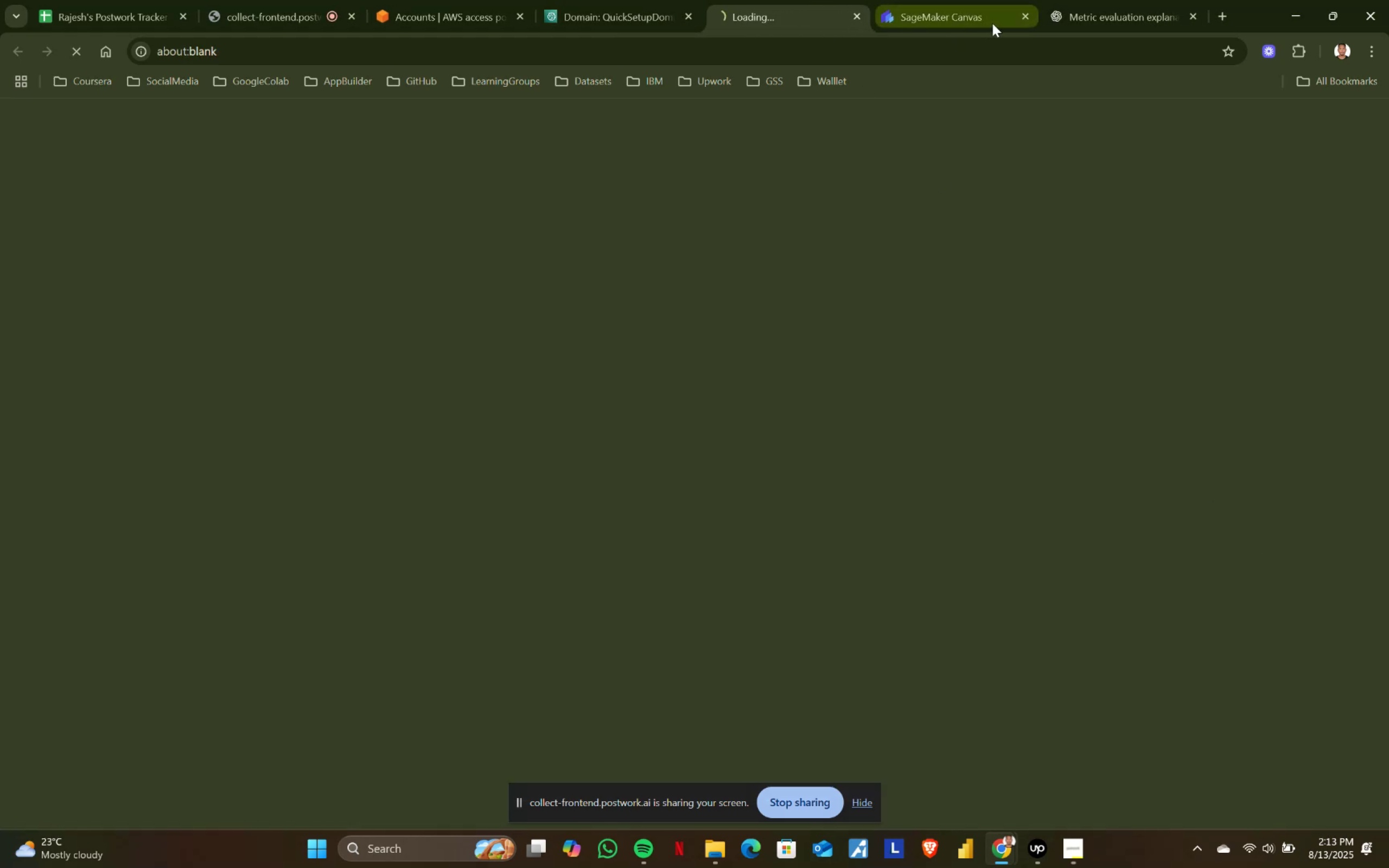 
left_click([1023, 15])
 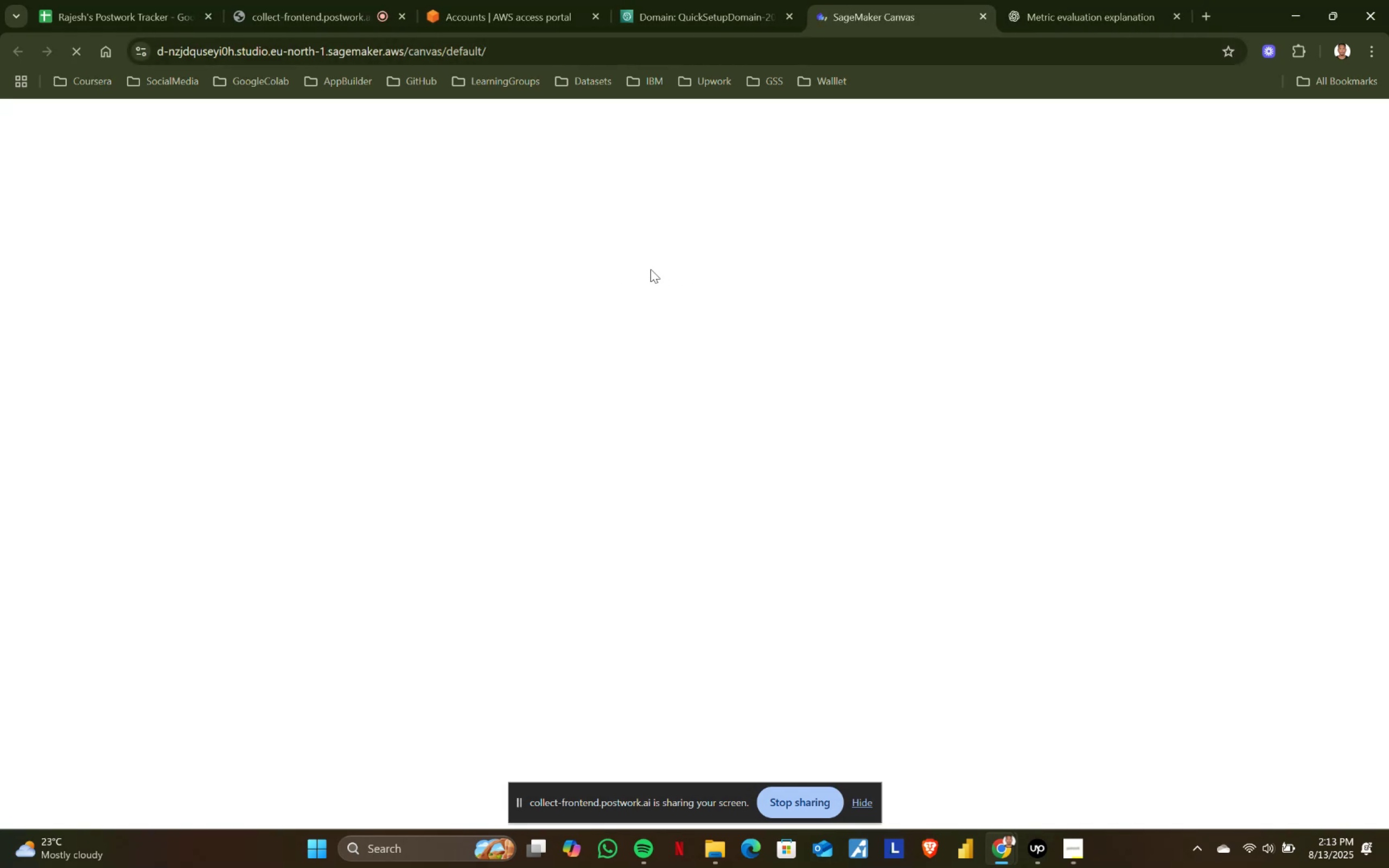 
wait(9.44)
 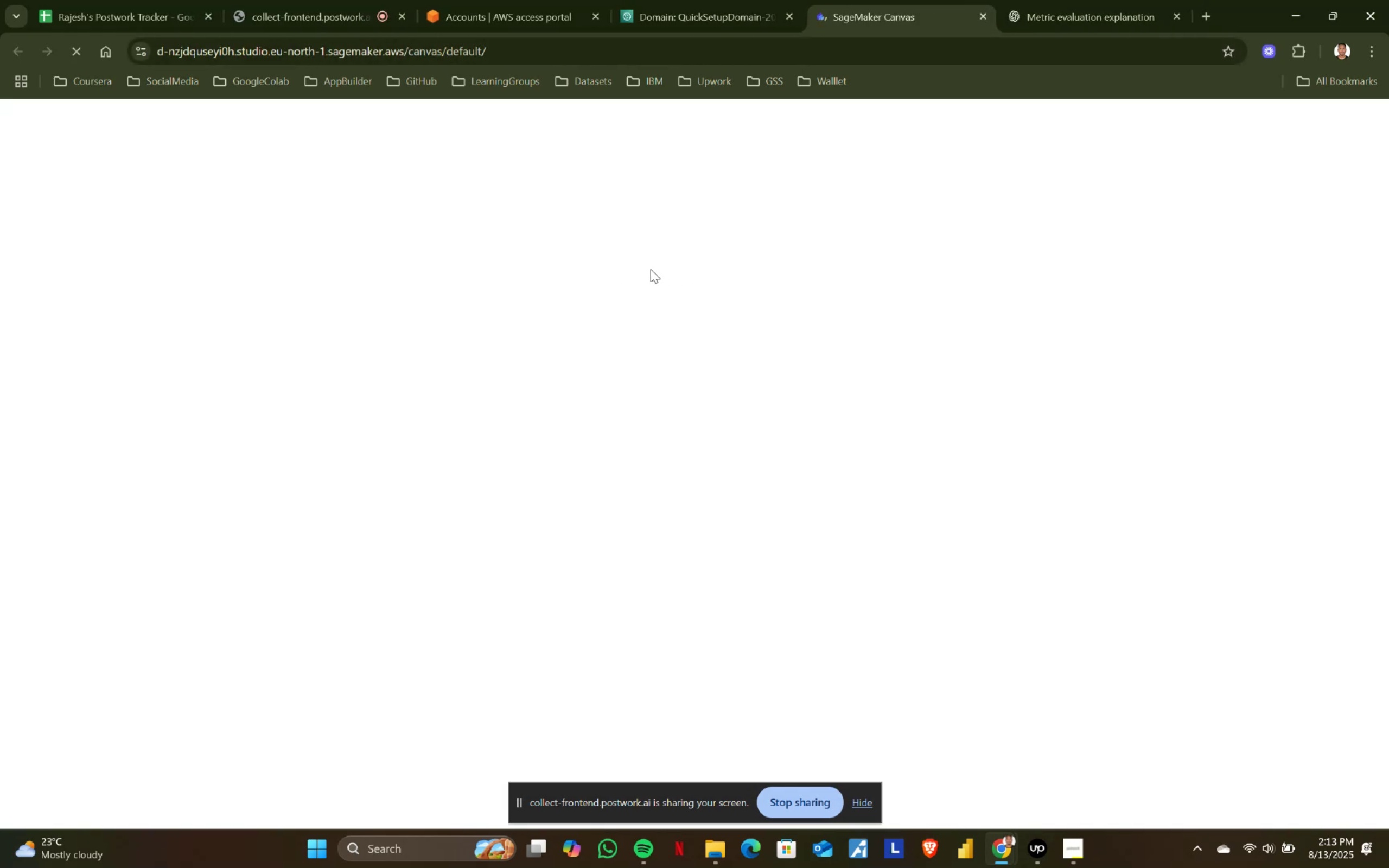 
left_click([39, 329])
 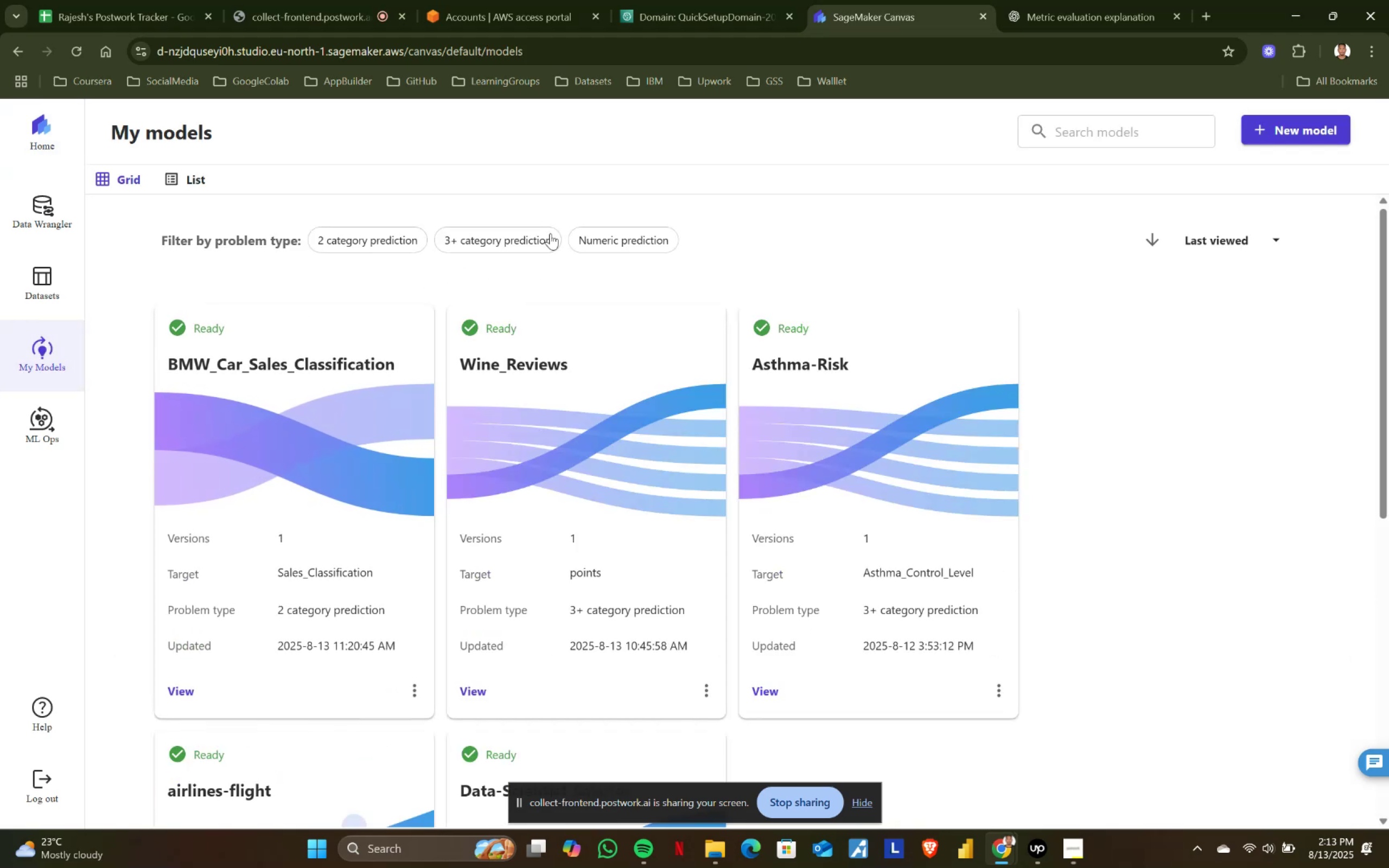 
left_click([1291, 135])
 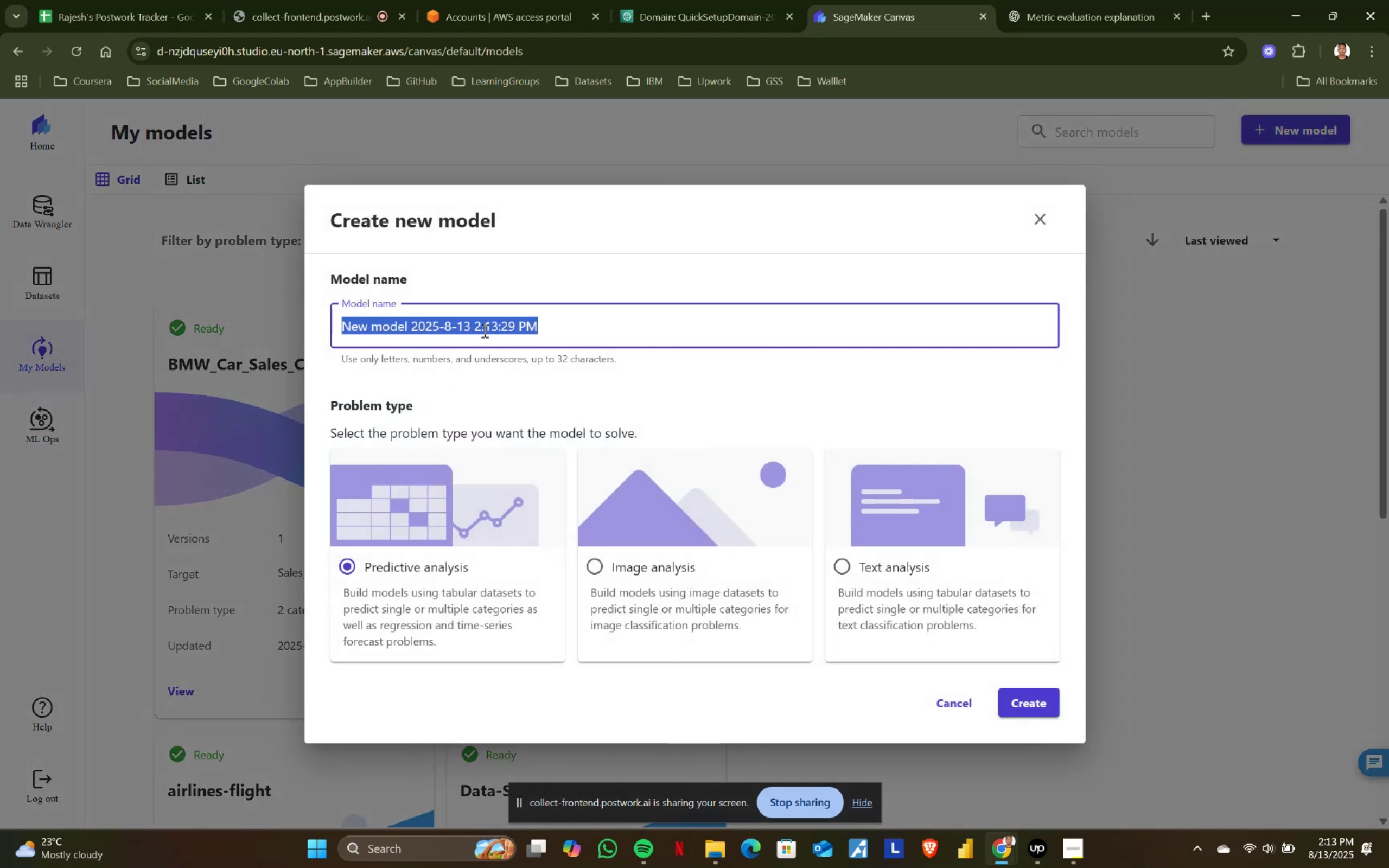 
type(Customer_cu)
key(Backspace)
key(Backspace)
type(Chun)
key(Backspace)
type(rb)
key(Backspace)
type(n)
 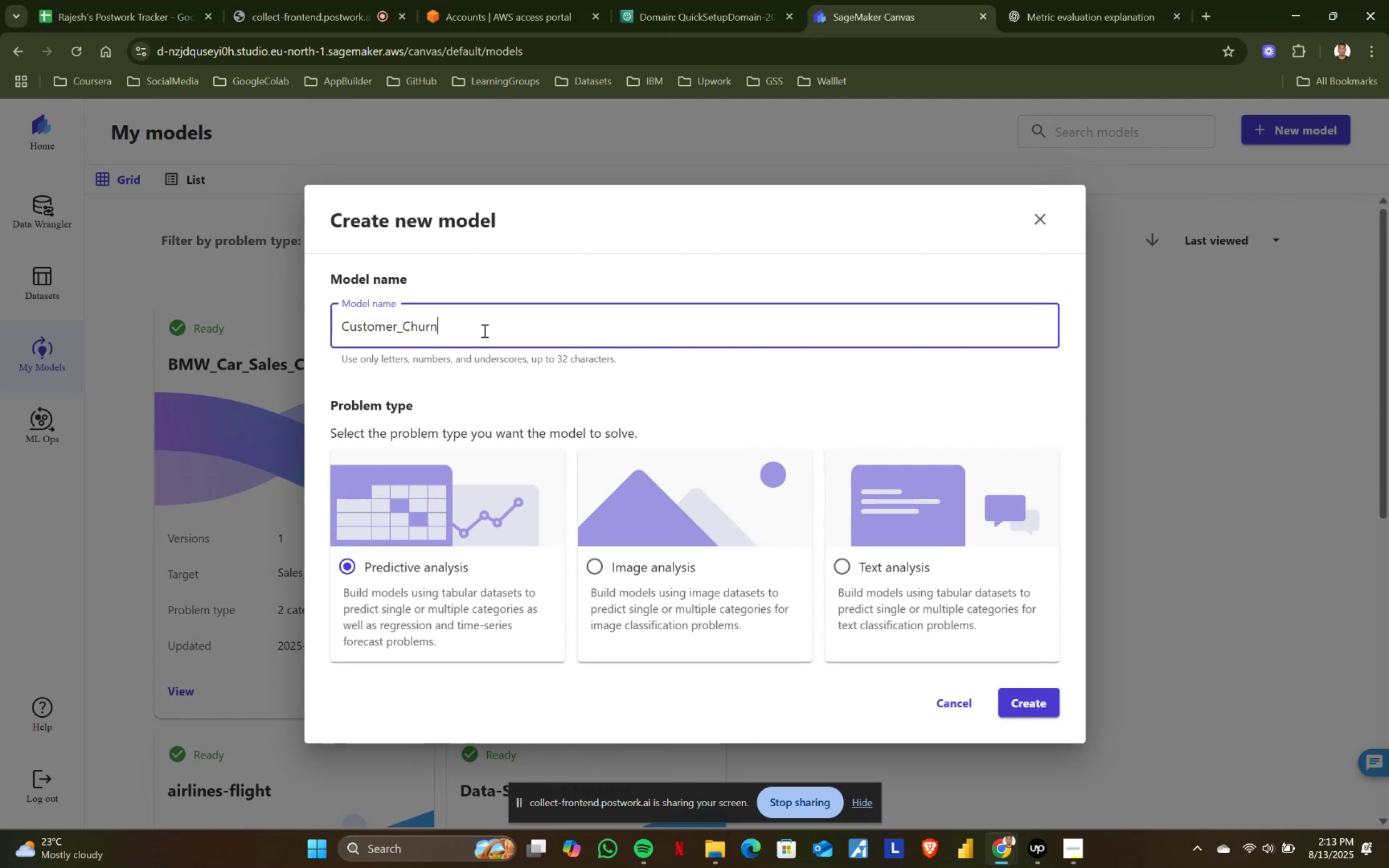 
left_click([1028, 692])
 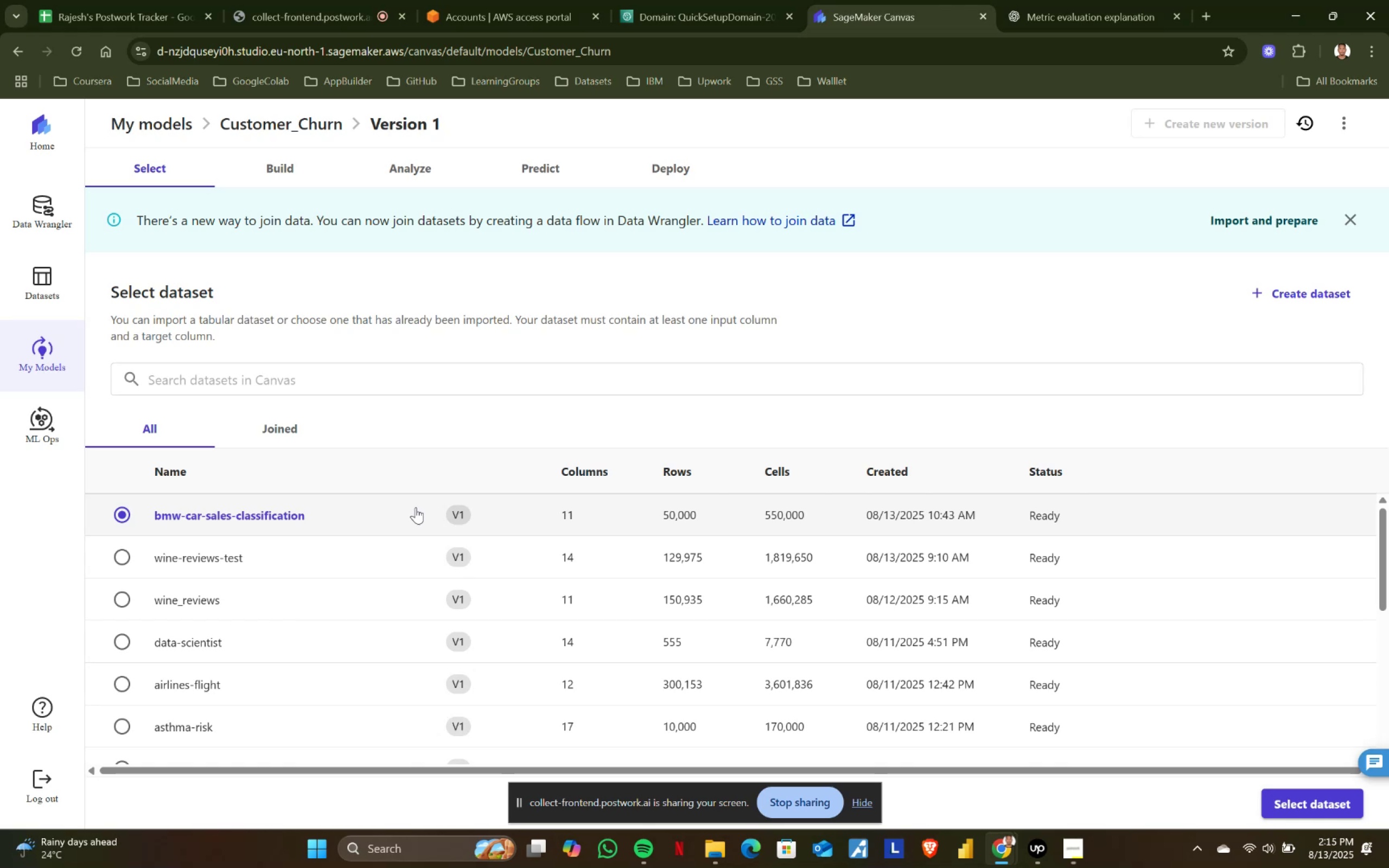 
wait(119.8)
 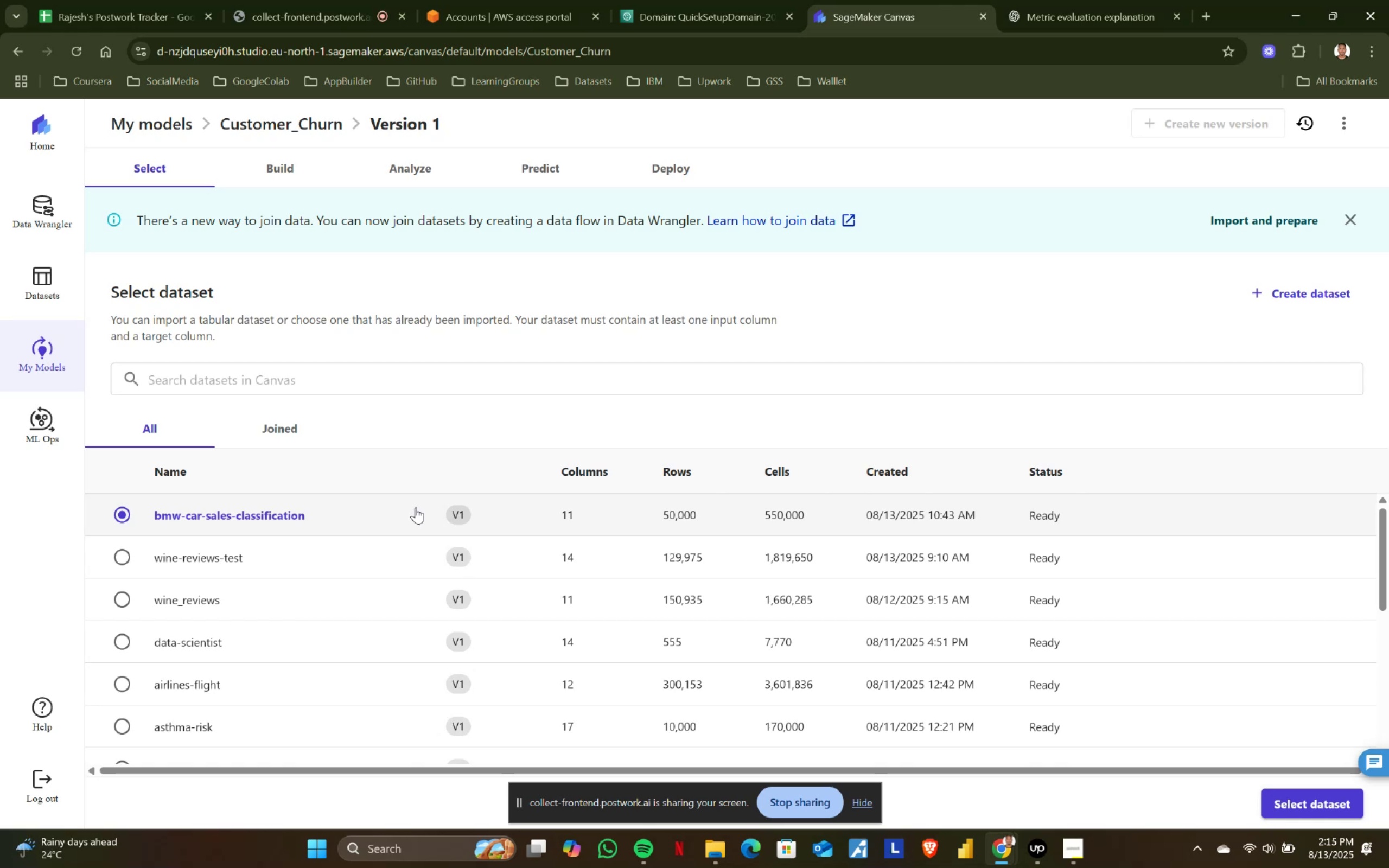 
left_click([1322, 290])
 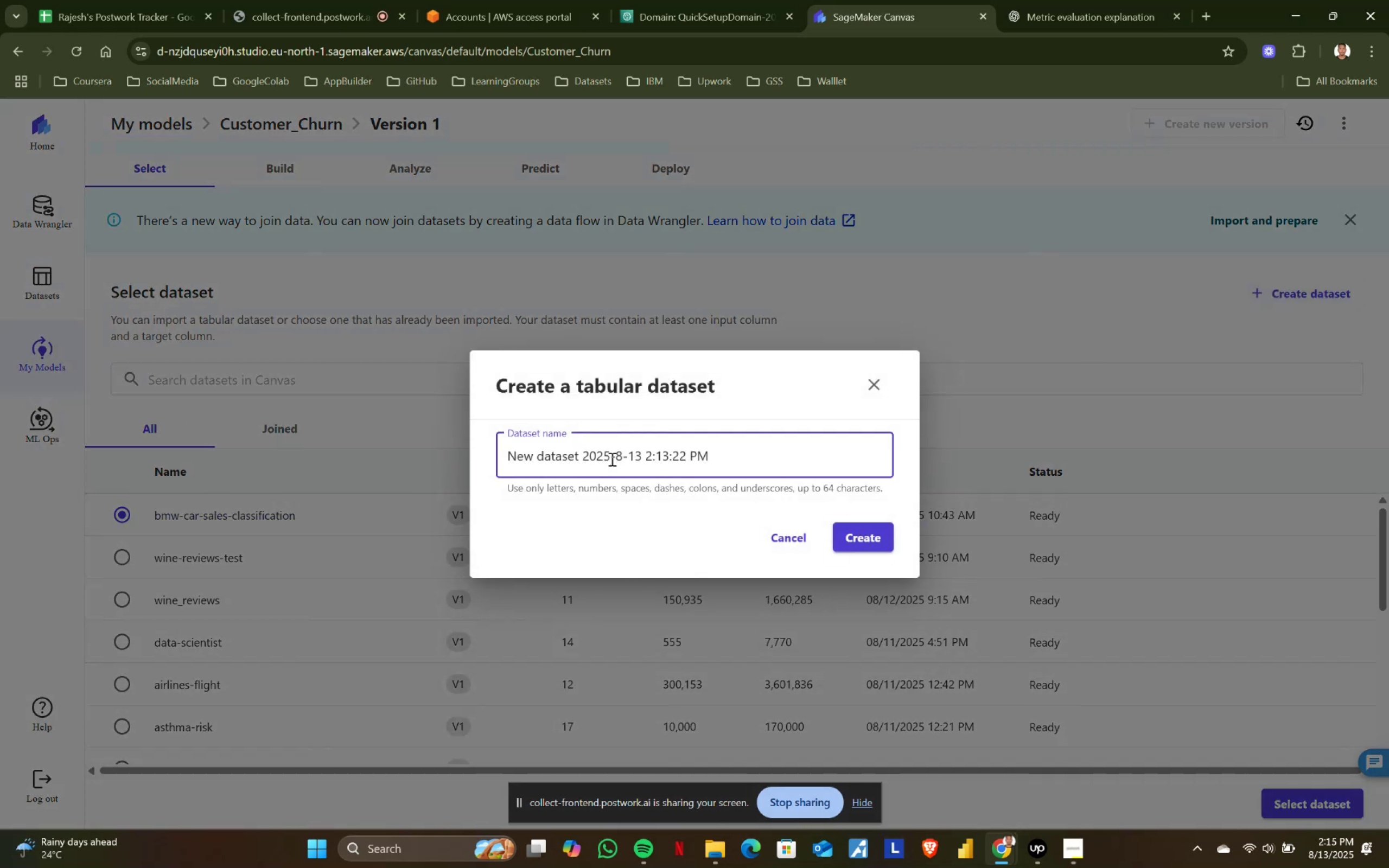 
double_click([615, 459])
 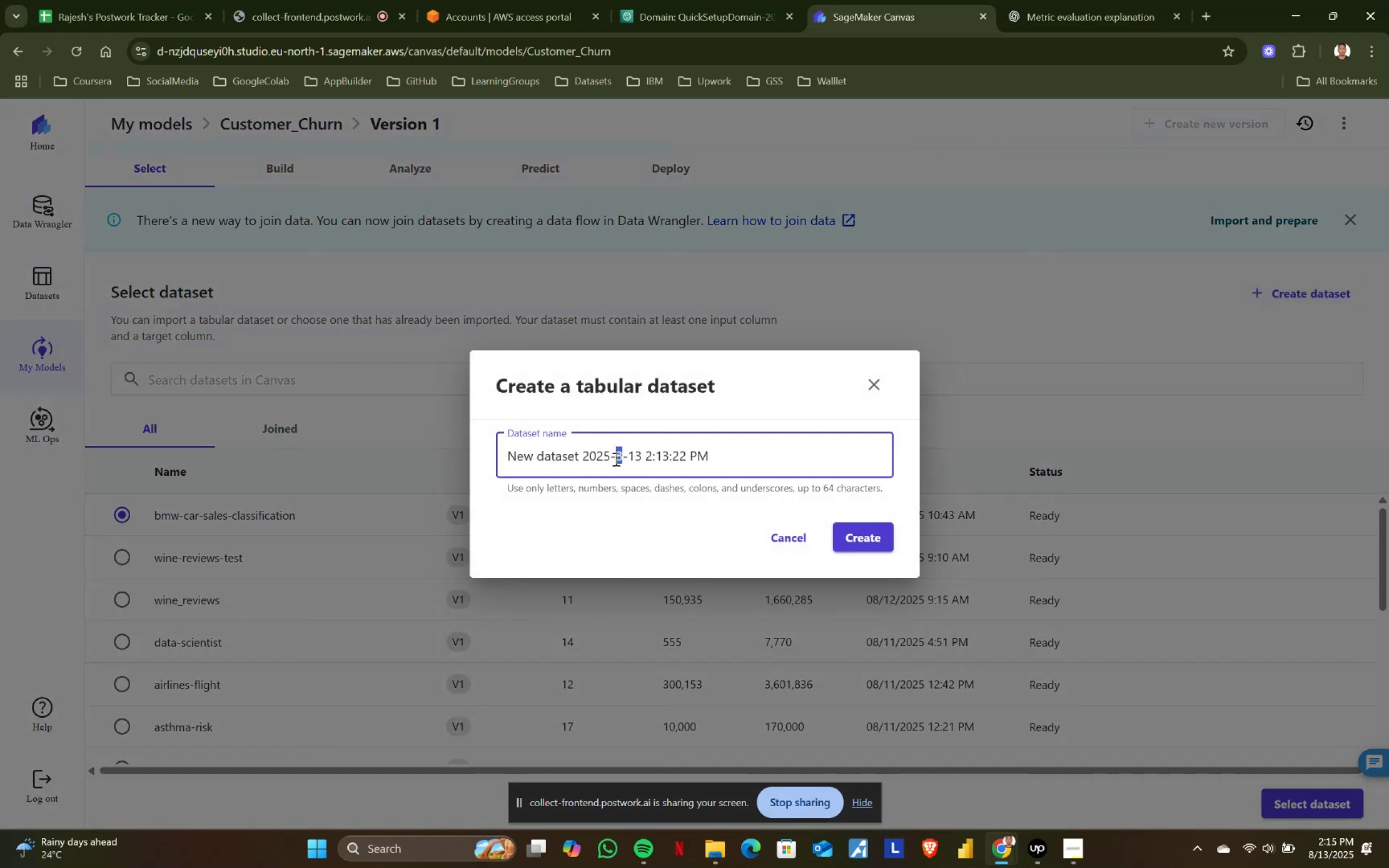 
triple_click([615, 459])
 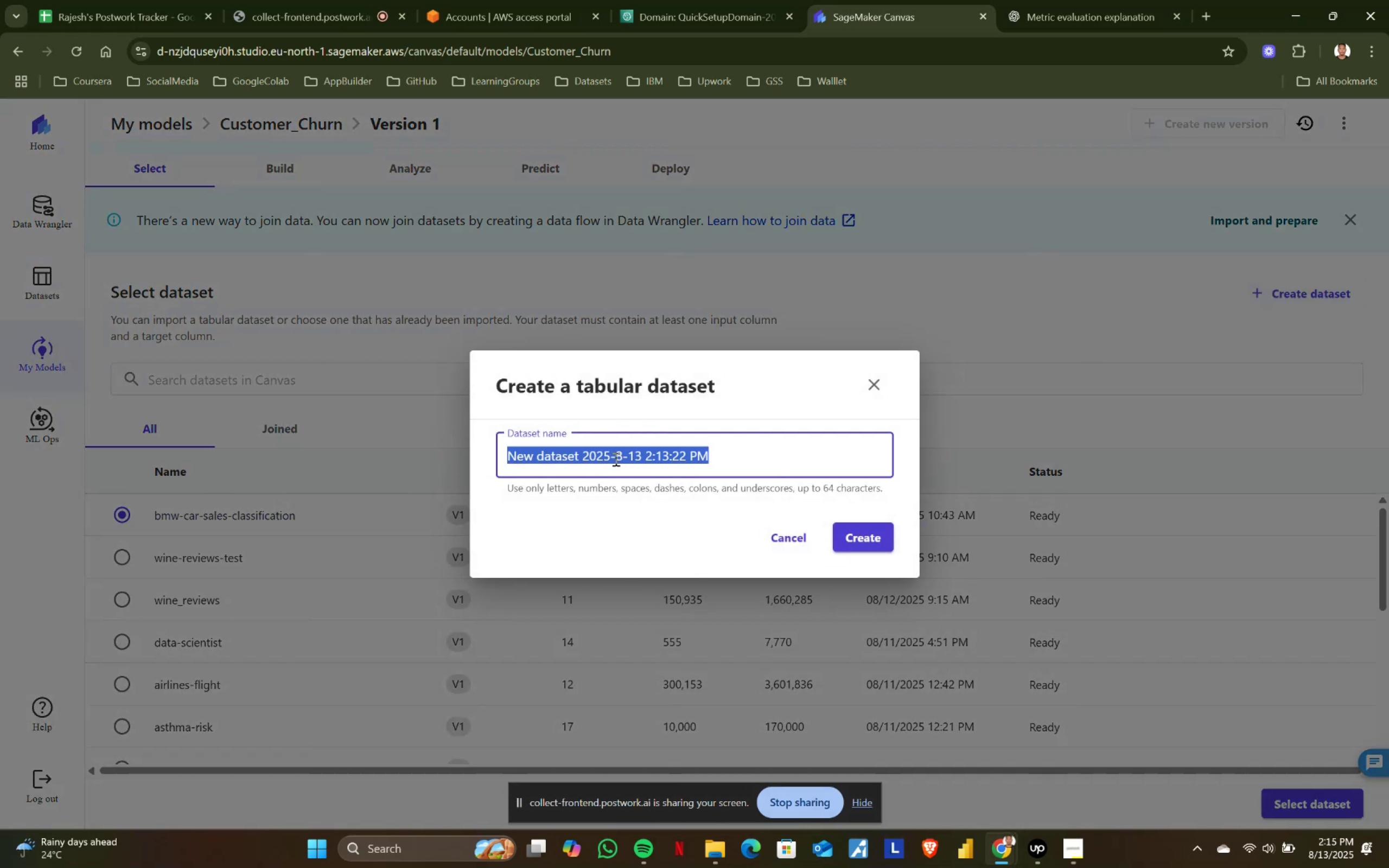 
type(customer_churn)
 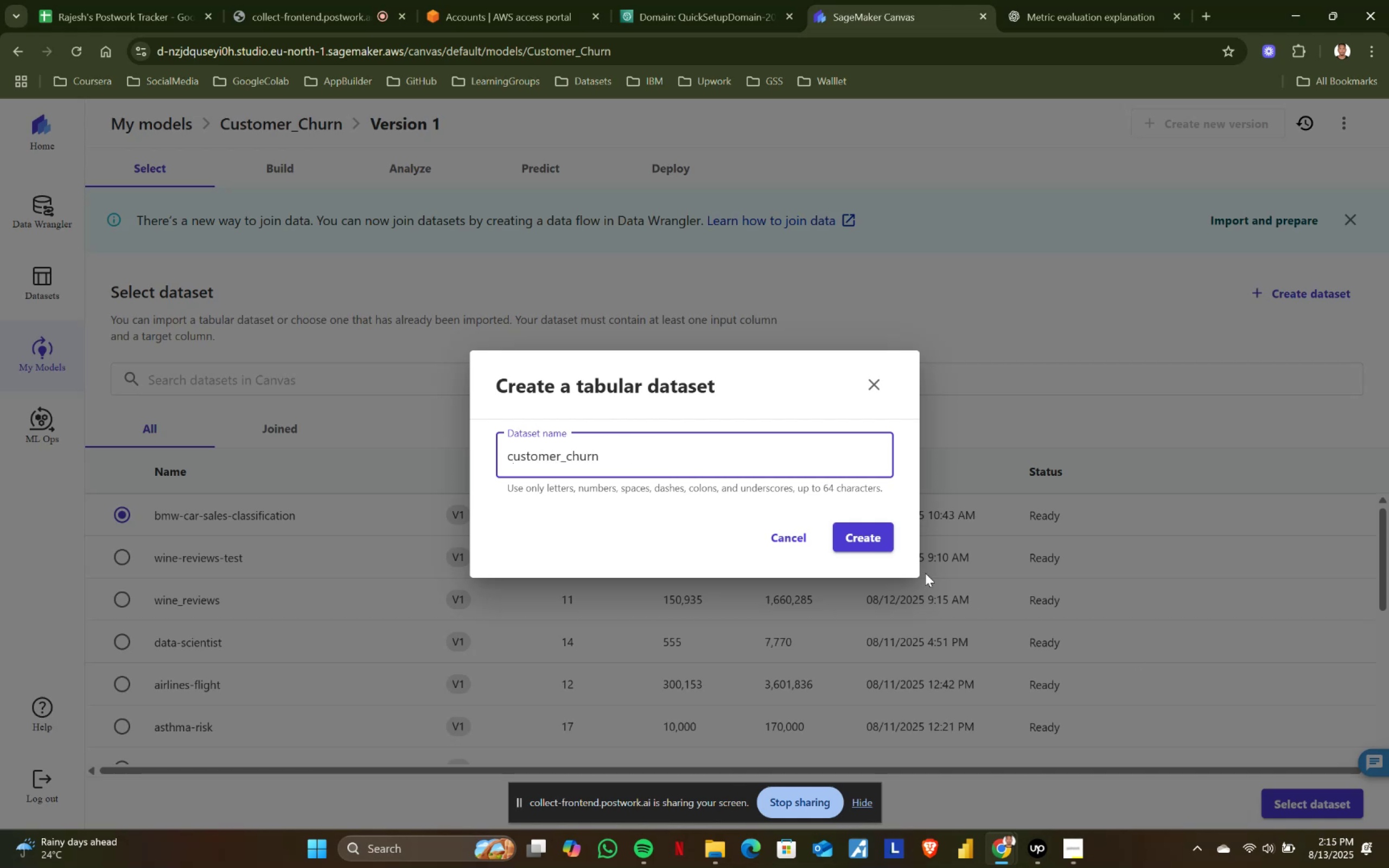 
left_click([848, 537])
 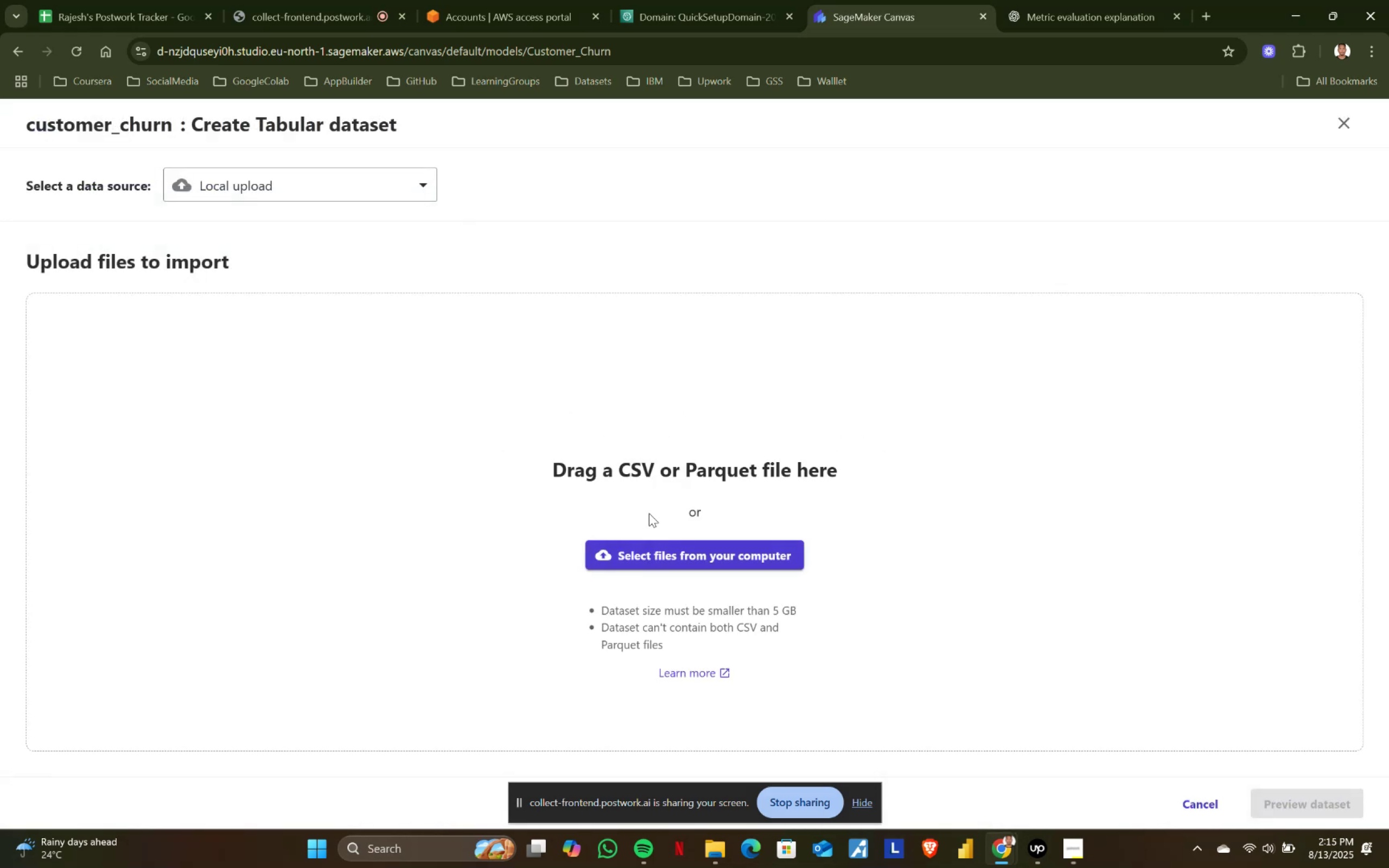 
left_click([659, 554])
 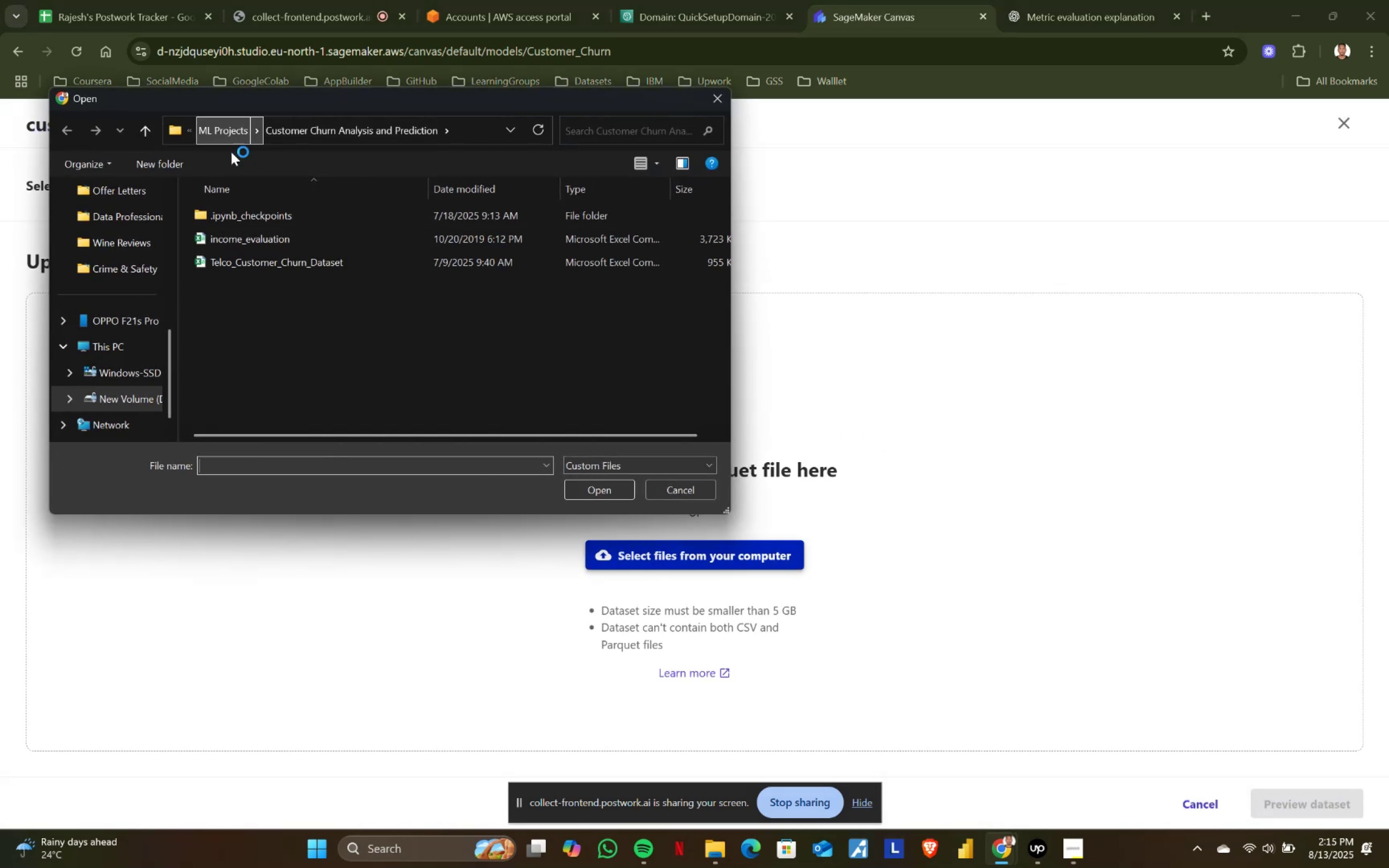 
double_click([222, 260])
 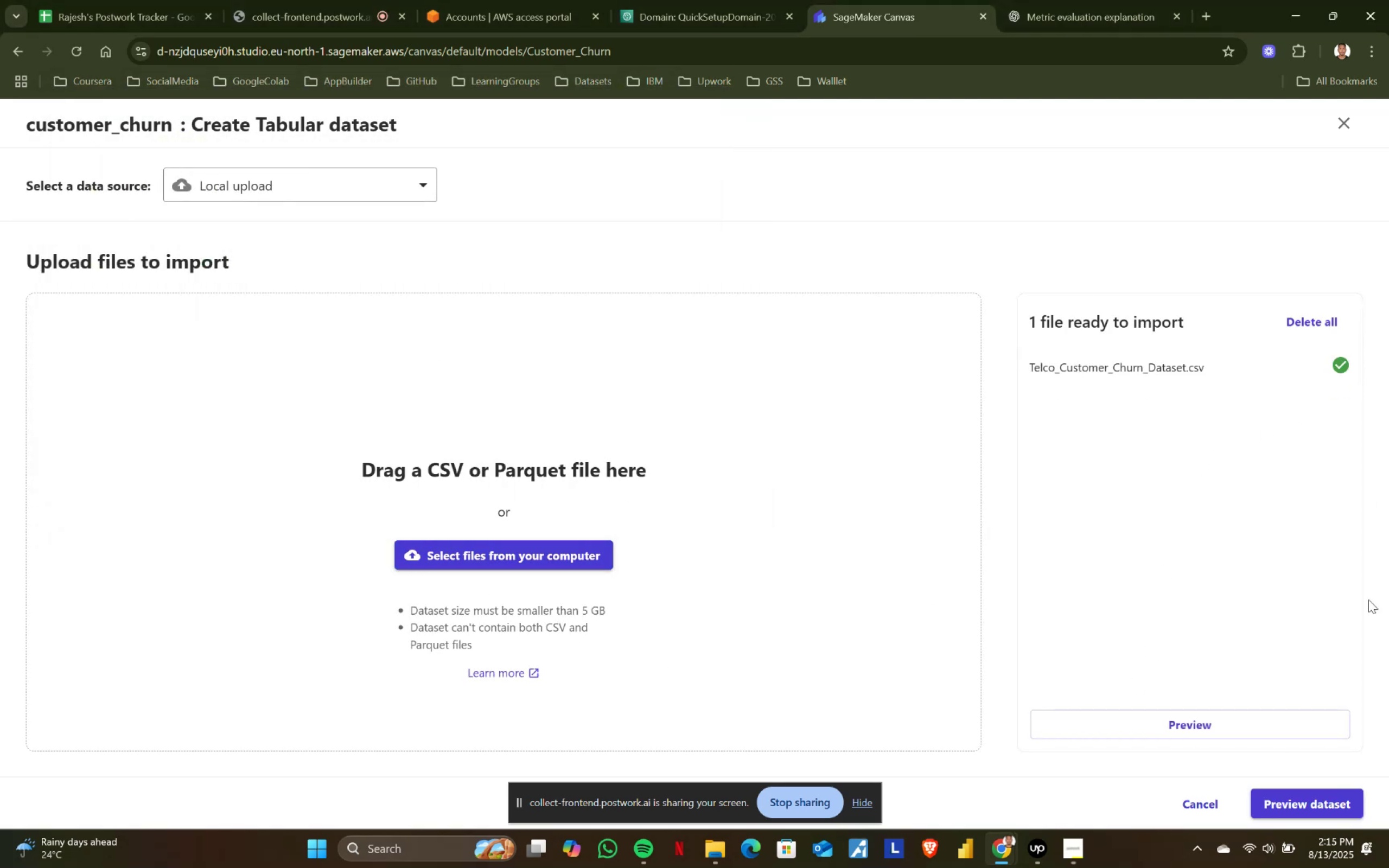 
wait(5.19)
 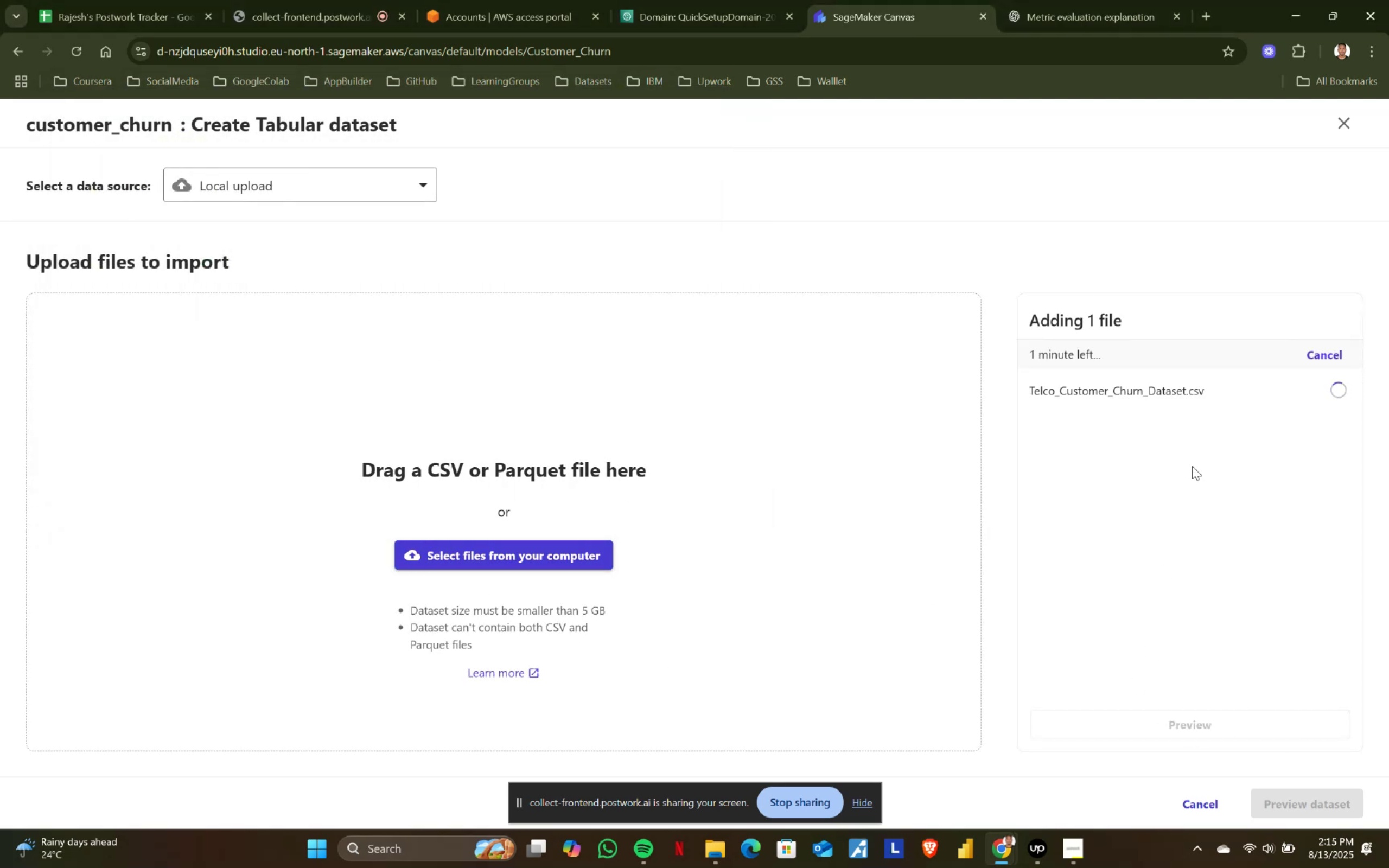 
left_click([1276, 803])
 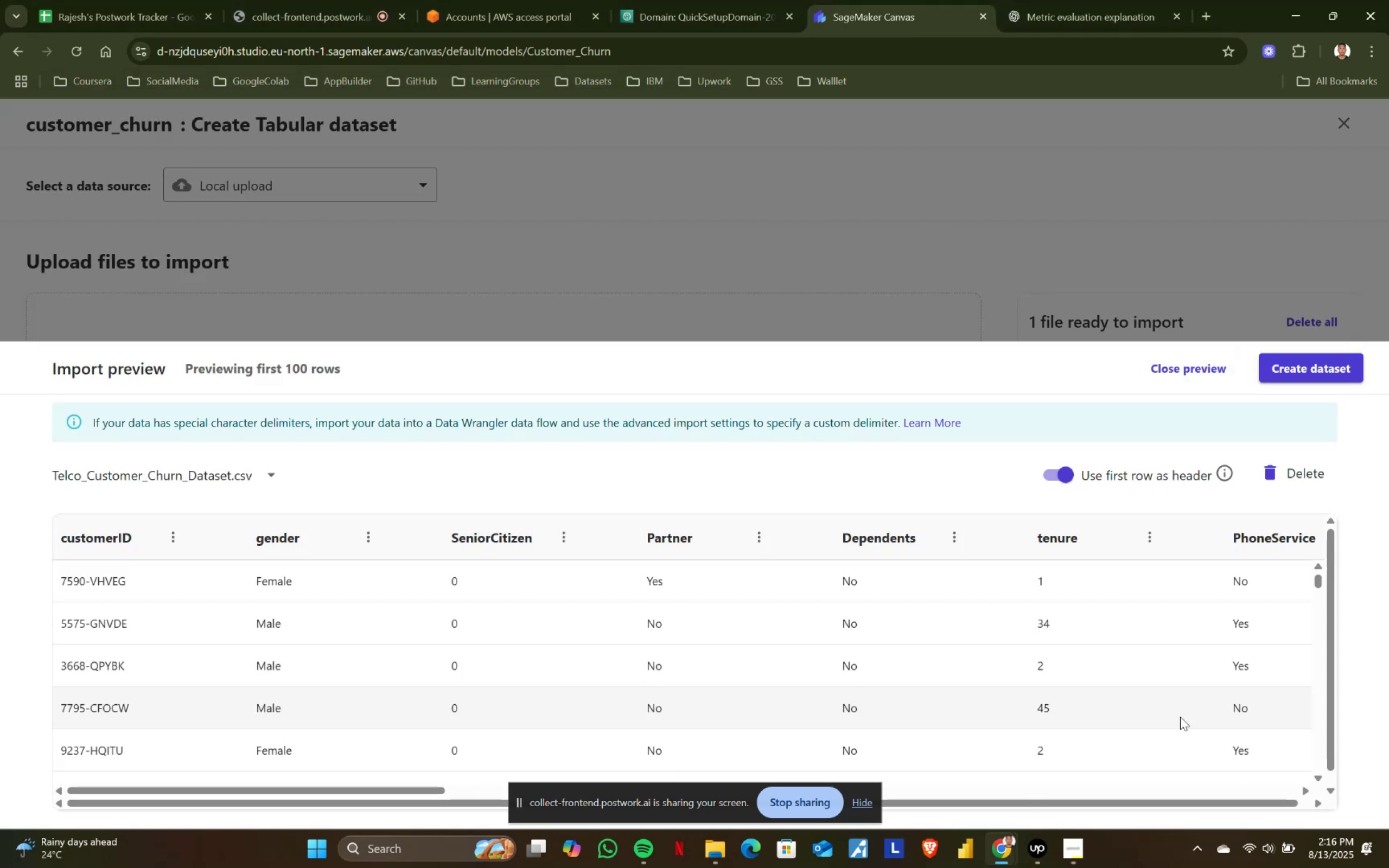 
left_click([1280, 371])
 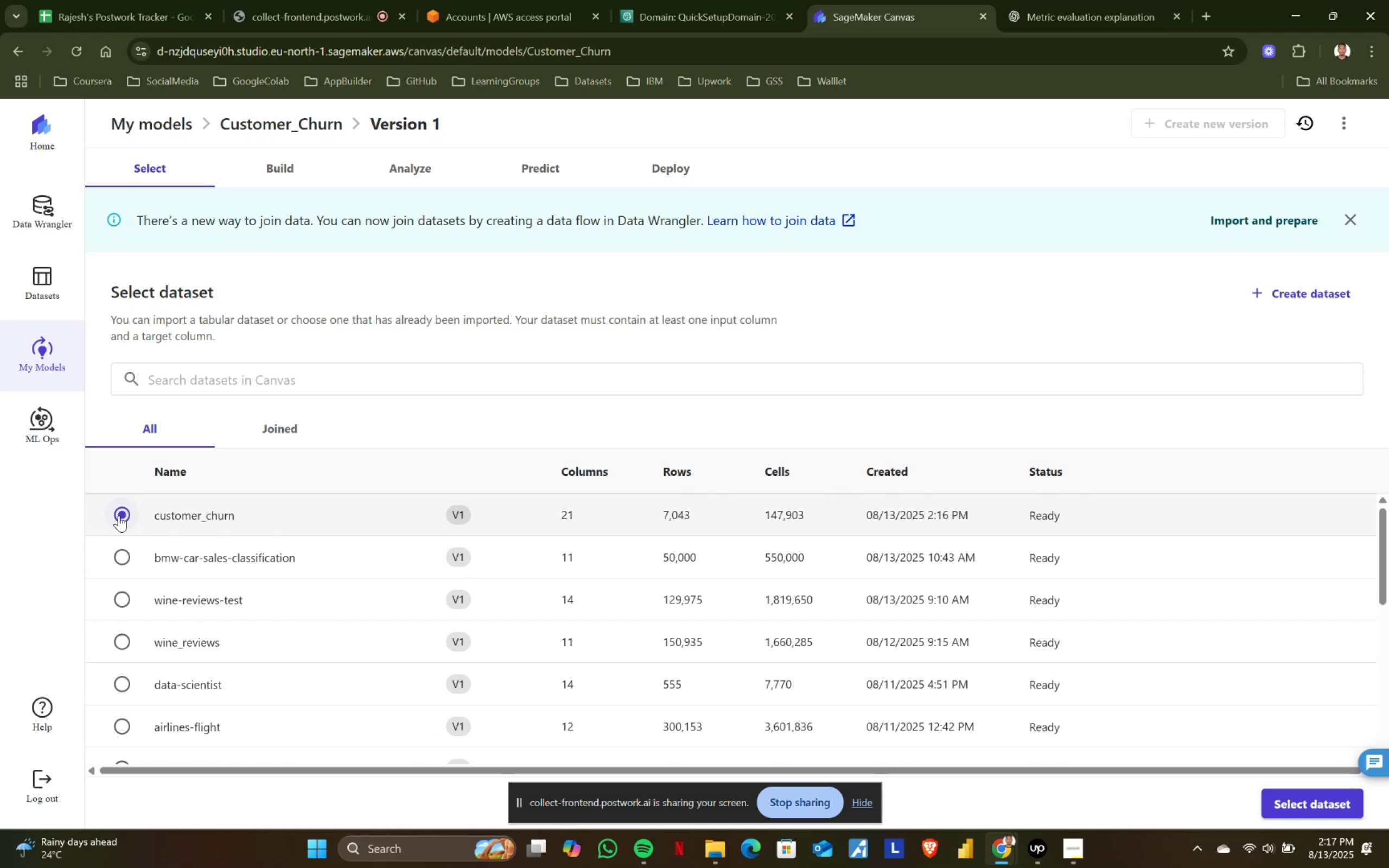 
wait(86.83)
 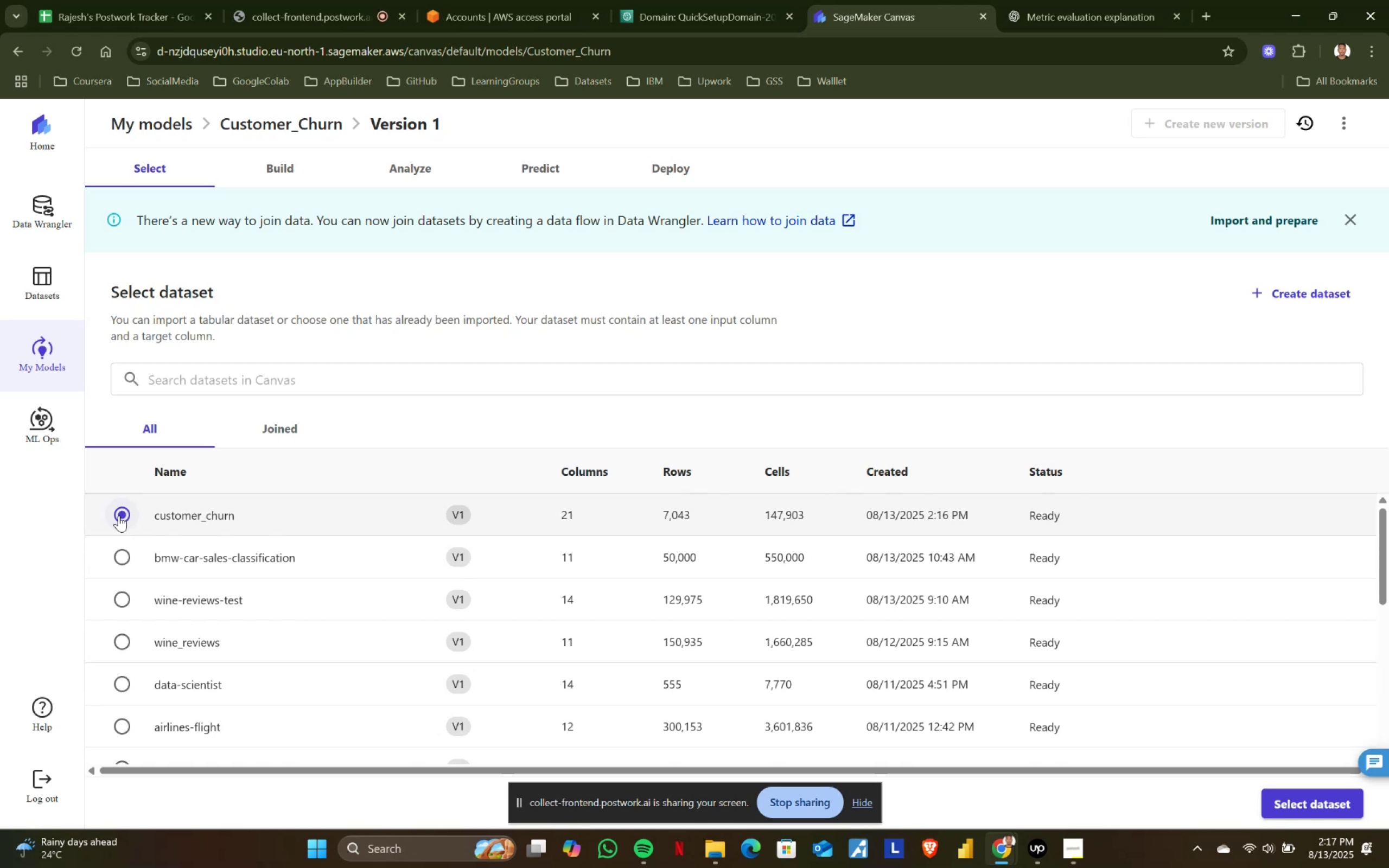 
left_click([1339, 814])
 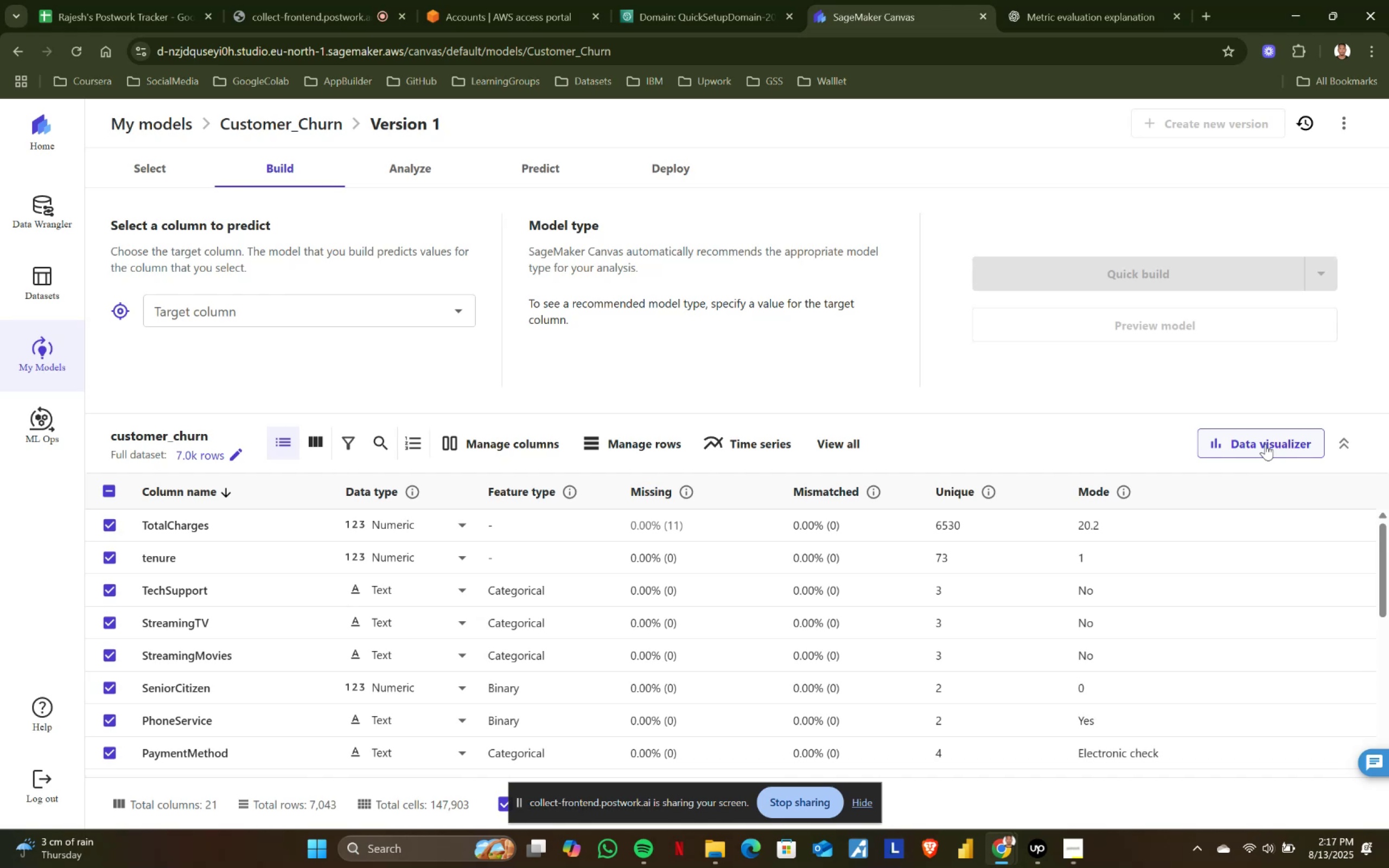 
wait(22.7)
 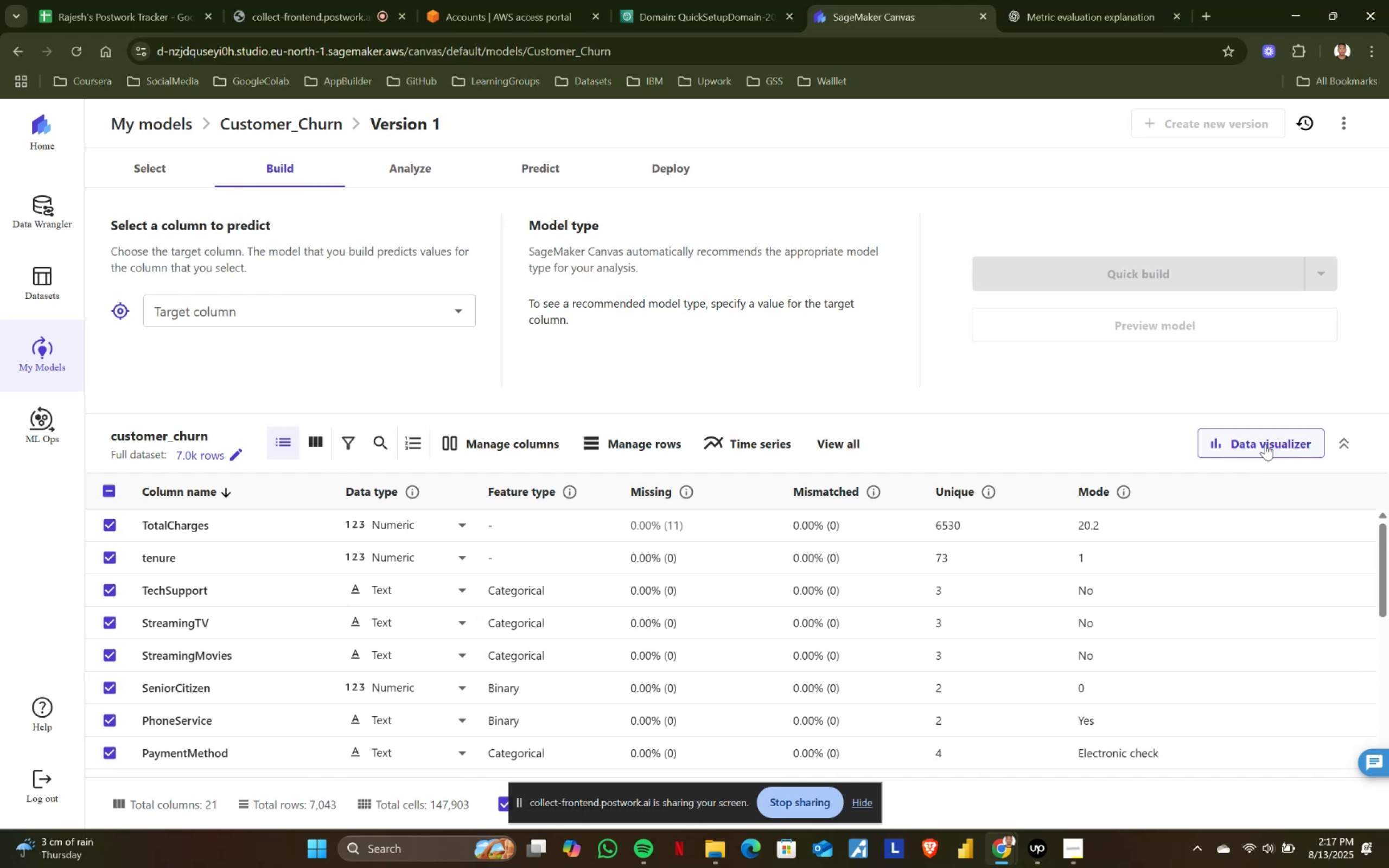 
left_click([393, 314])
 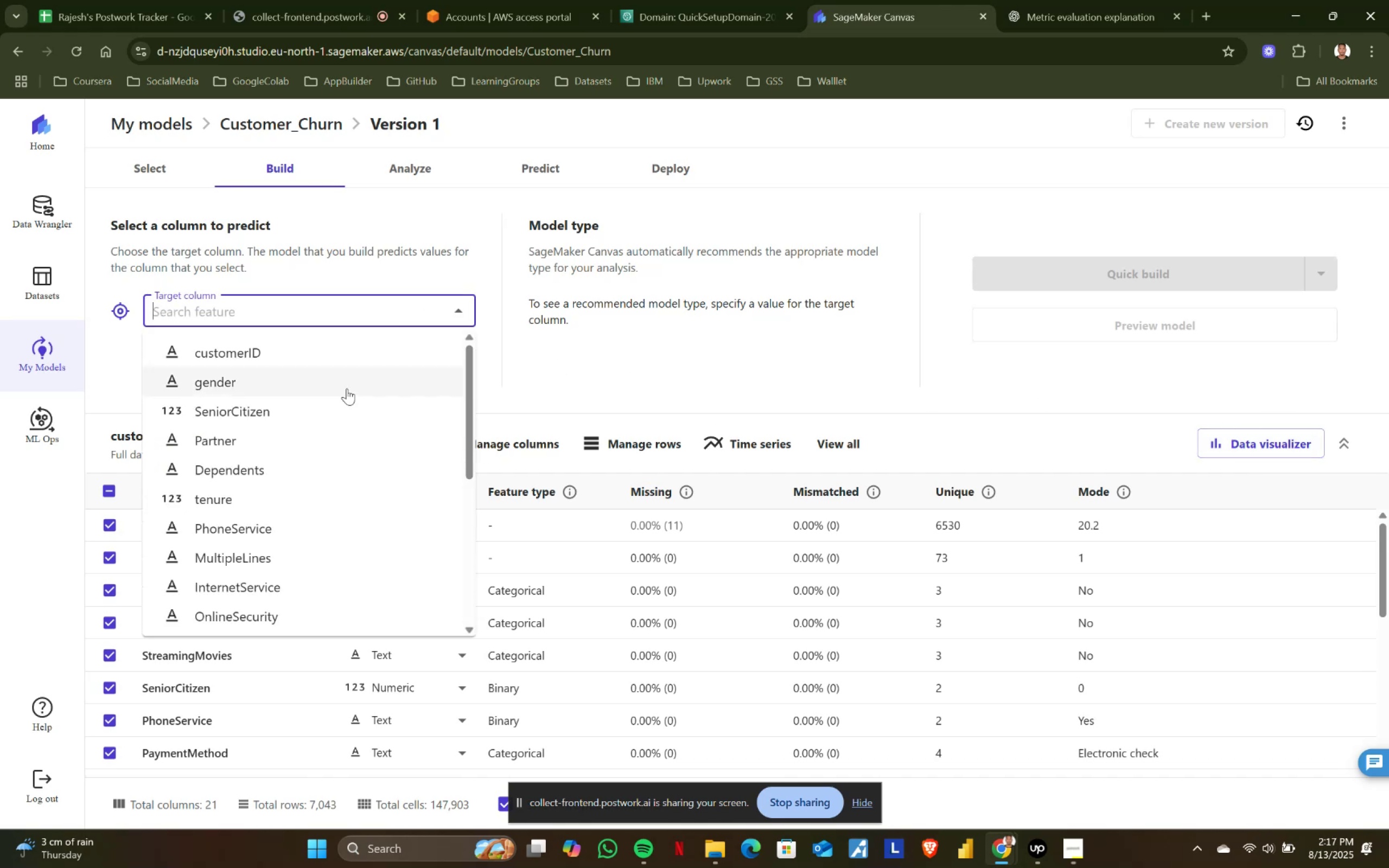 
scroll: coordinate [251, 537], scroll_direction: down, amount: 7.0
 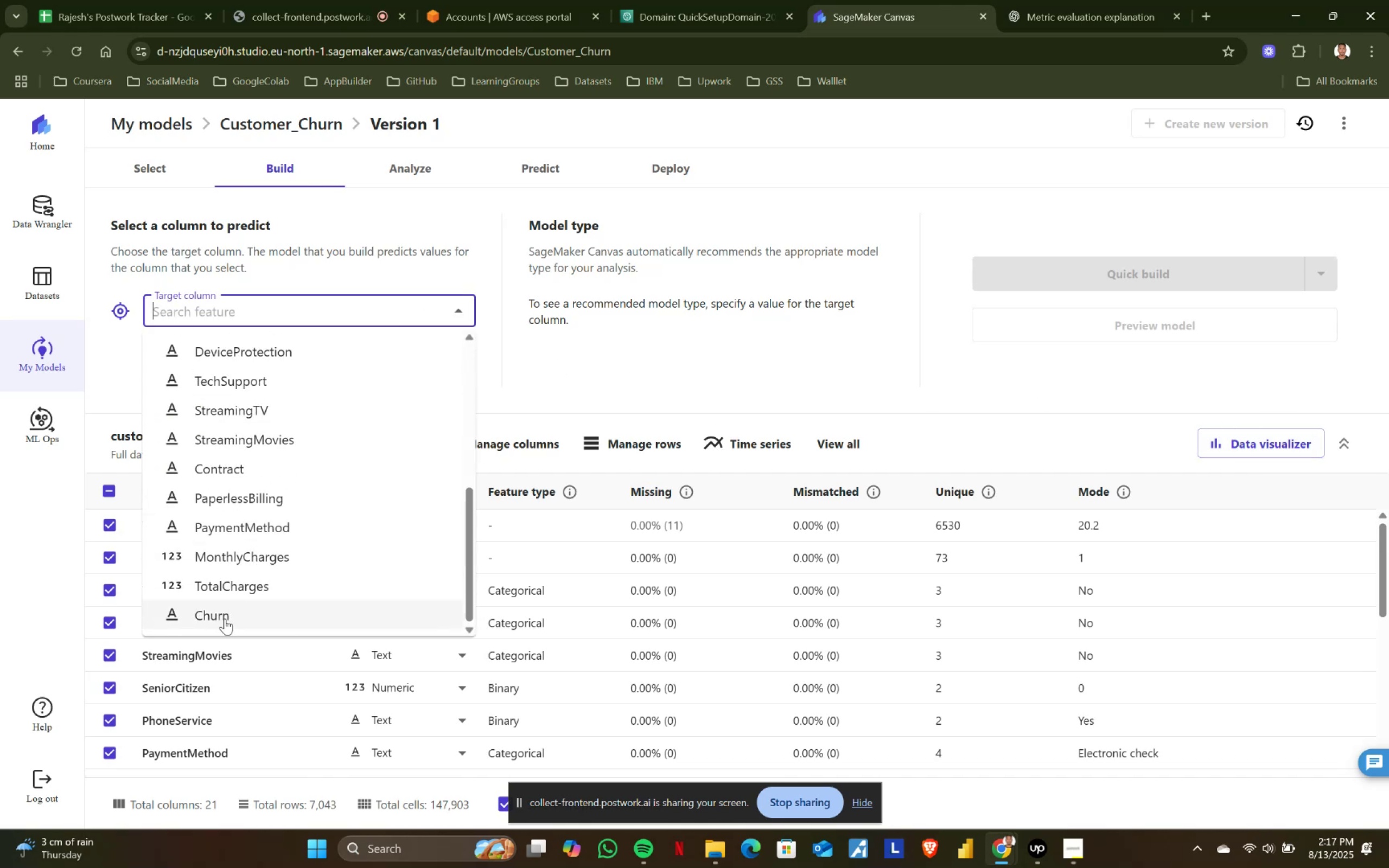 
left_click([226, 617])
 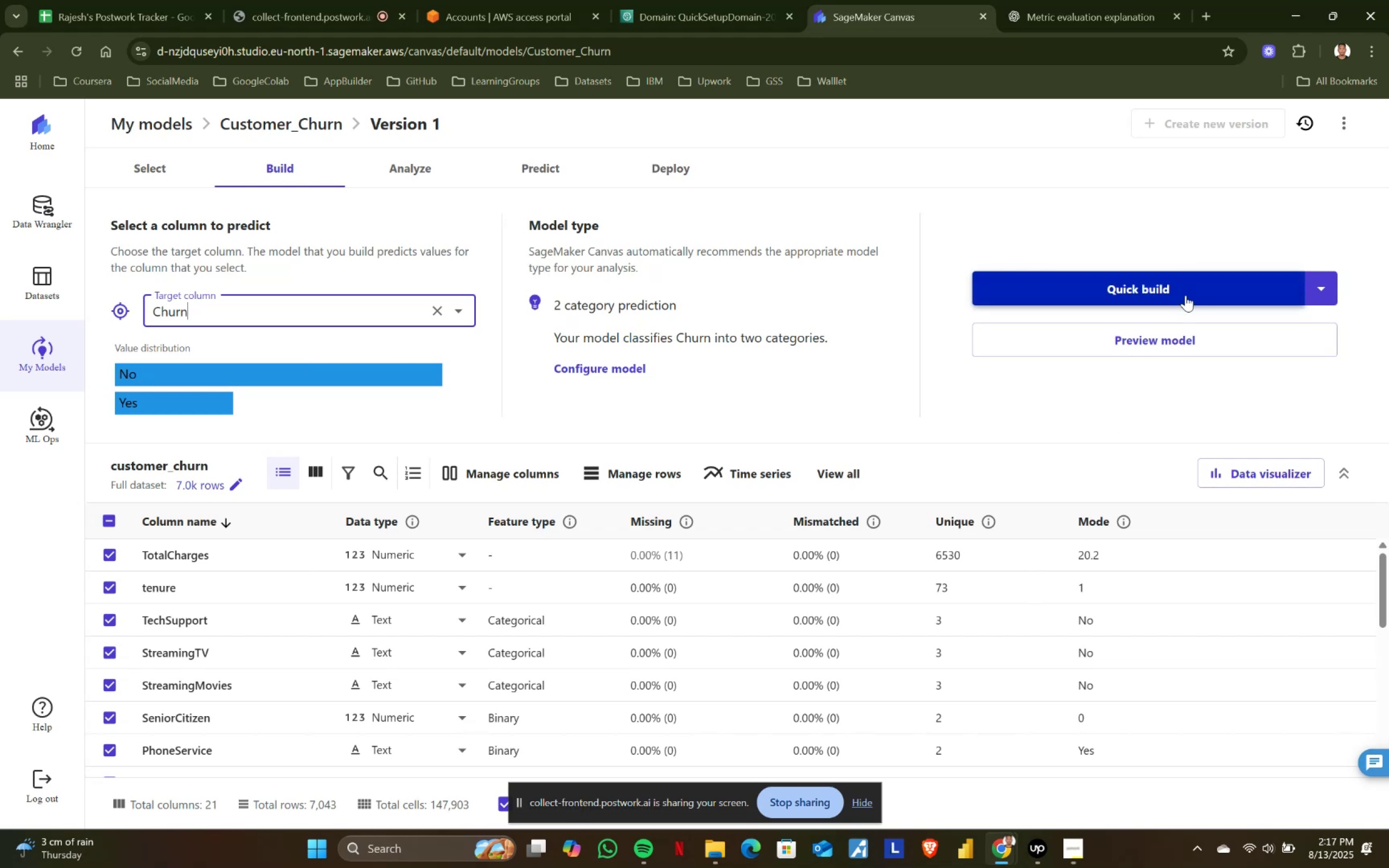 
left_click([1322, 287])
 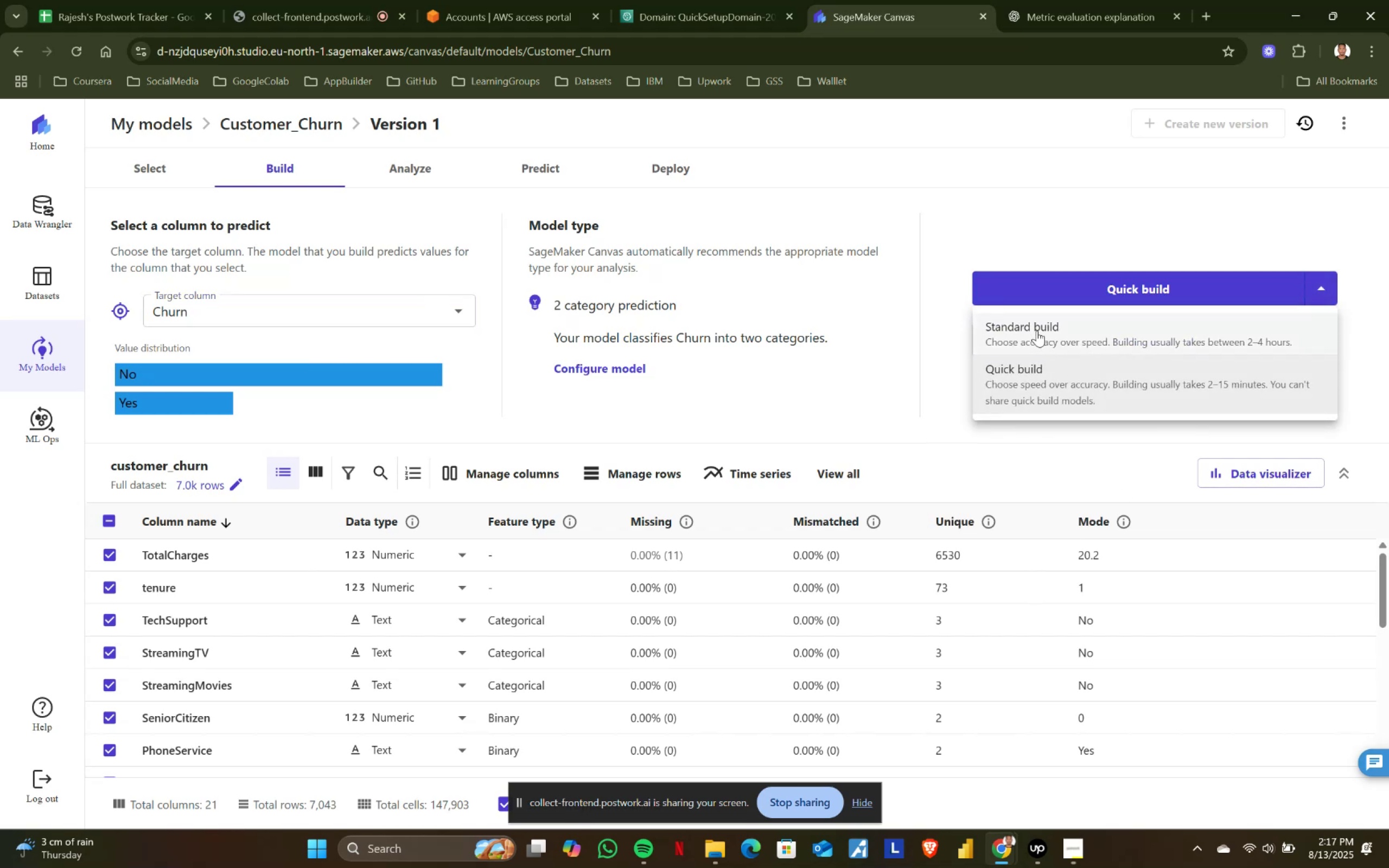 
left_click([1037, 330])
 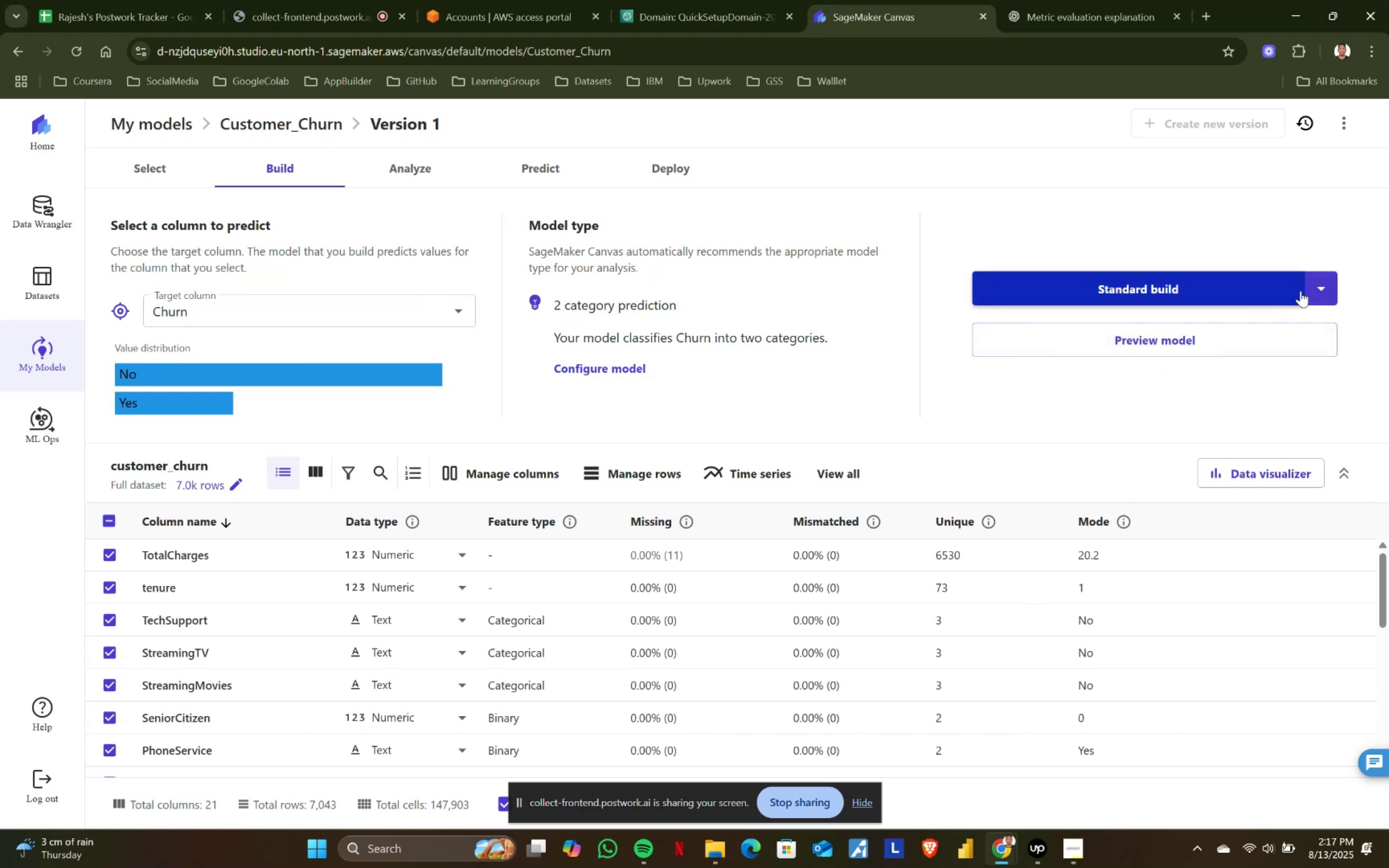 
left_click([1317, 290])
 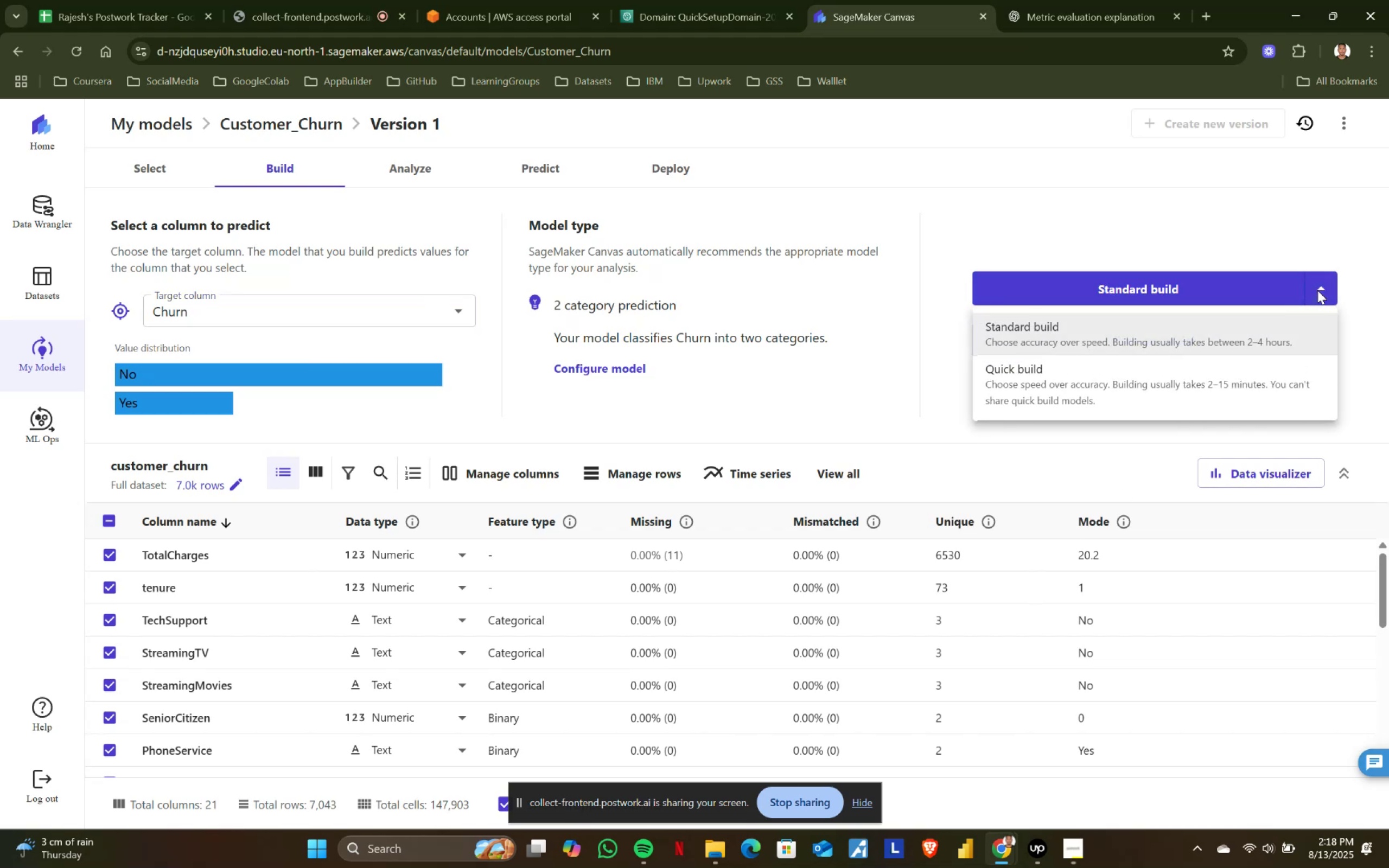 
wait(6.29)
 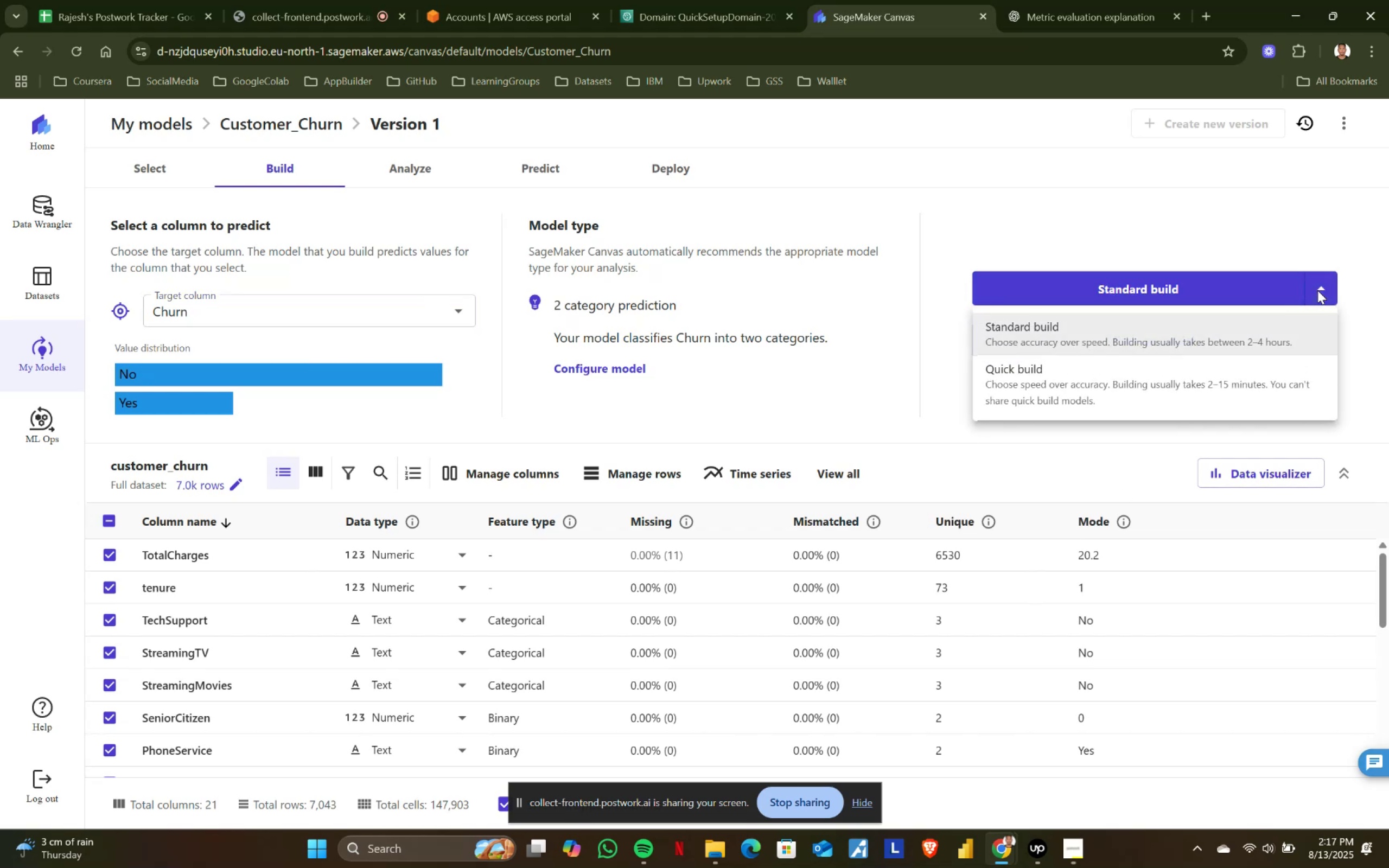 
left_click([1182, 288])
 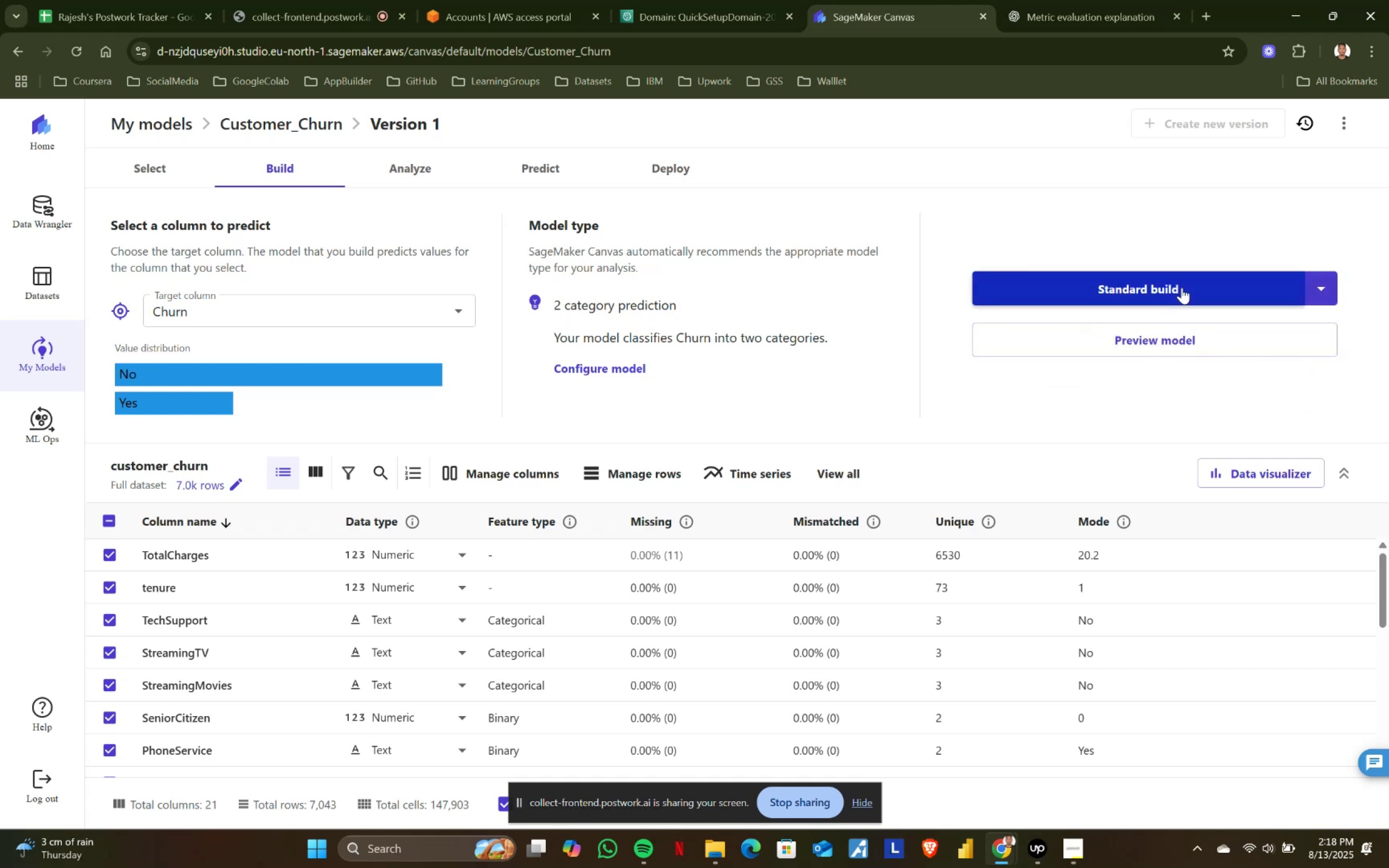 
left_click([1182, 288])
 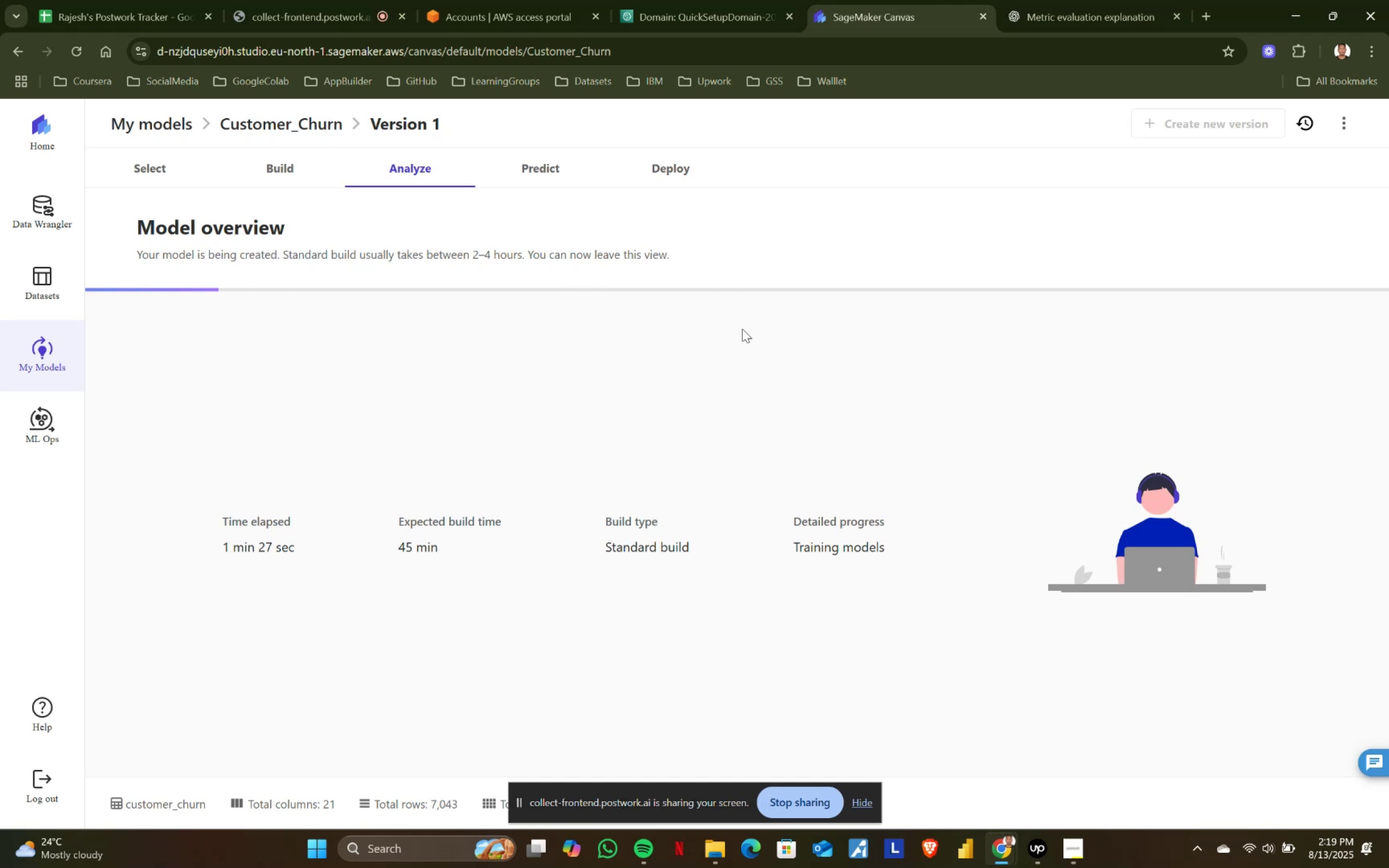 
wait(115.01)
 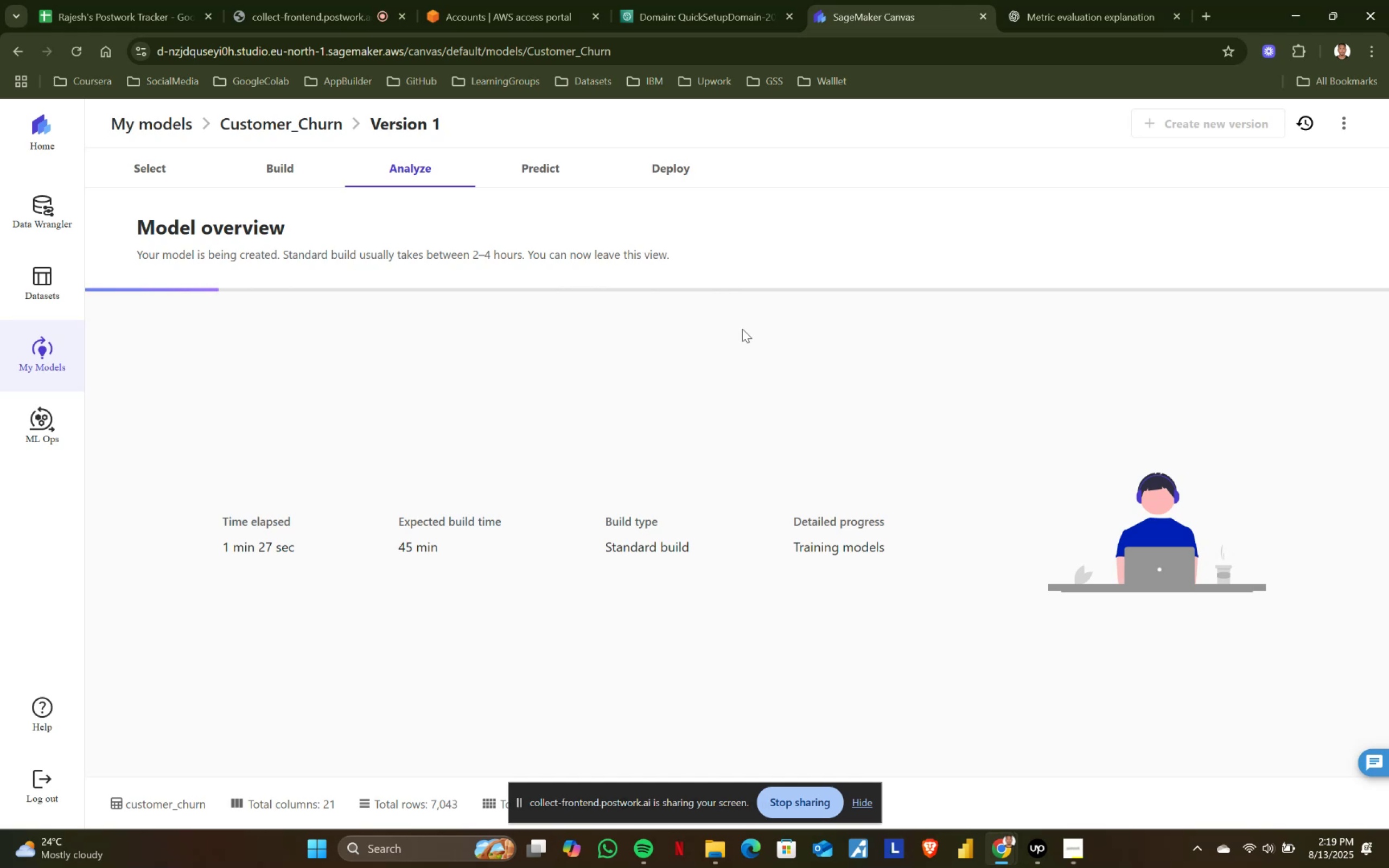 
left_click([542, 0])
 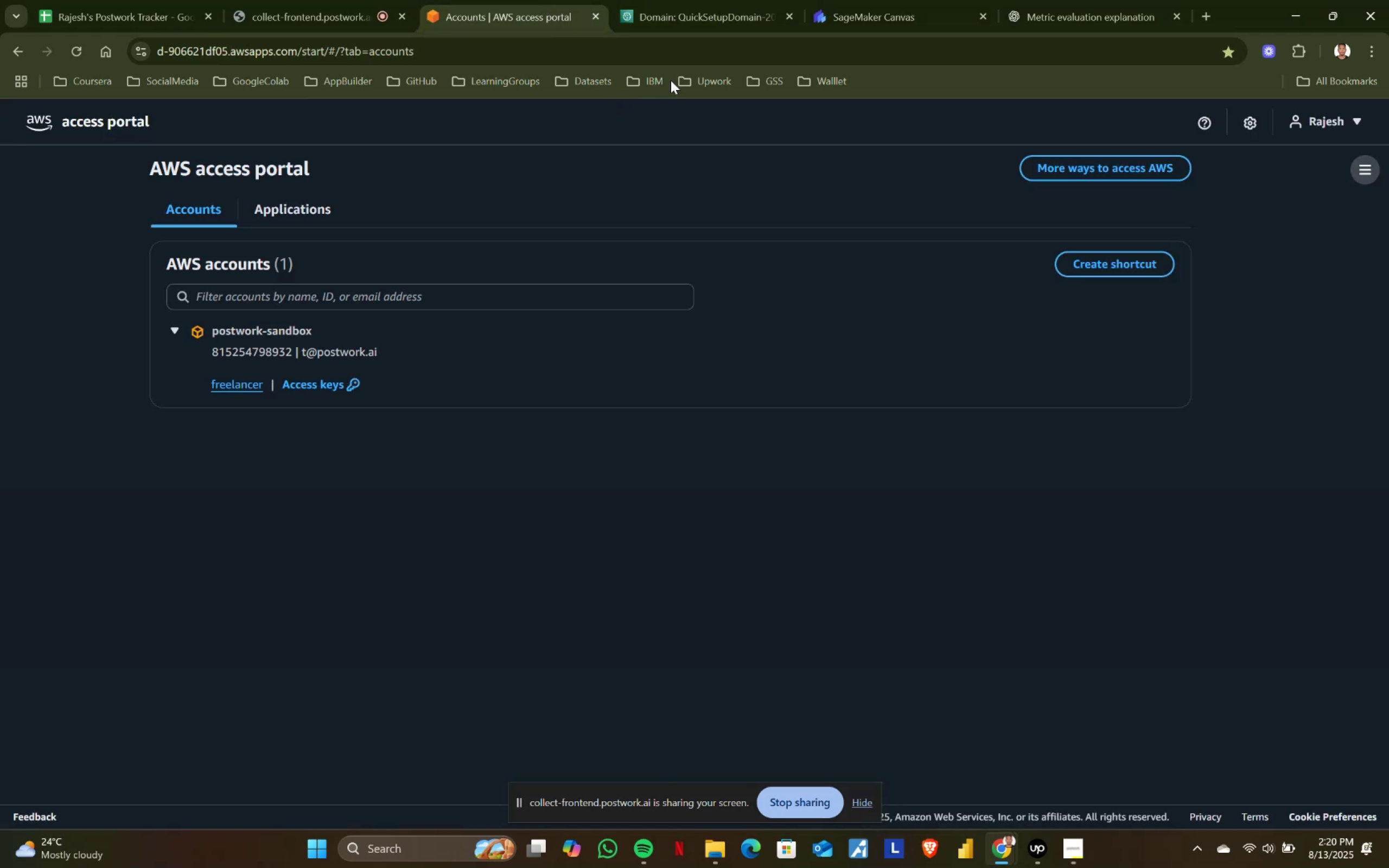 
left_click([688, 26])
 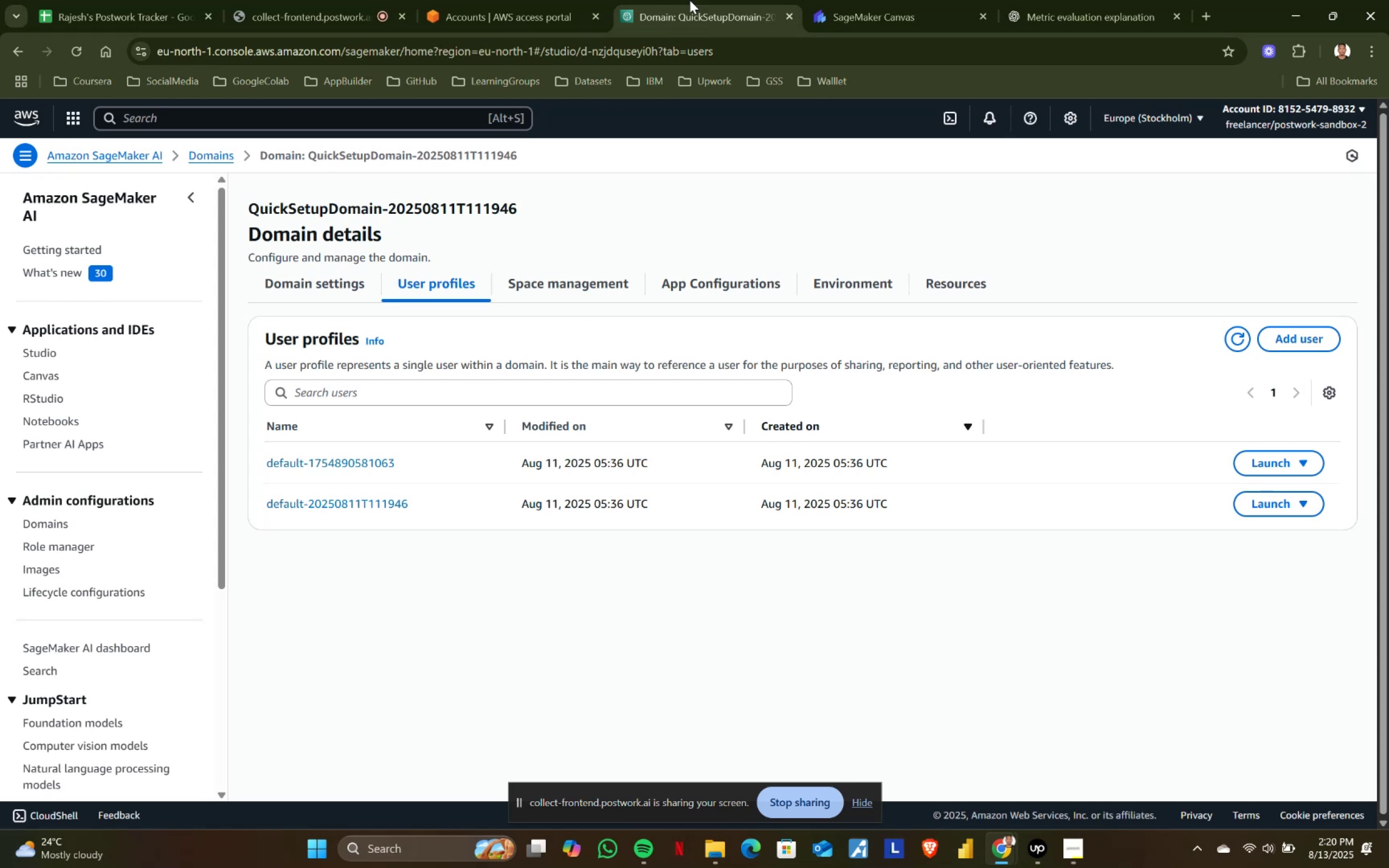 
left_click([935, 0])
 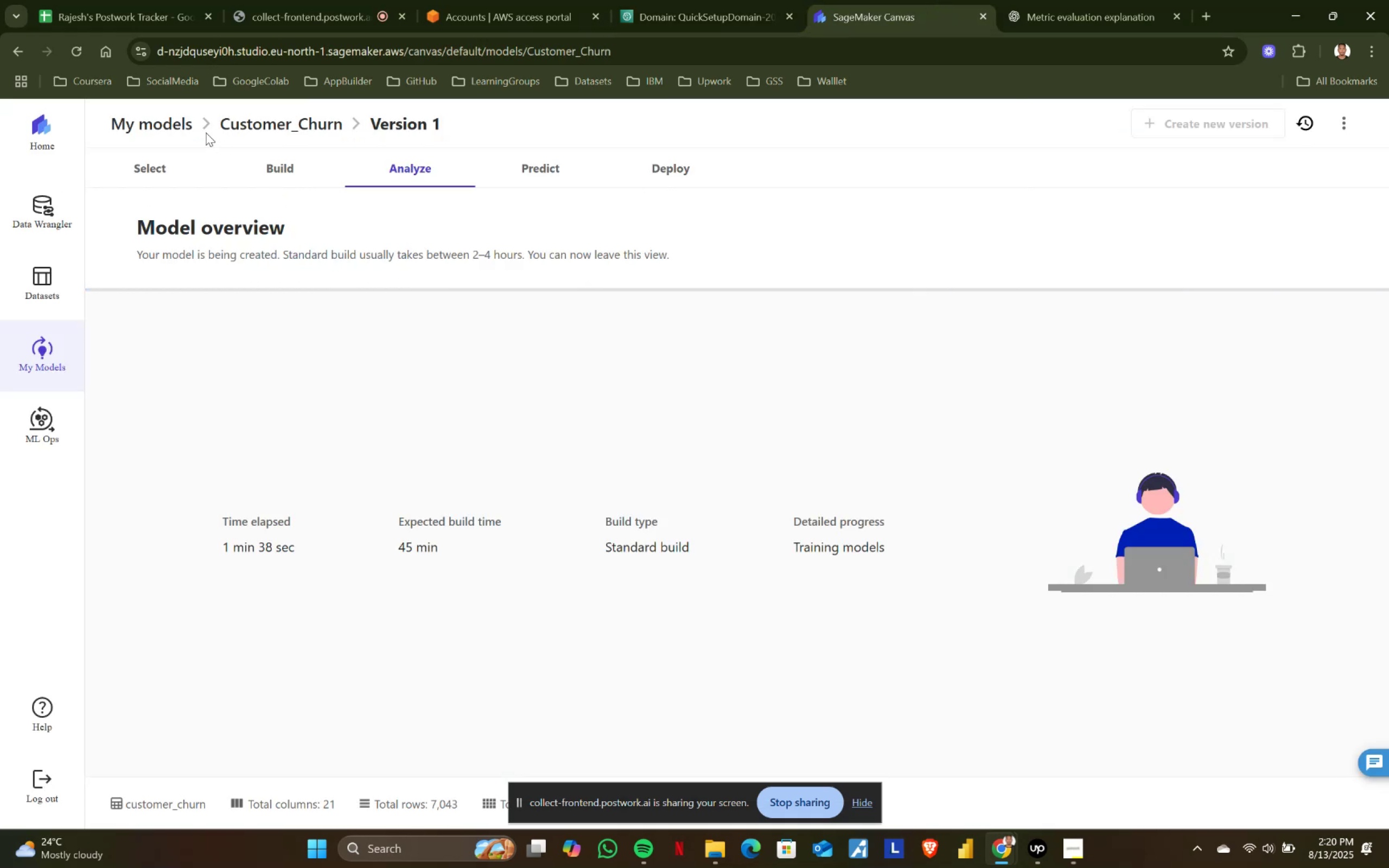 
left_click([163, 119])
 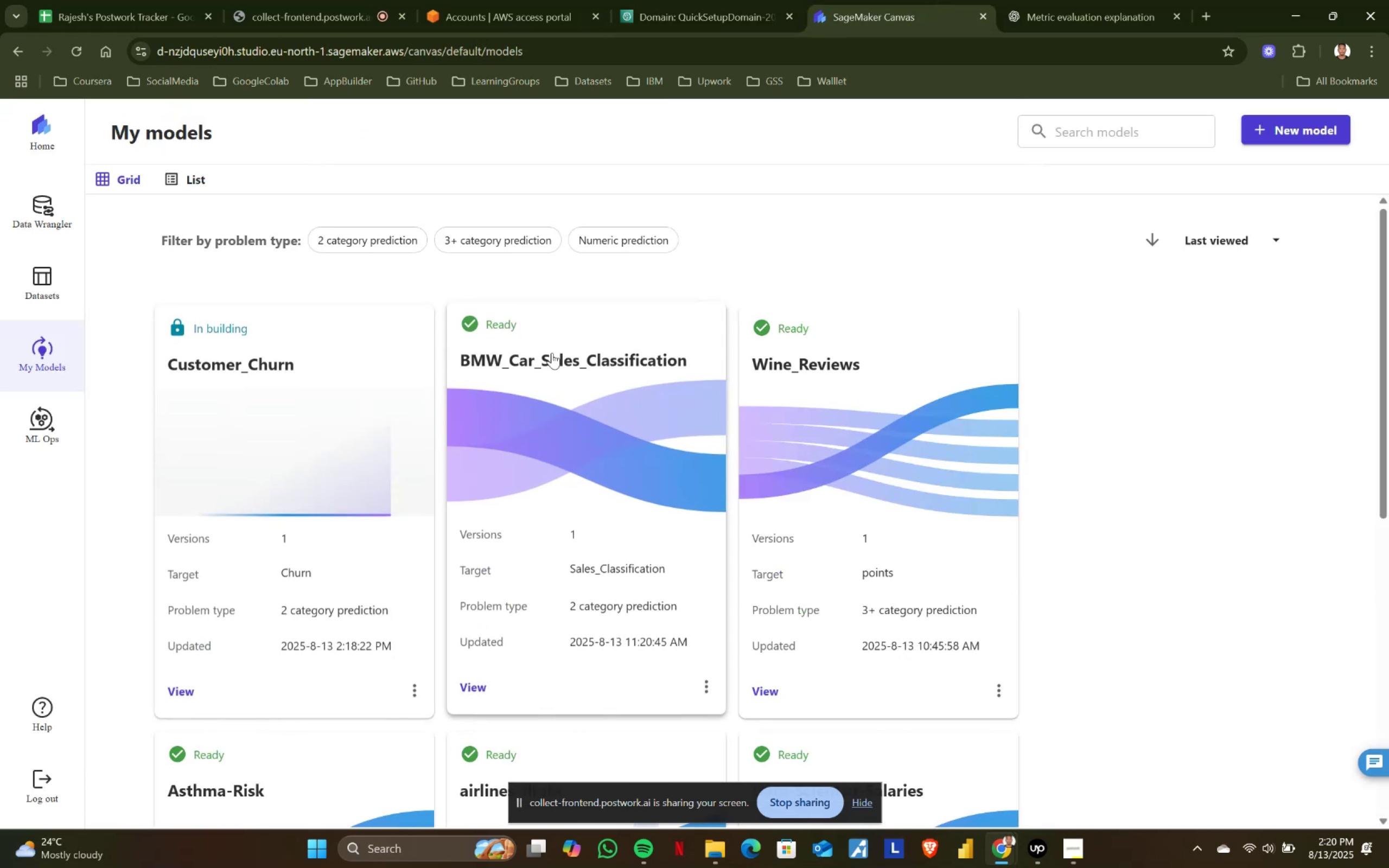 
left_click([552, 353])
 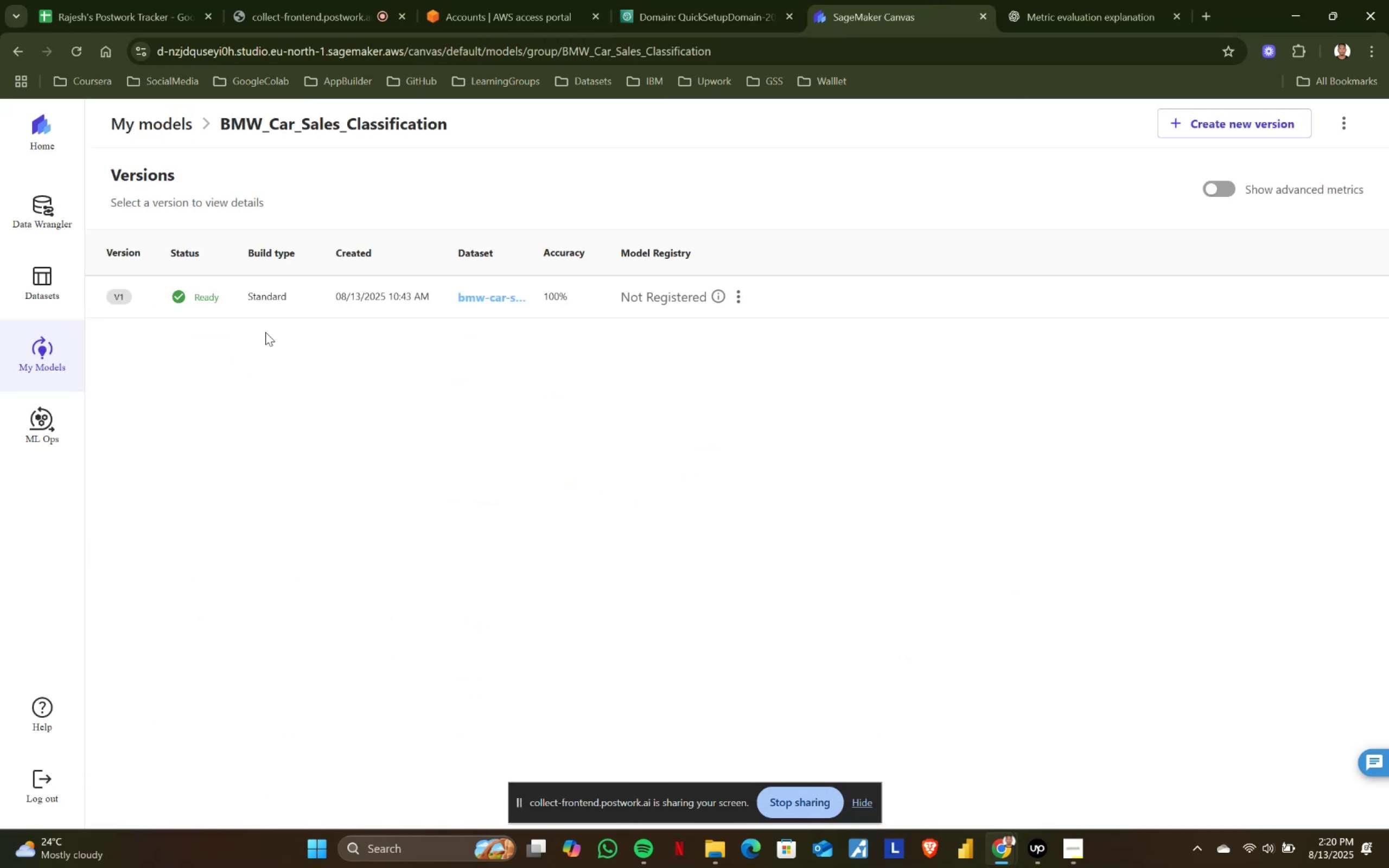 
left_click([205, 299])
 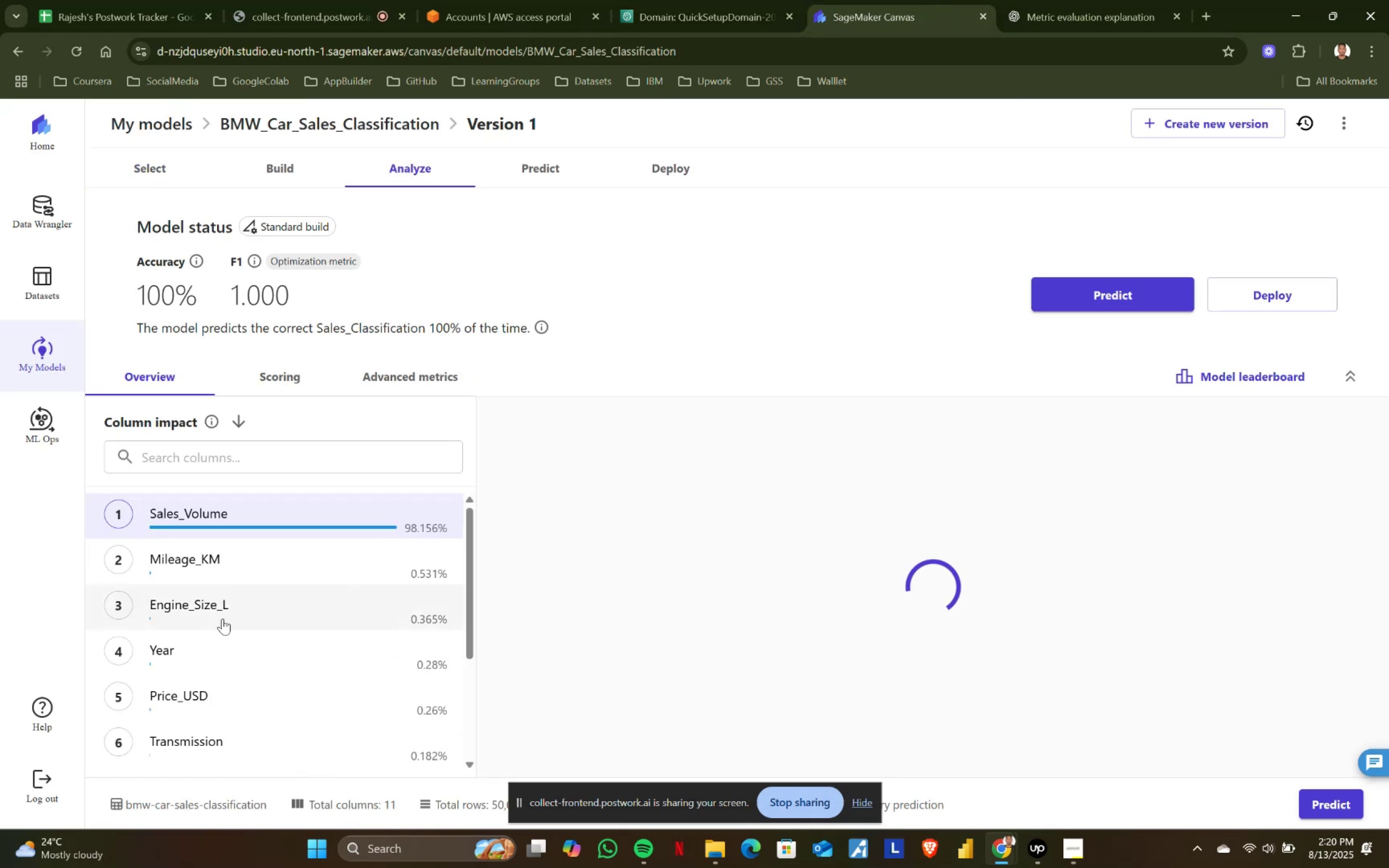 
scroll: coordinate [323, 667], scroll_direction: down, amount: 1.0
 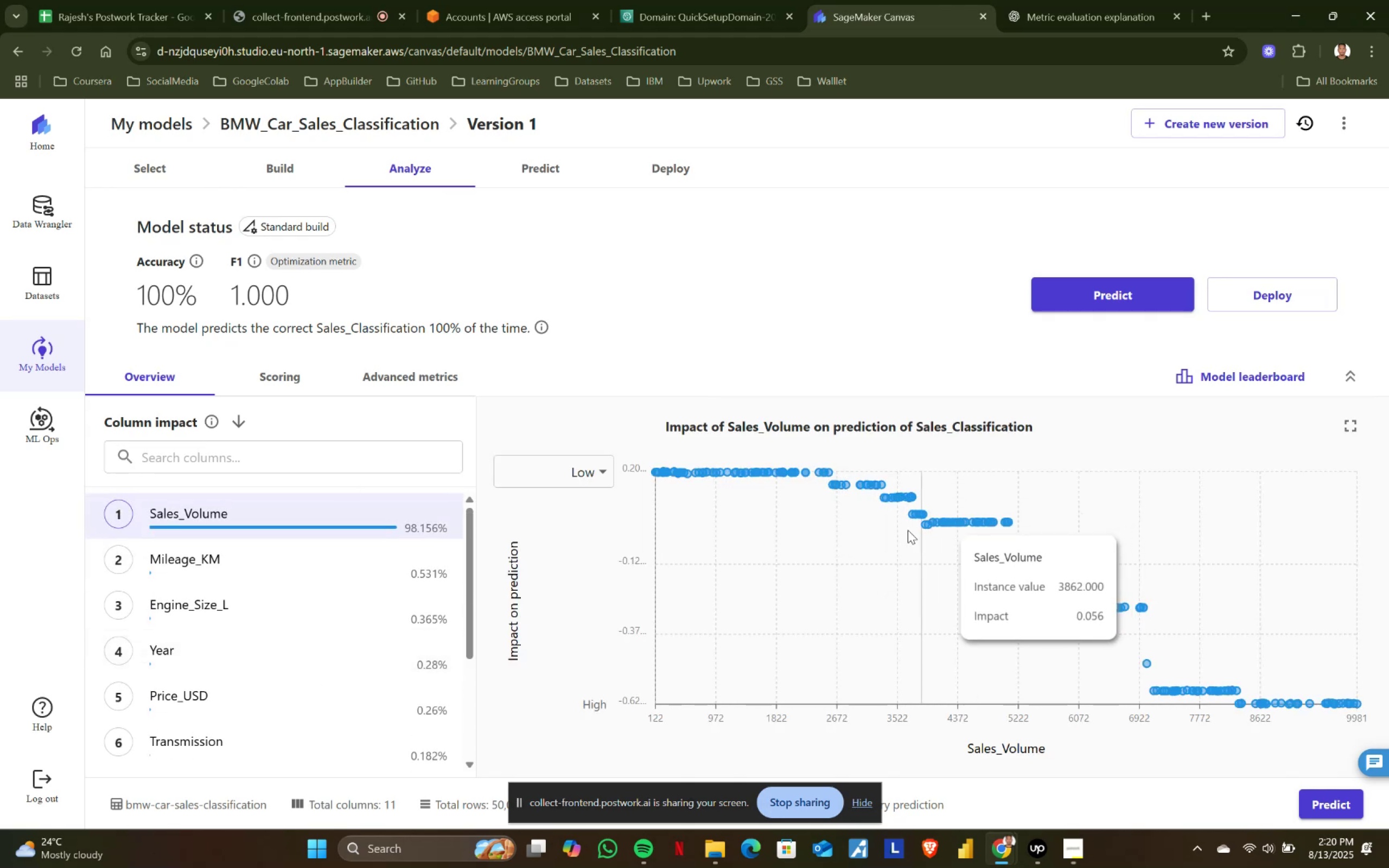 
left_click([291, 125])
 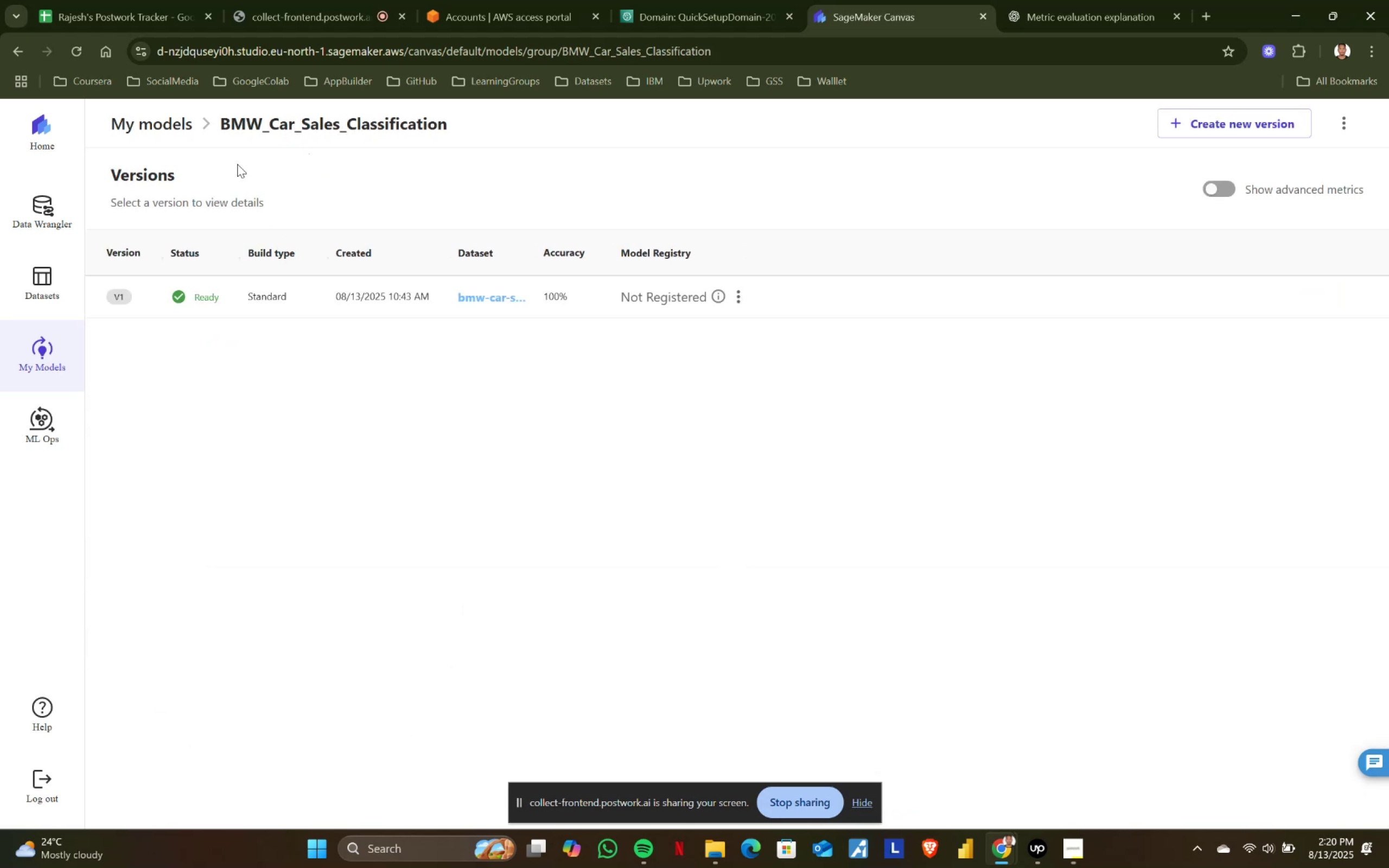 
left_click([163, 112])
 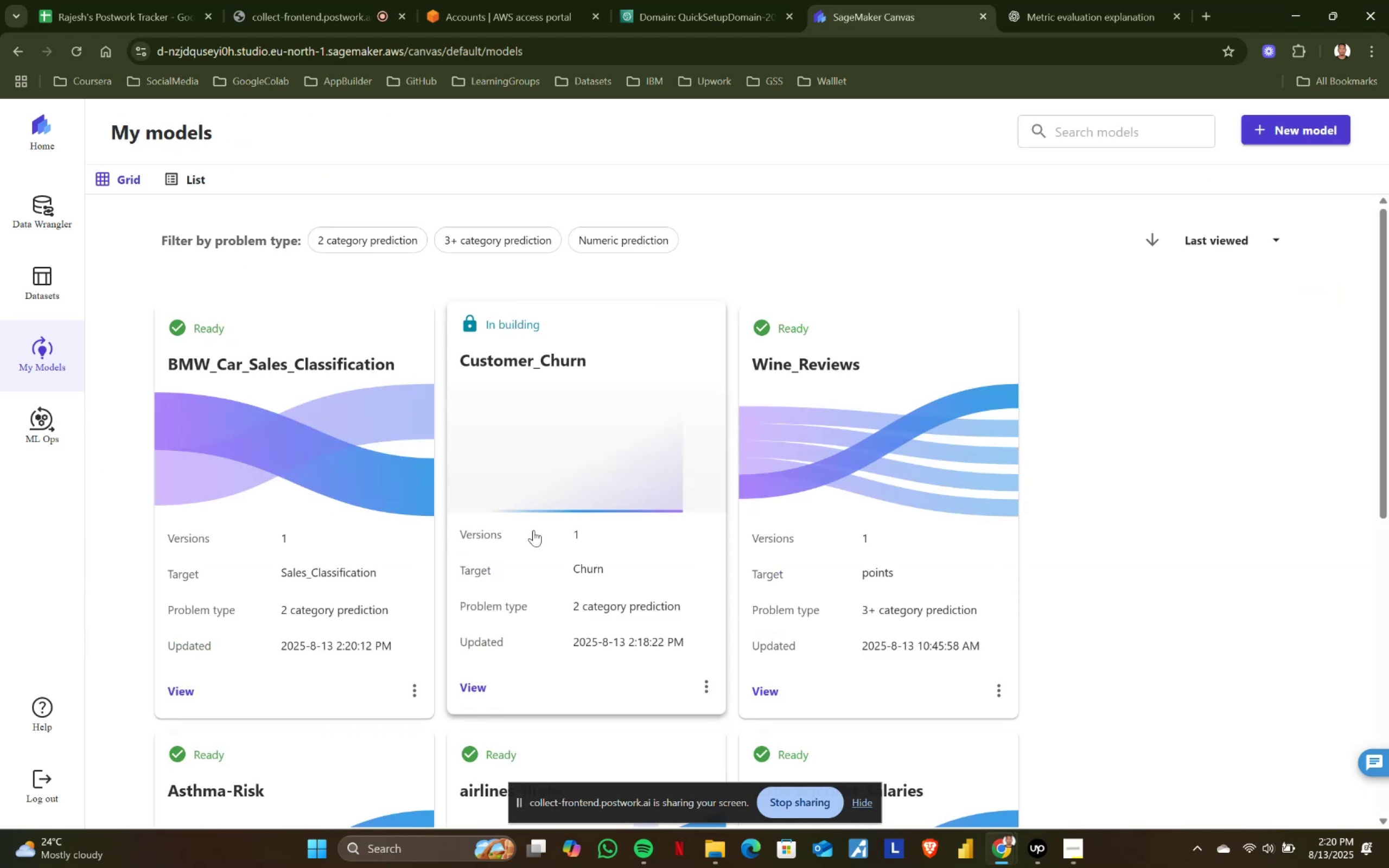 
scroll: coordinate [808, 483], scroll_direction: down, amount: 4.0
 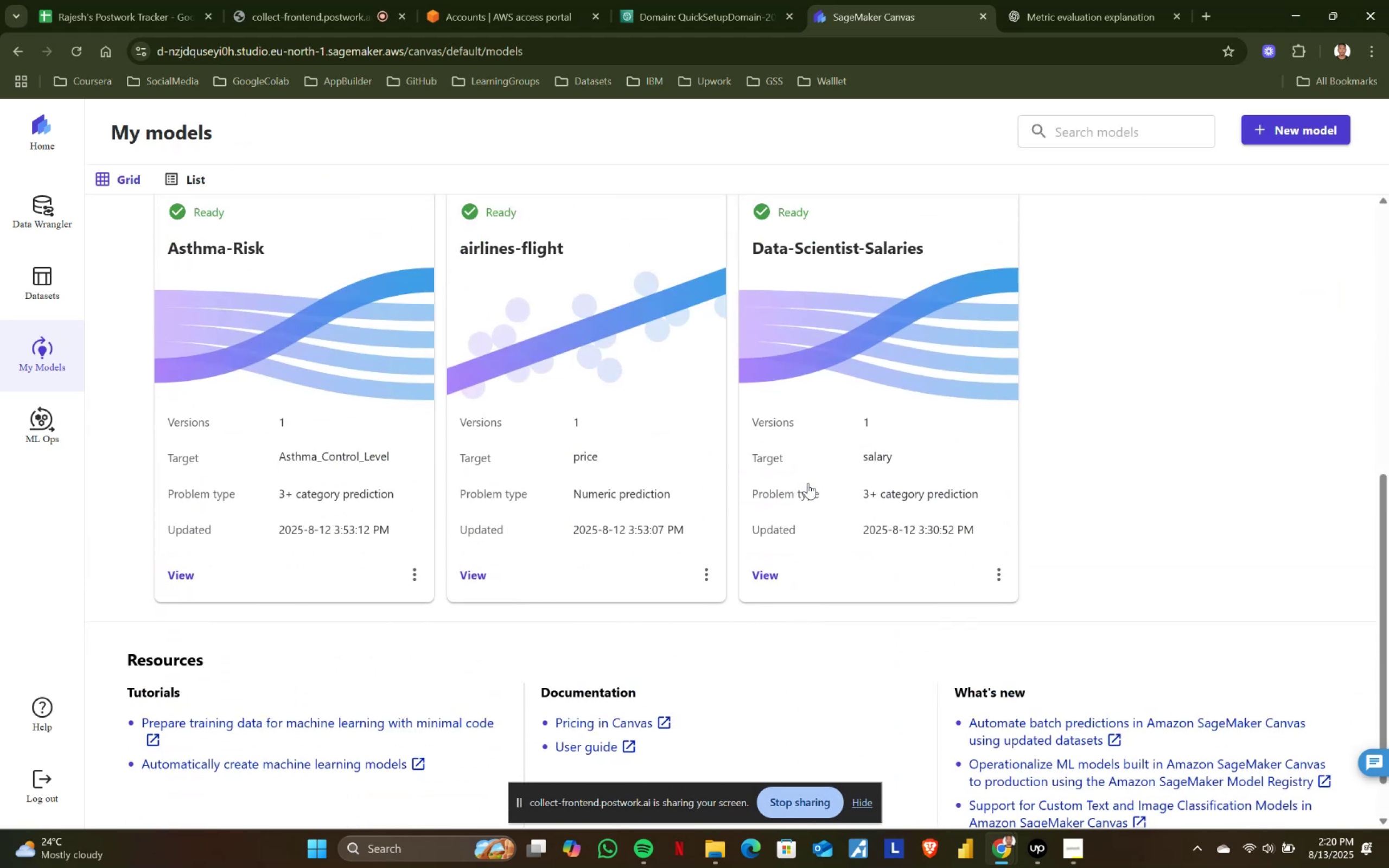 
scroll: coordinate [808, 483], scroll_direction: up, amount: 1.0
 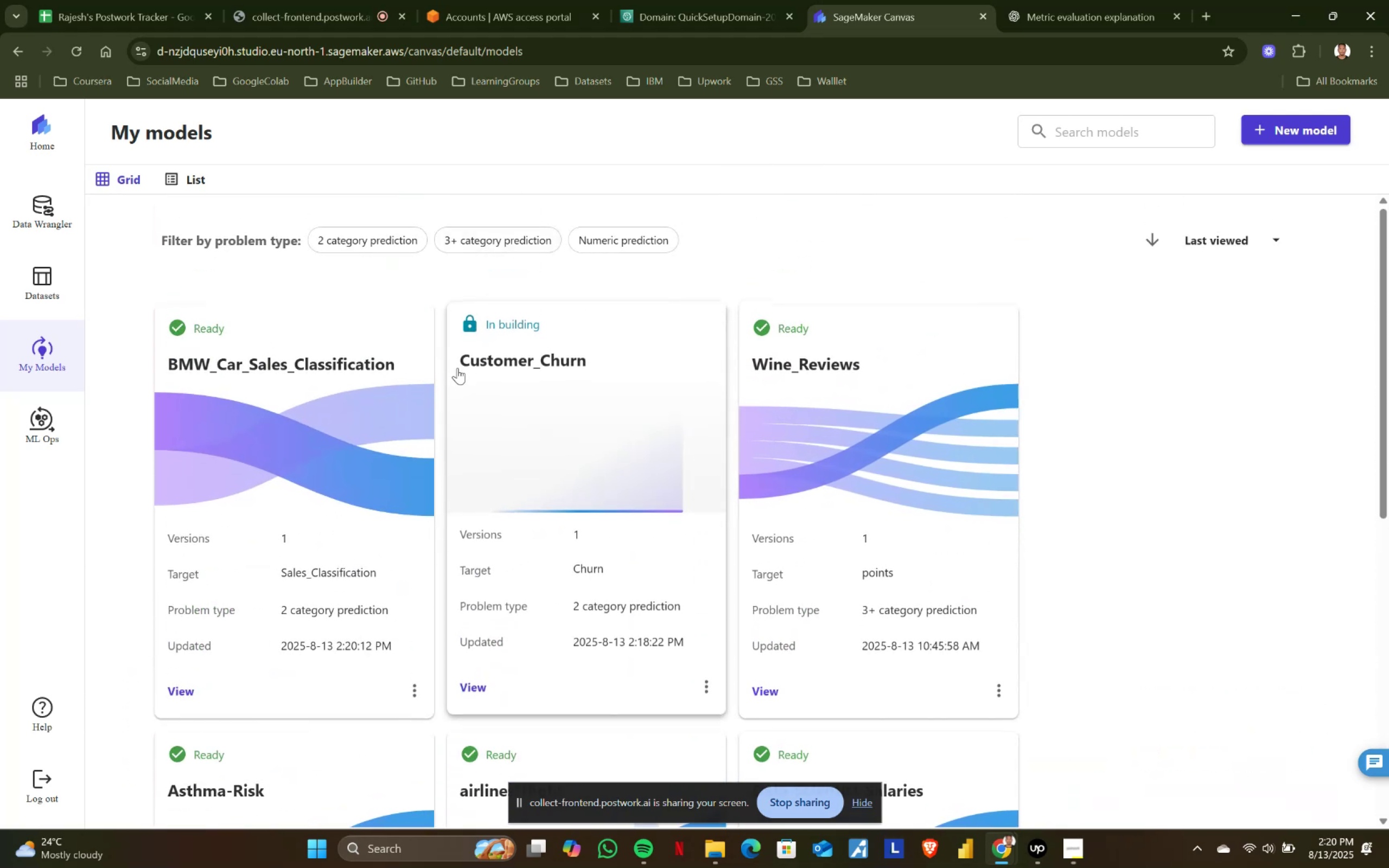 
left_click([498, 367])
 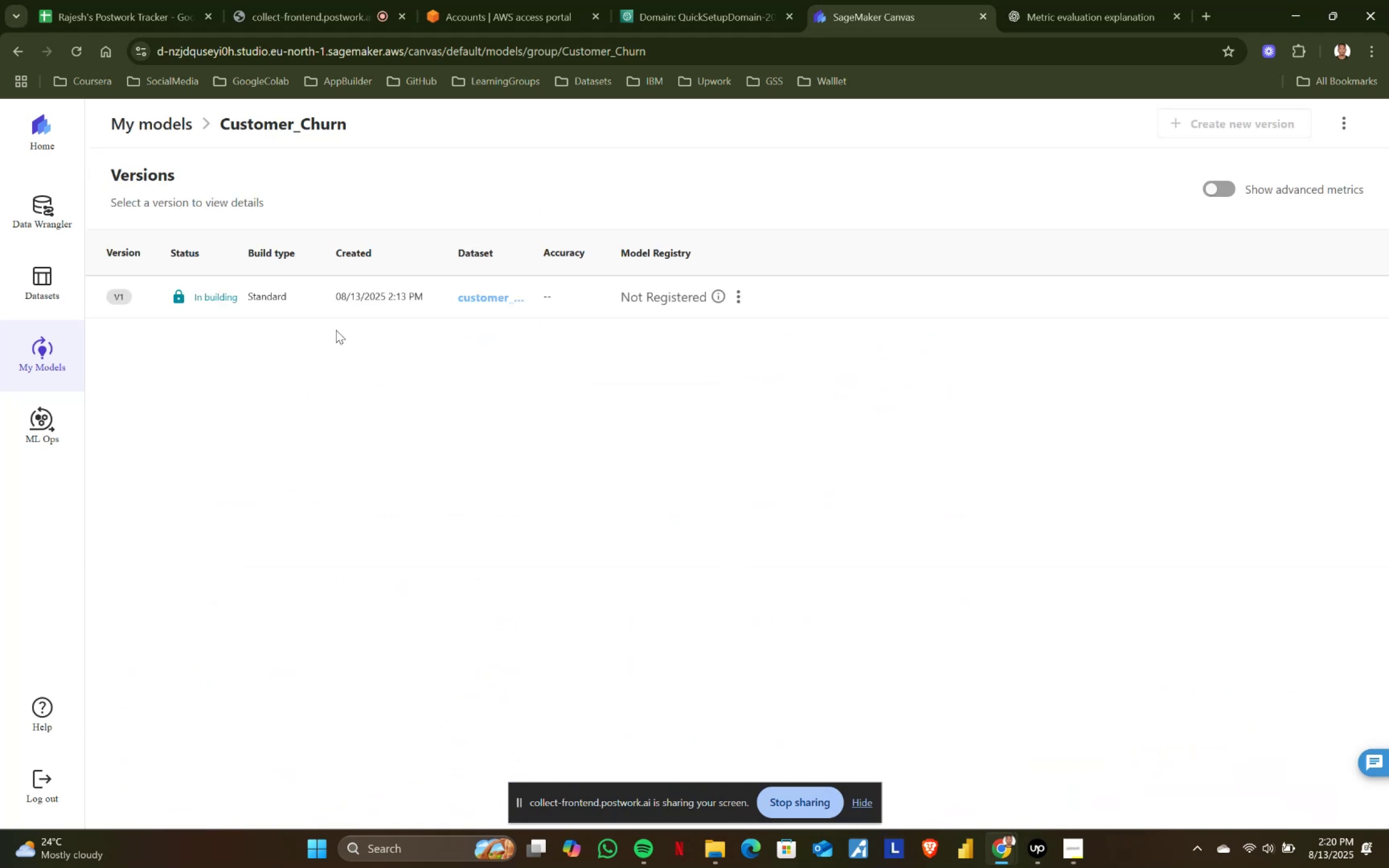 
left_click([202, 299])
 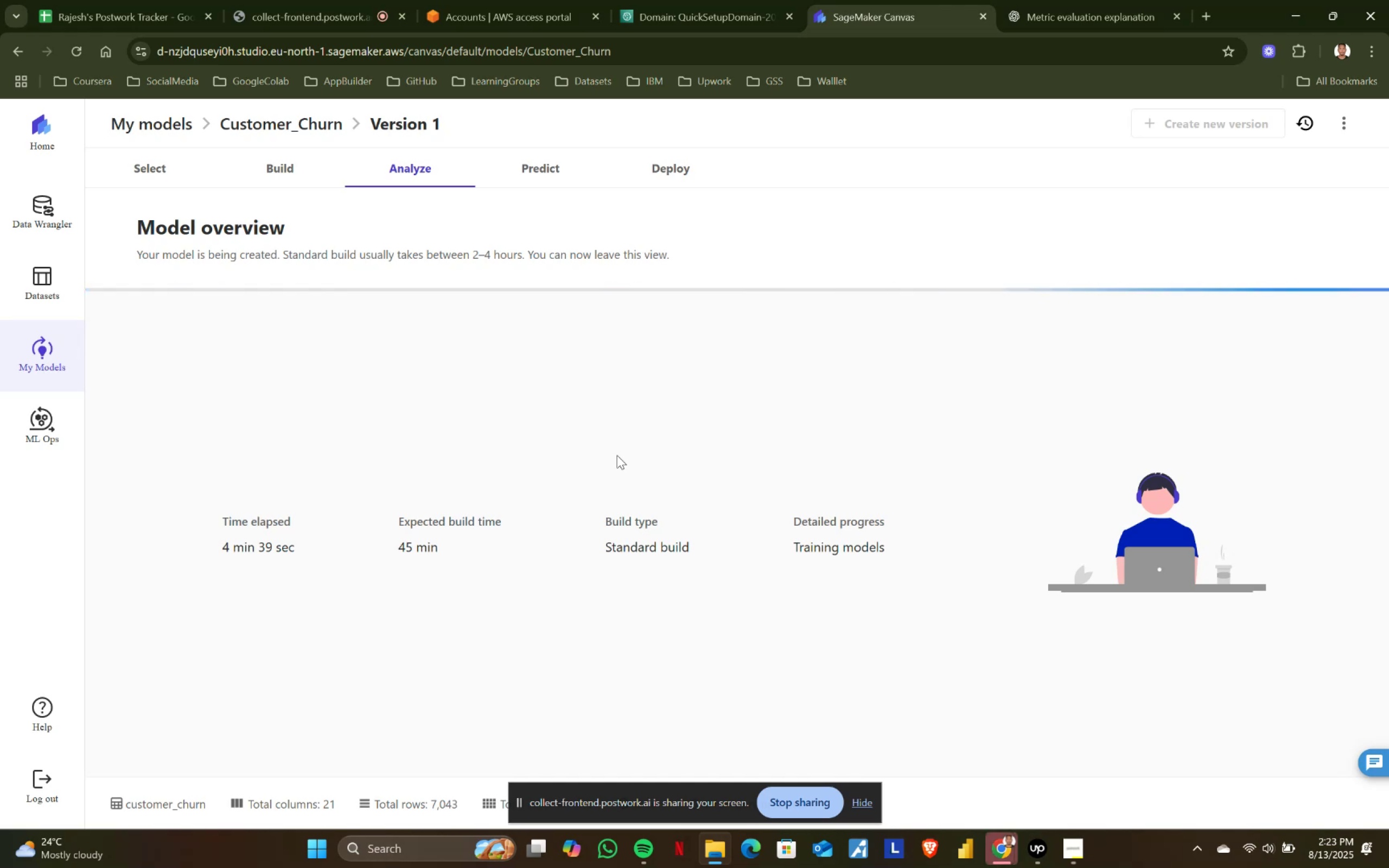 
wait(162.14)
 